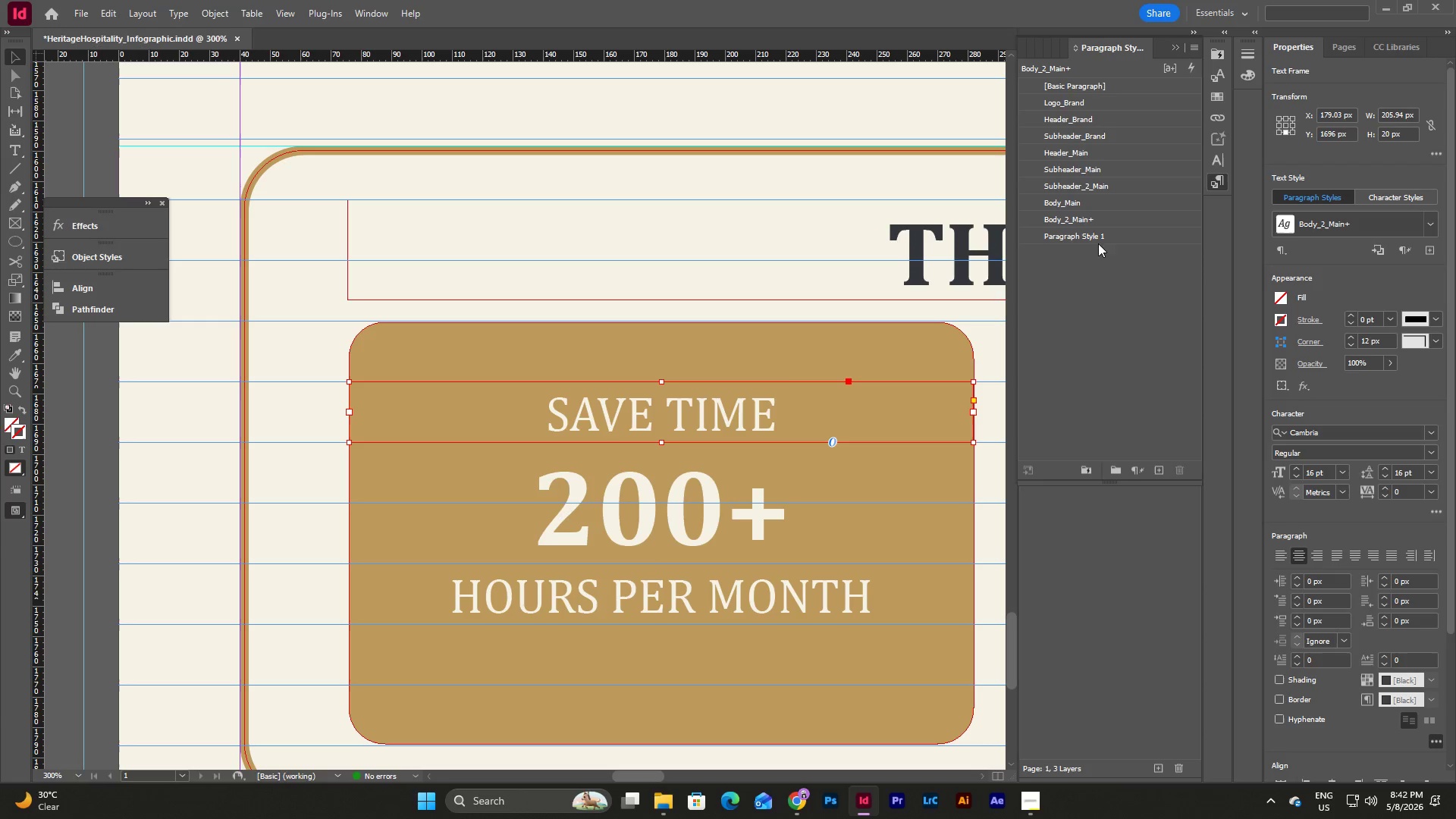 
left_click([1097, 224])
 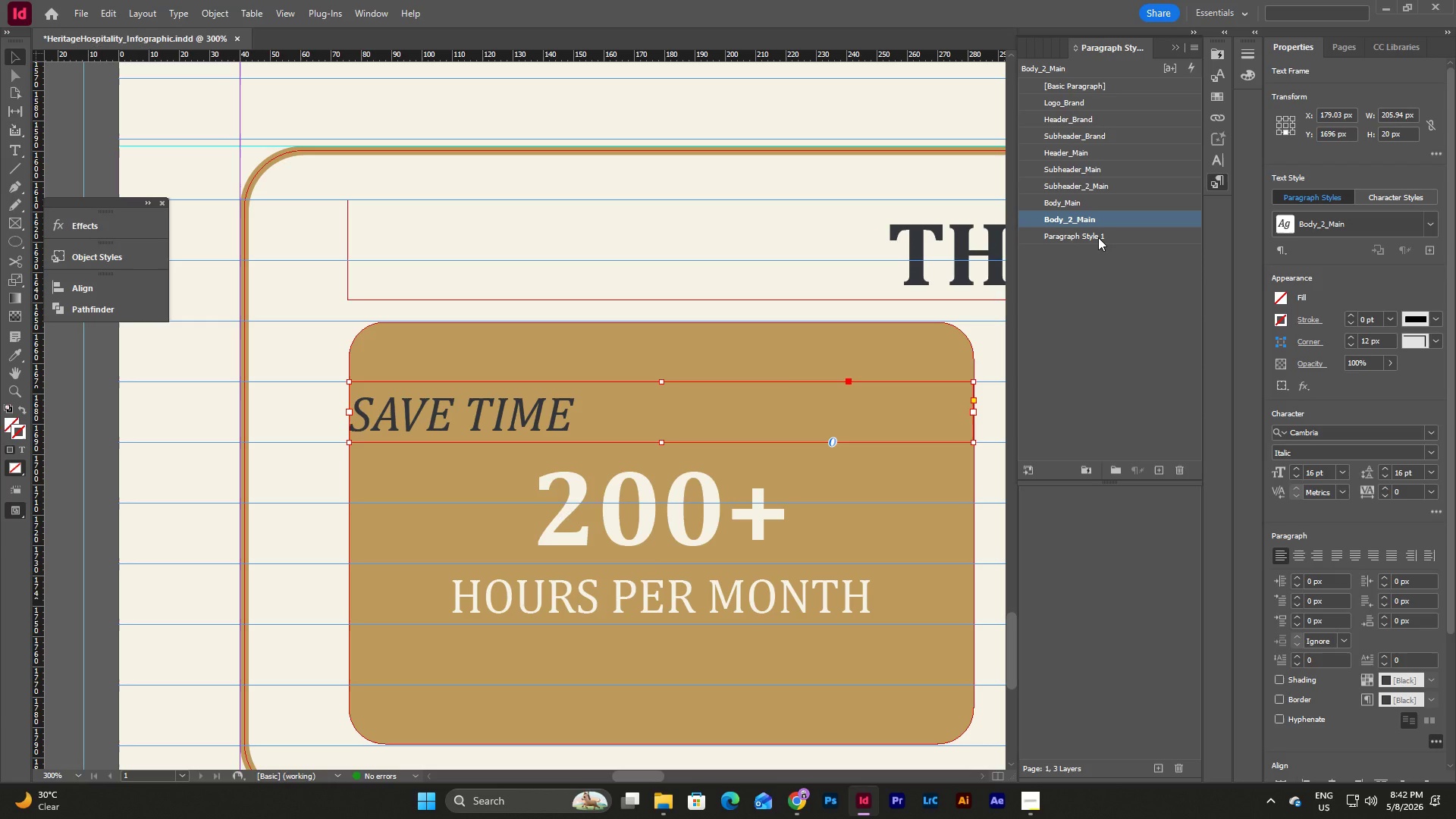 
key(Control+Z)
 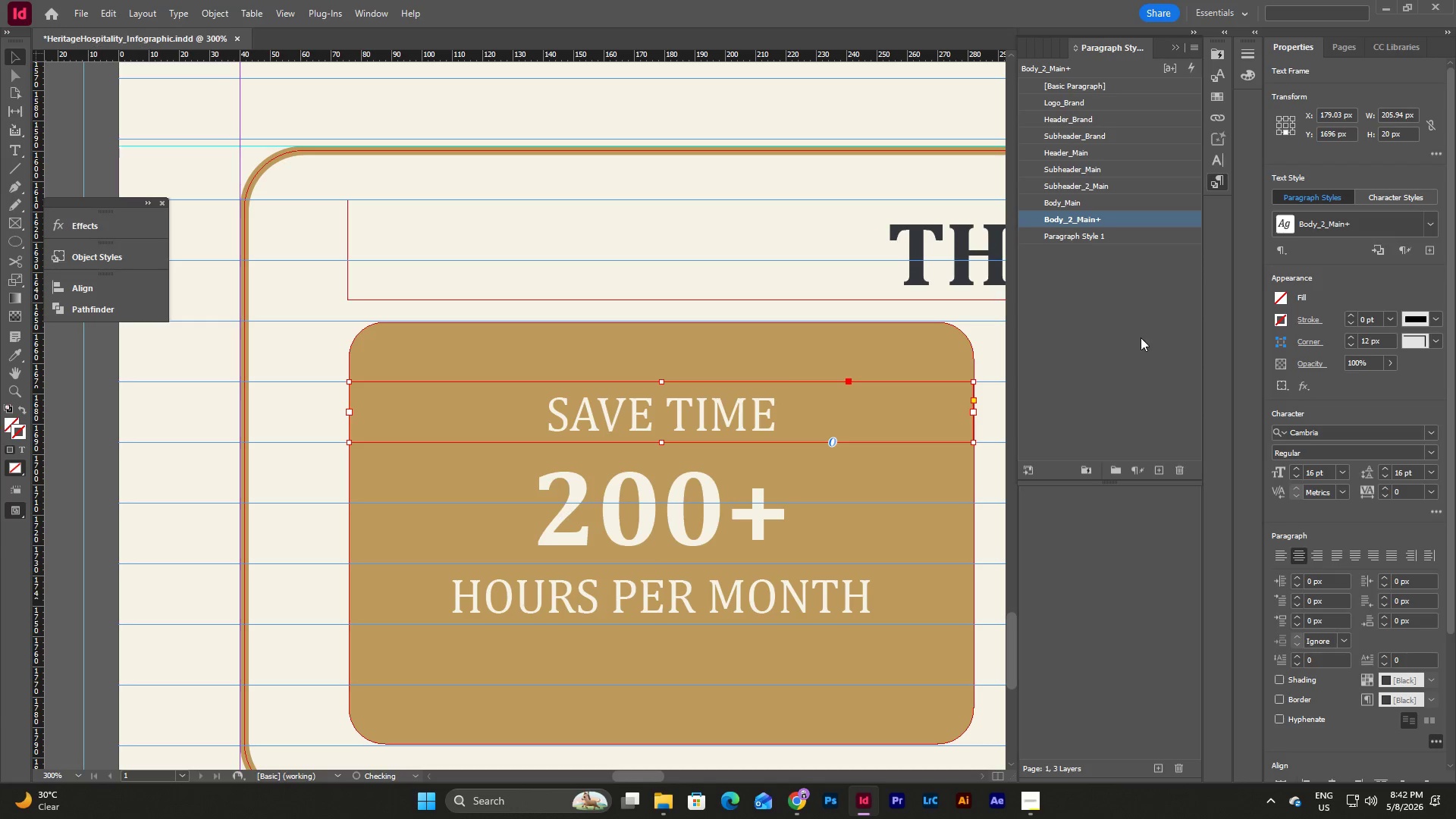 
left_click([1141, 337])
 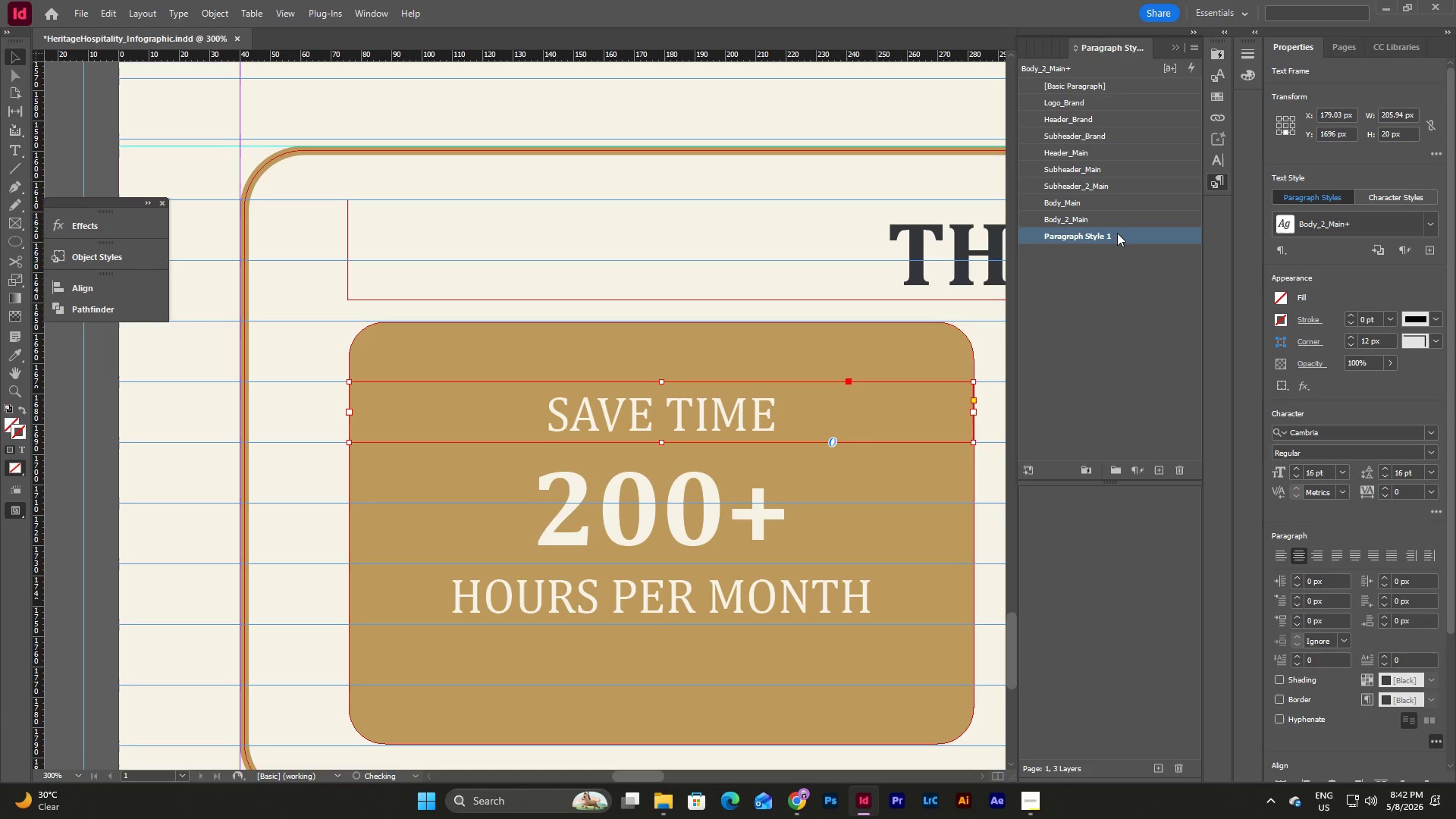 
double_click([1117, 233])
 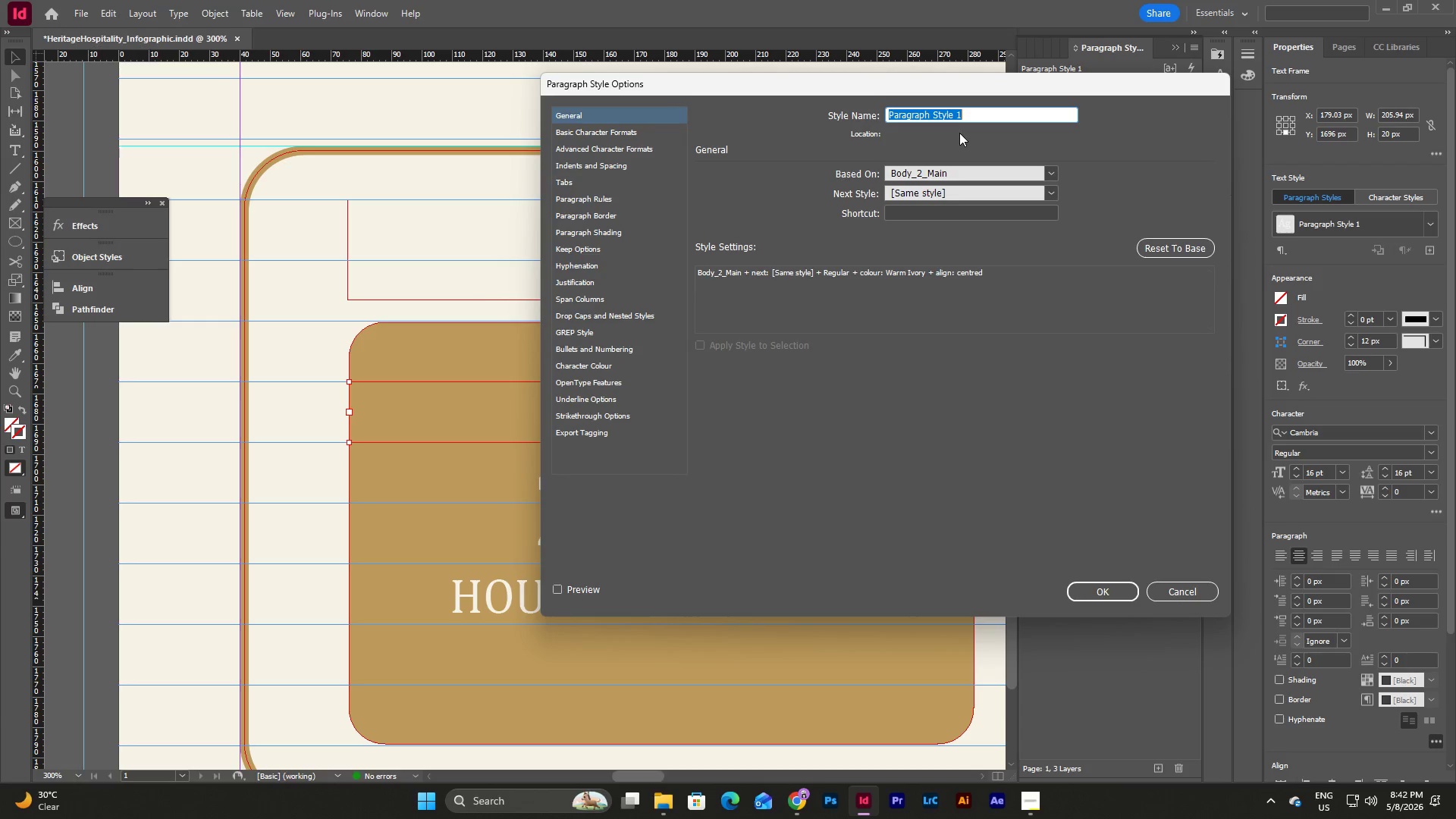 
type(Body_3_Main)
 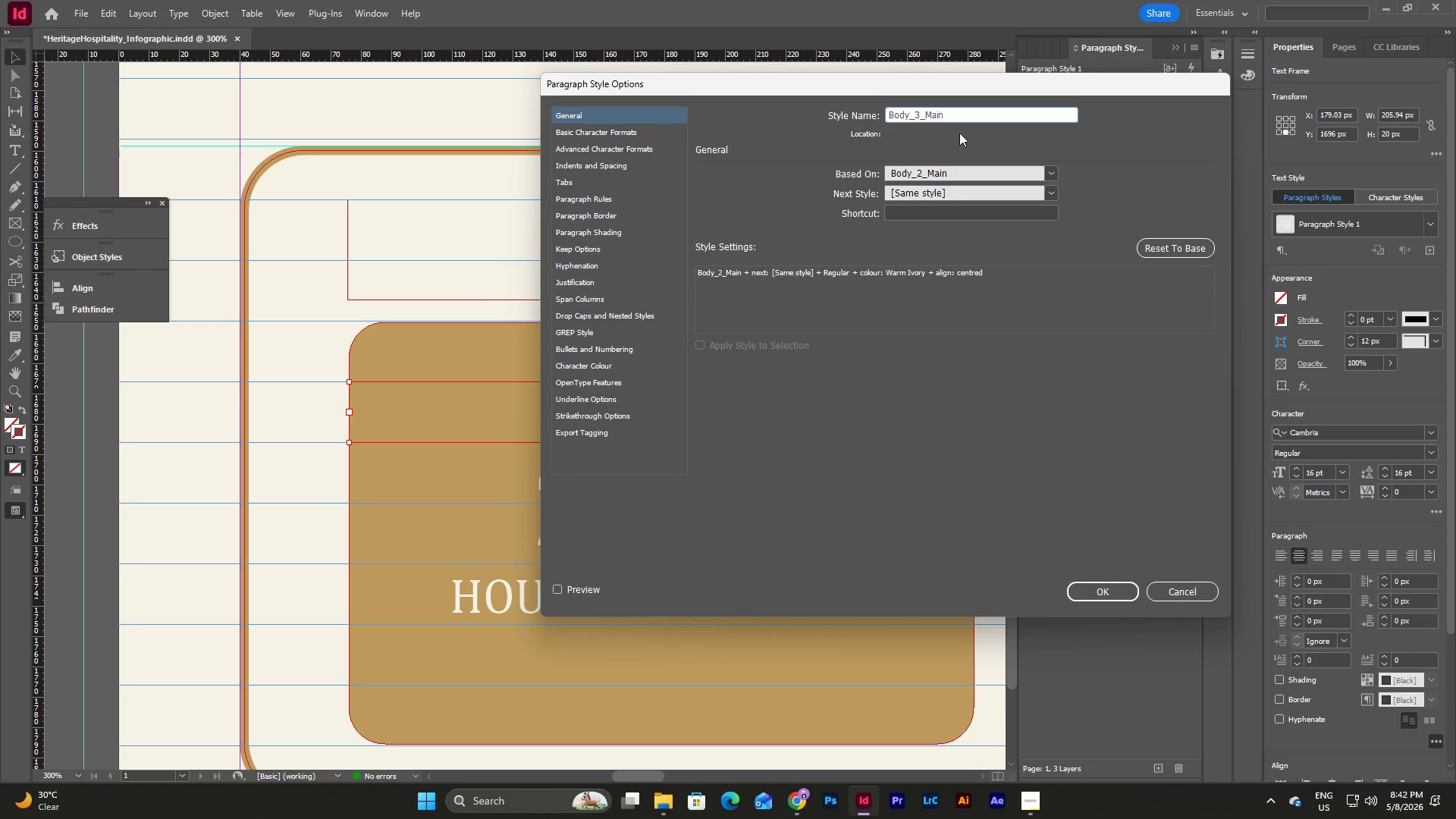 
left_click([595, 133])
 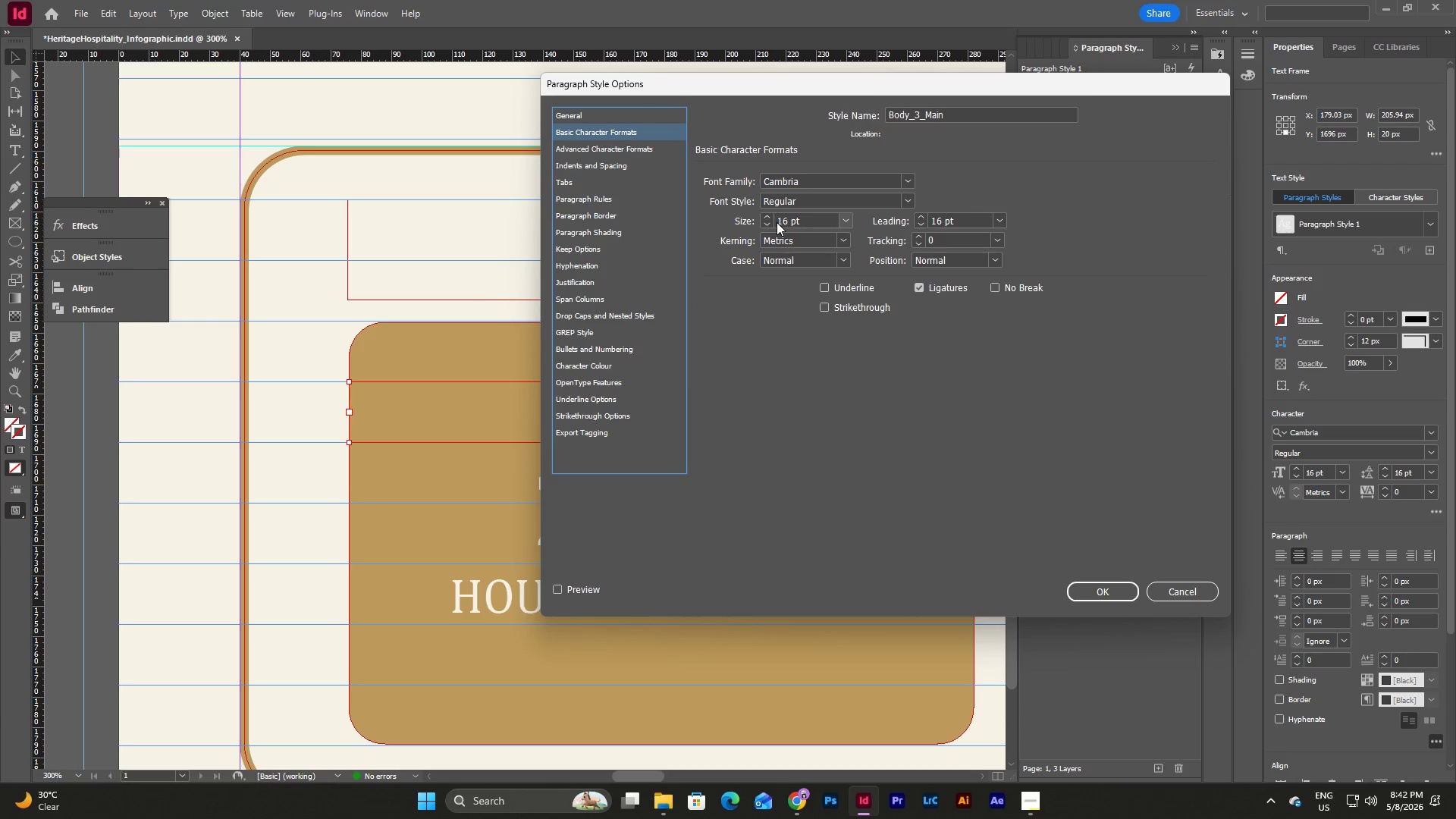 
double_click([771, 221])
 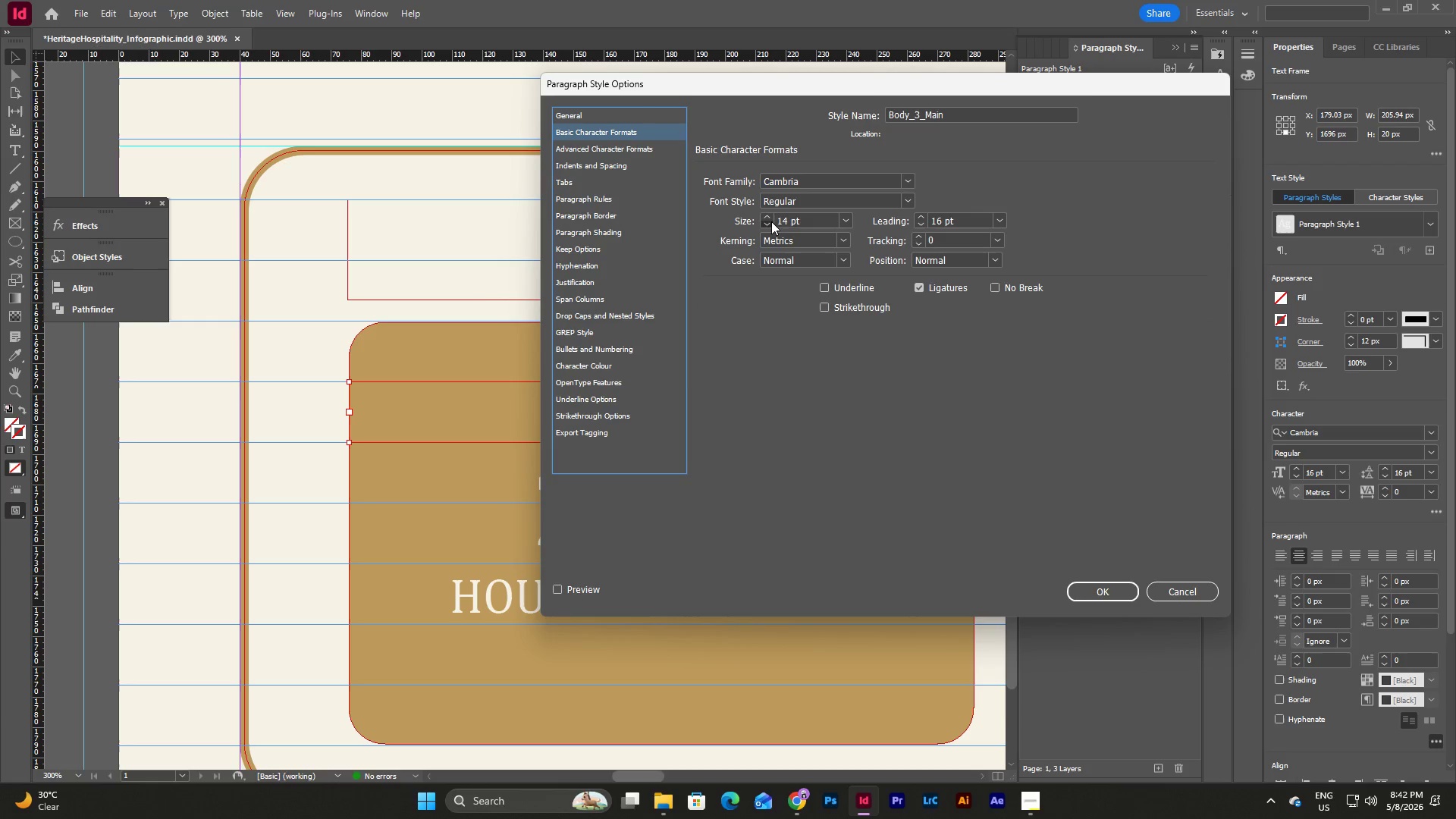 
triple_click([771, 221])
 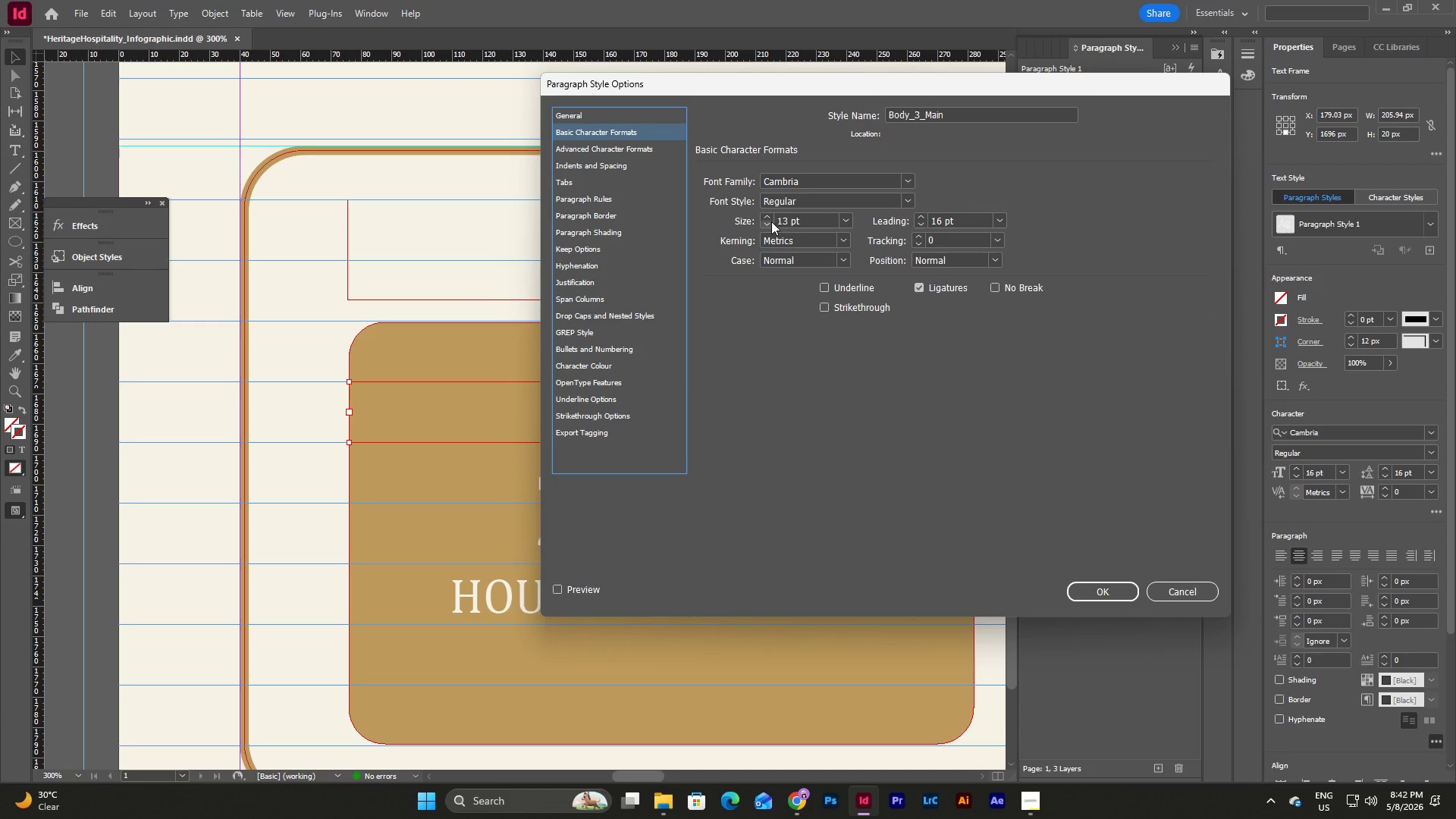 
left_click([771, 221])
 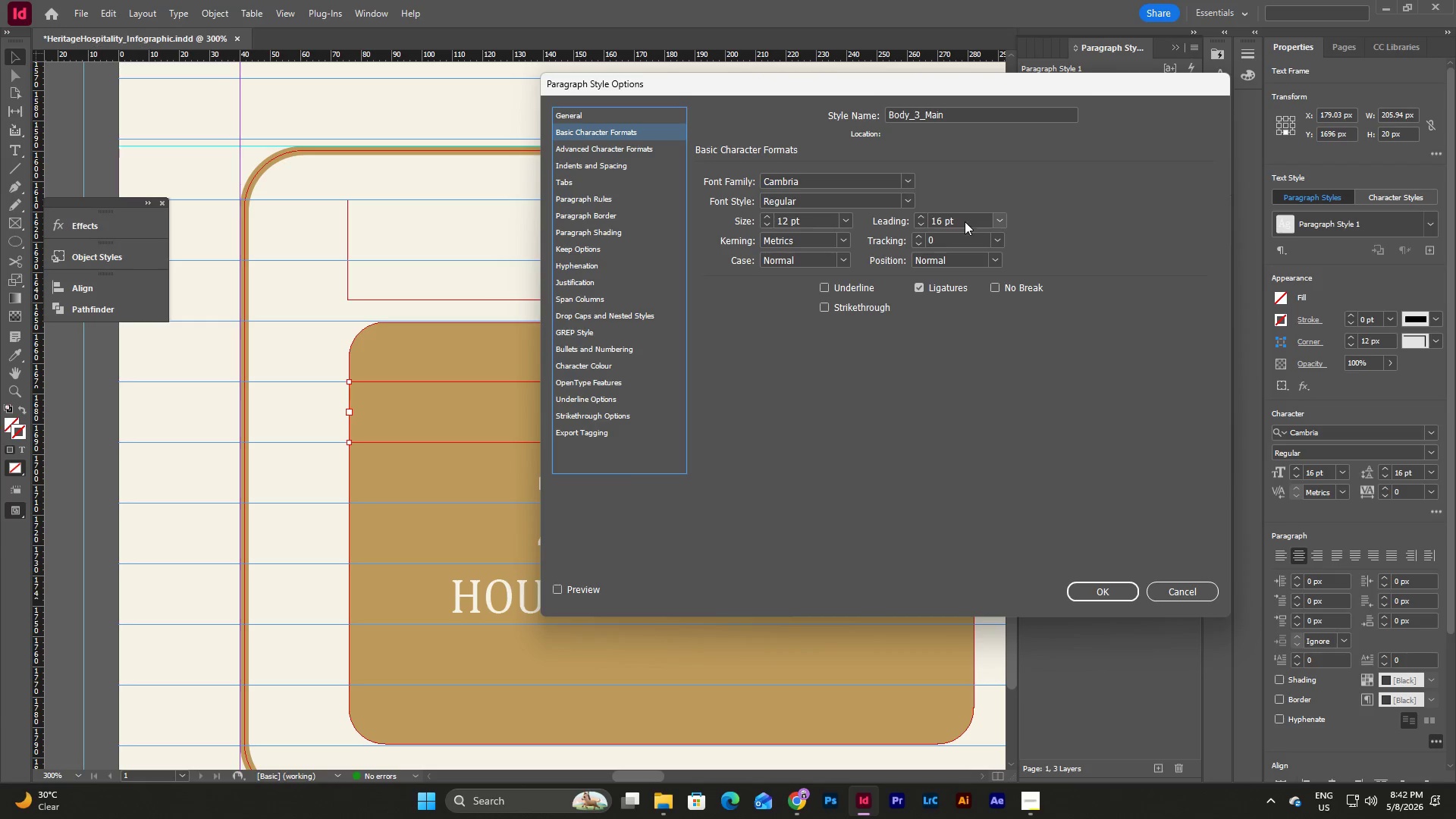 
left_click_drag(start_coordinate=[965, 221], to_coordinate=[879, 224])
 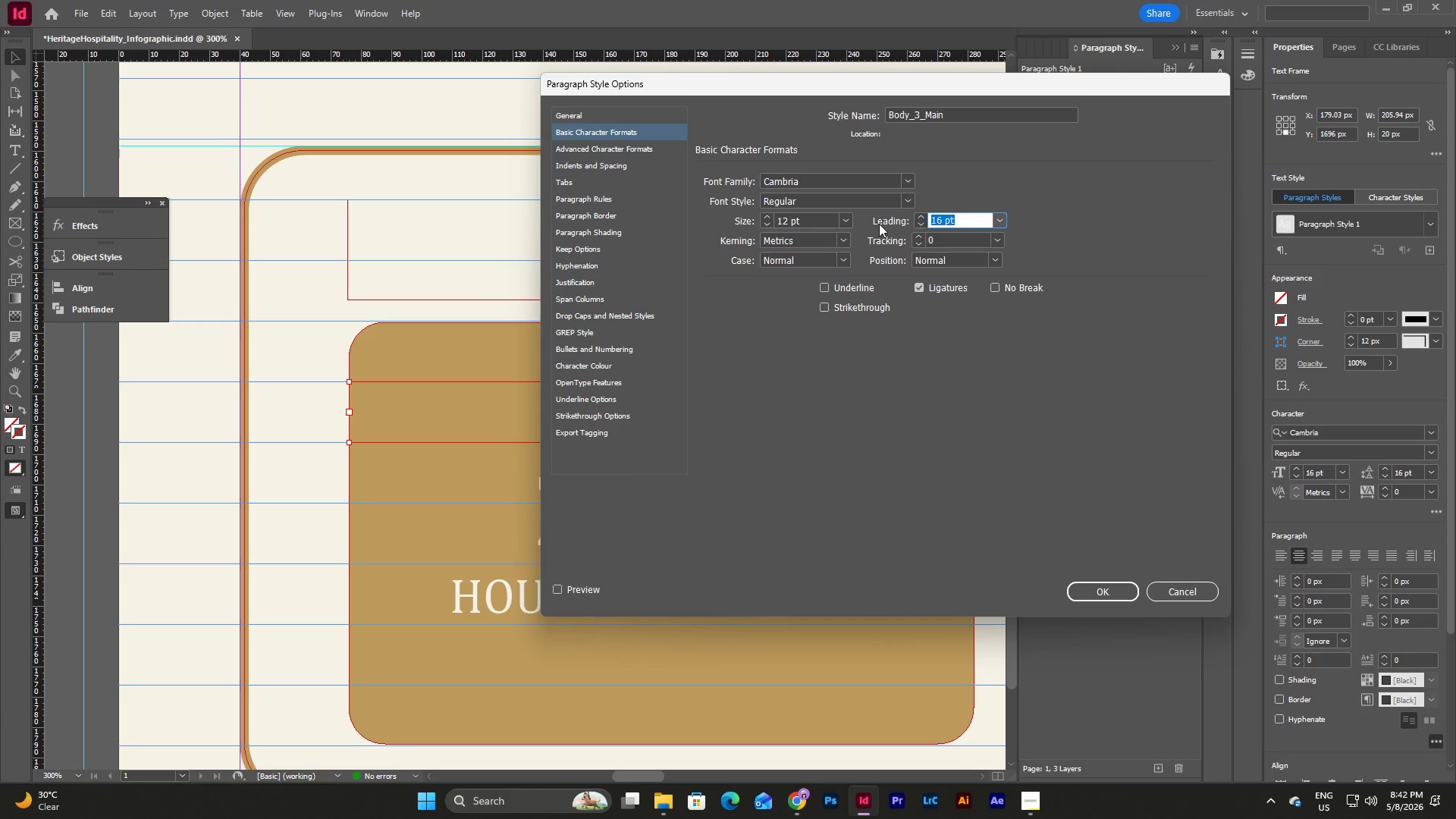 
key(Numpad1)
 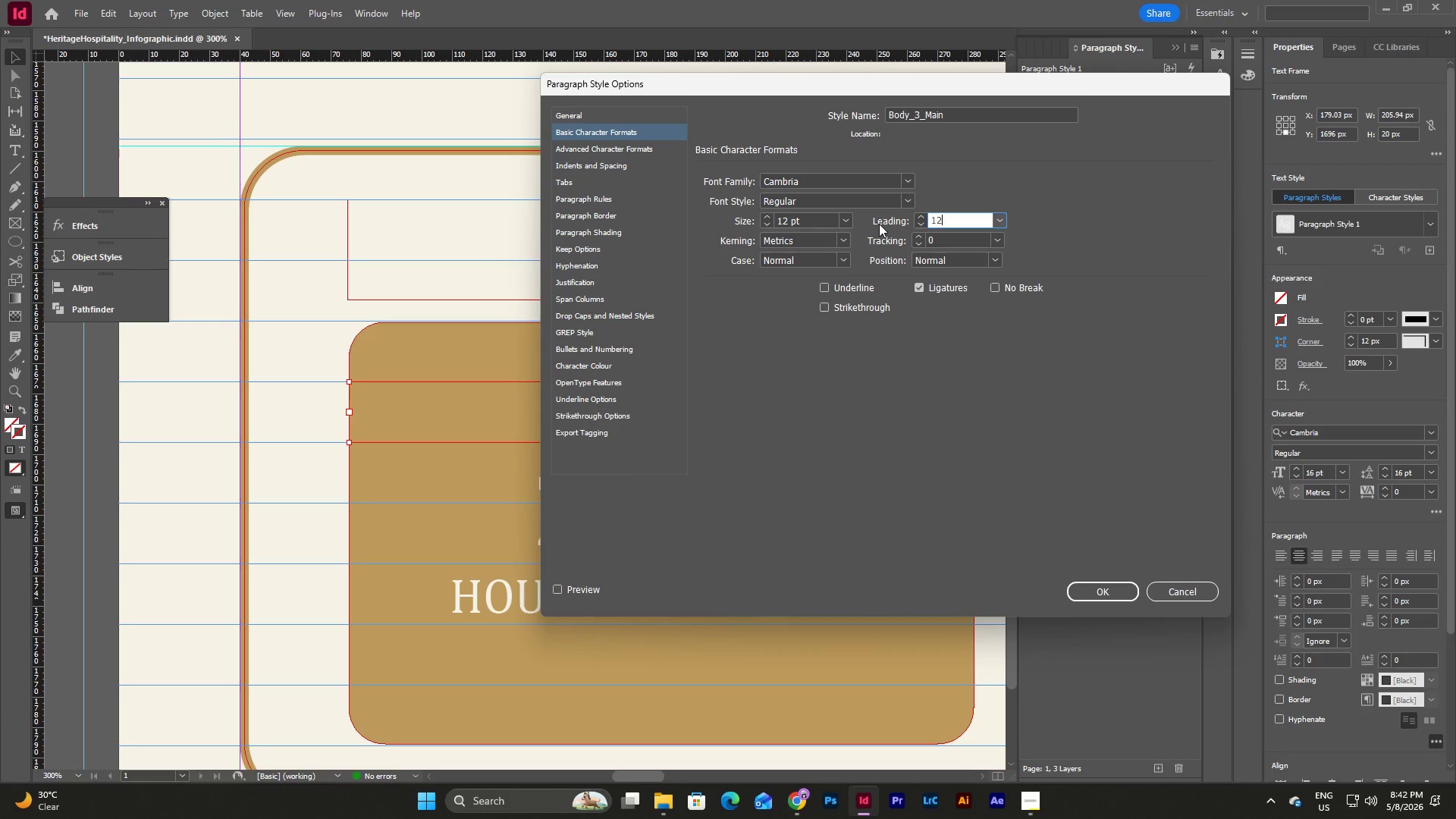 
key(Numpad2)
 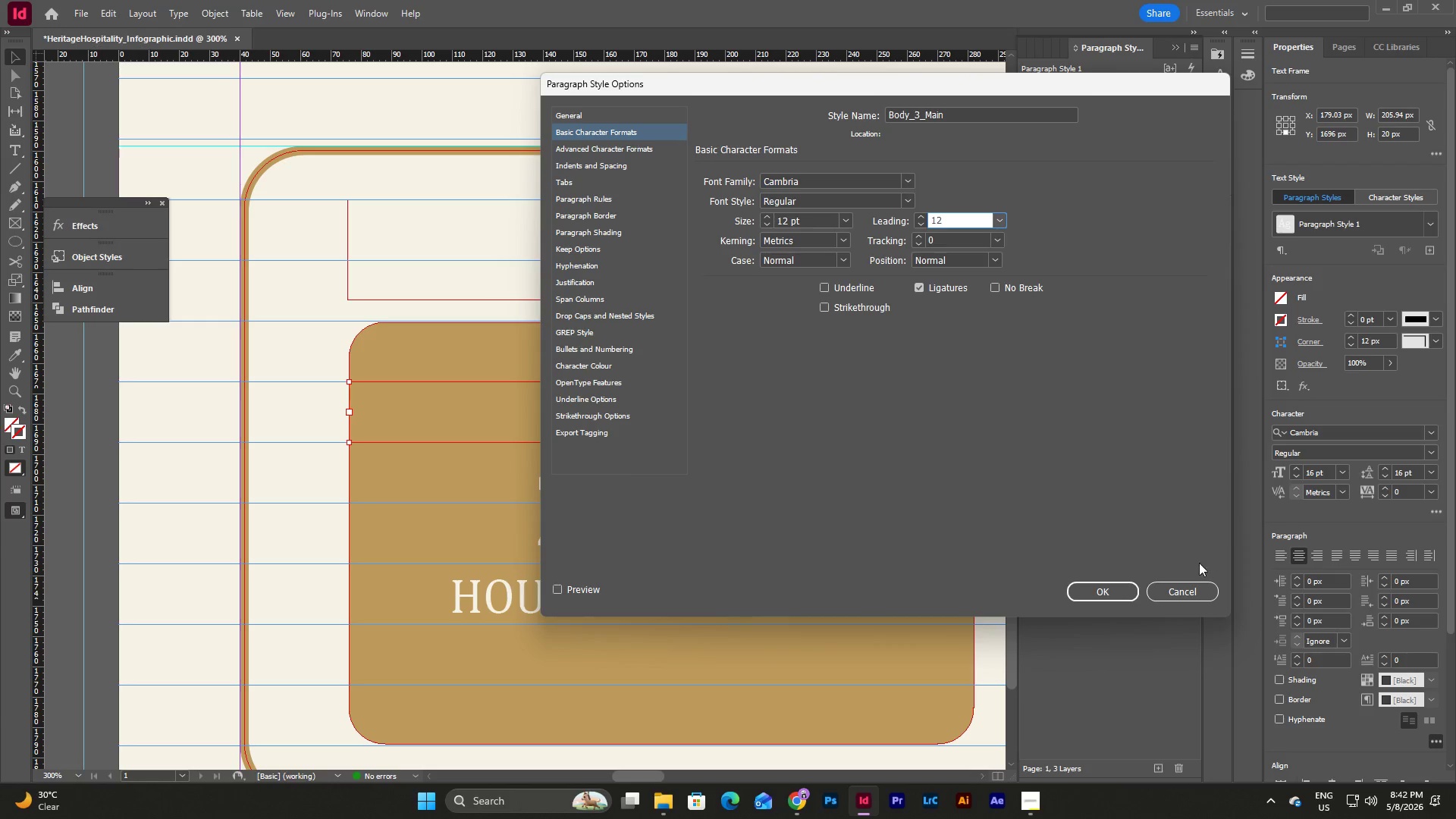 
left_click([1113, 595])
 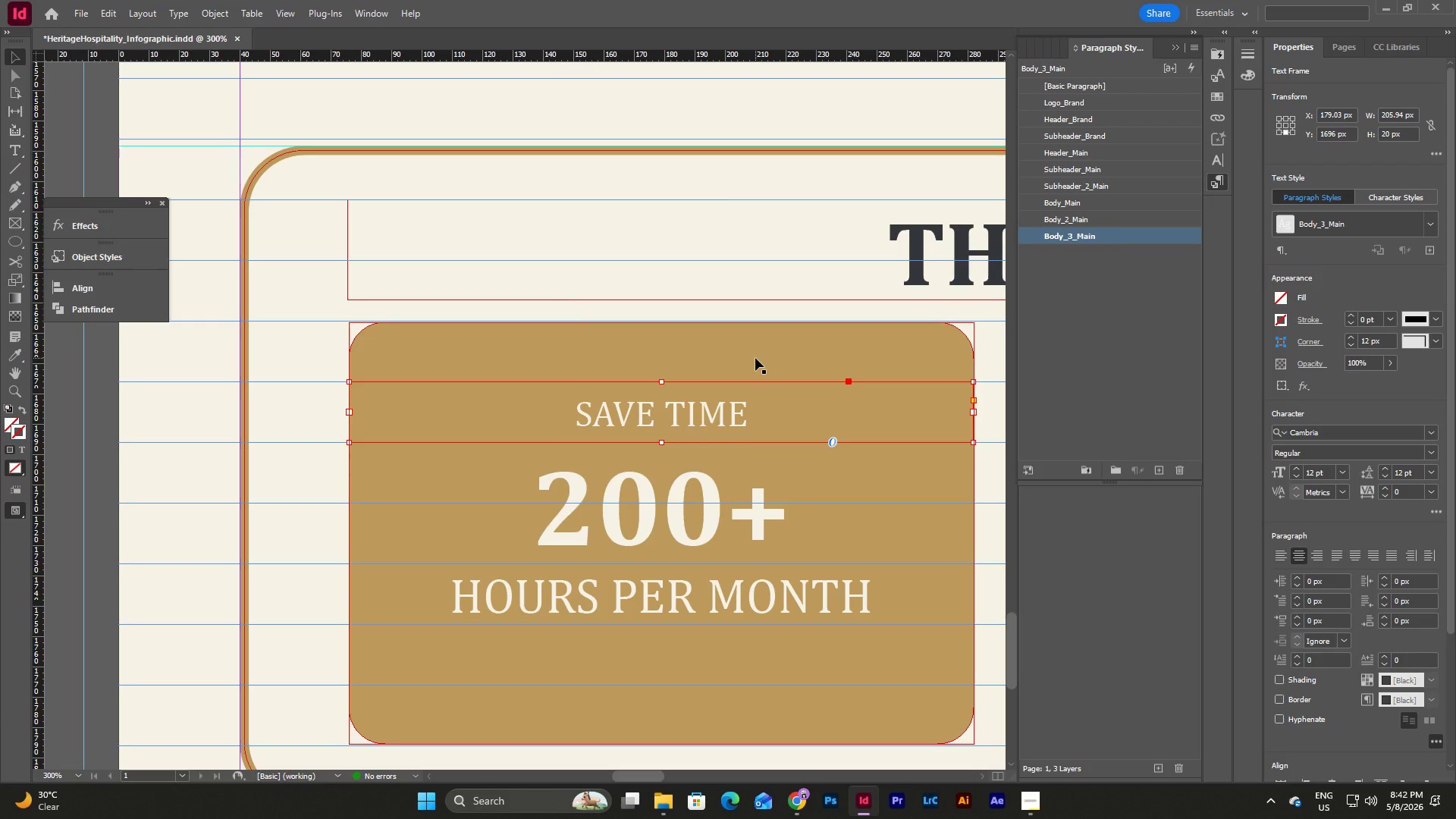 
left_click([814, 588])
 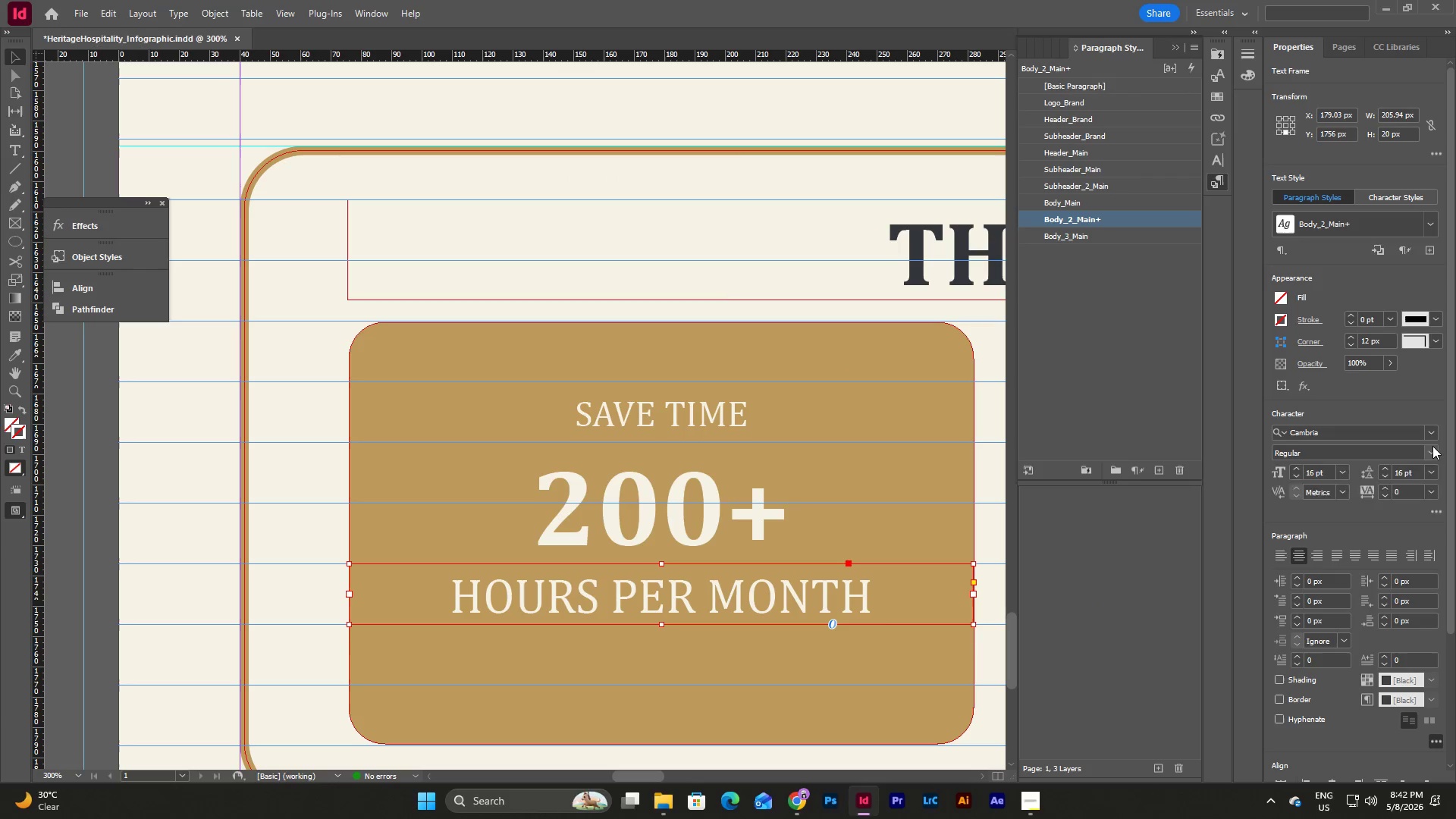 
left_click([1313, 500])
 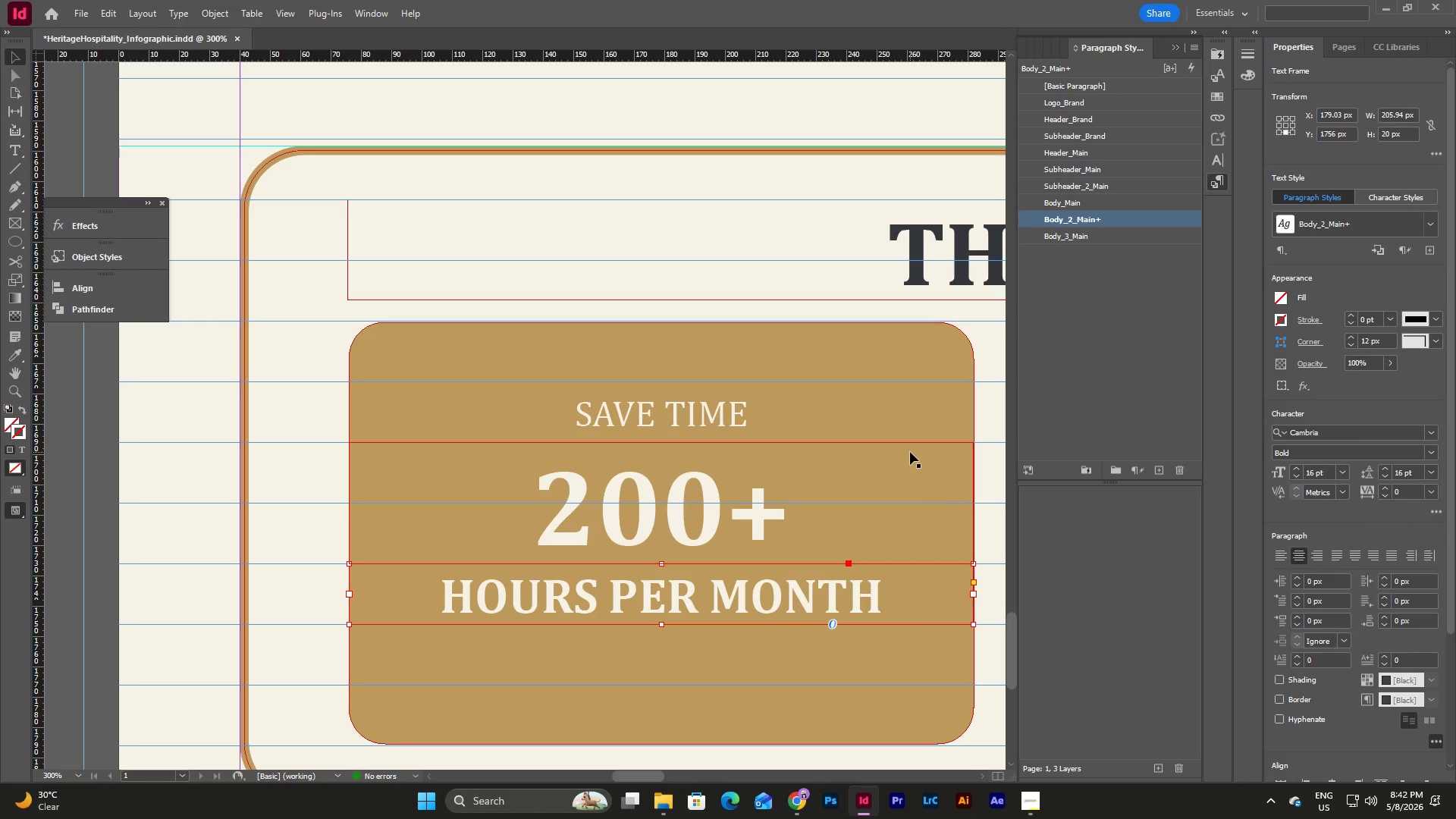 
key(Escape)
 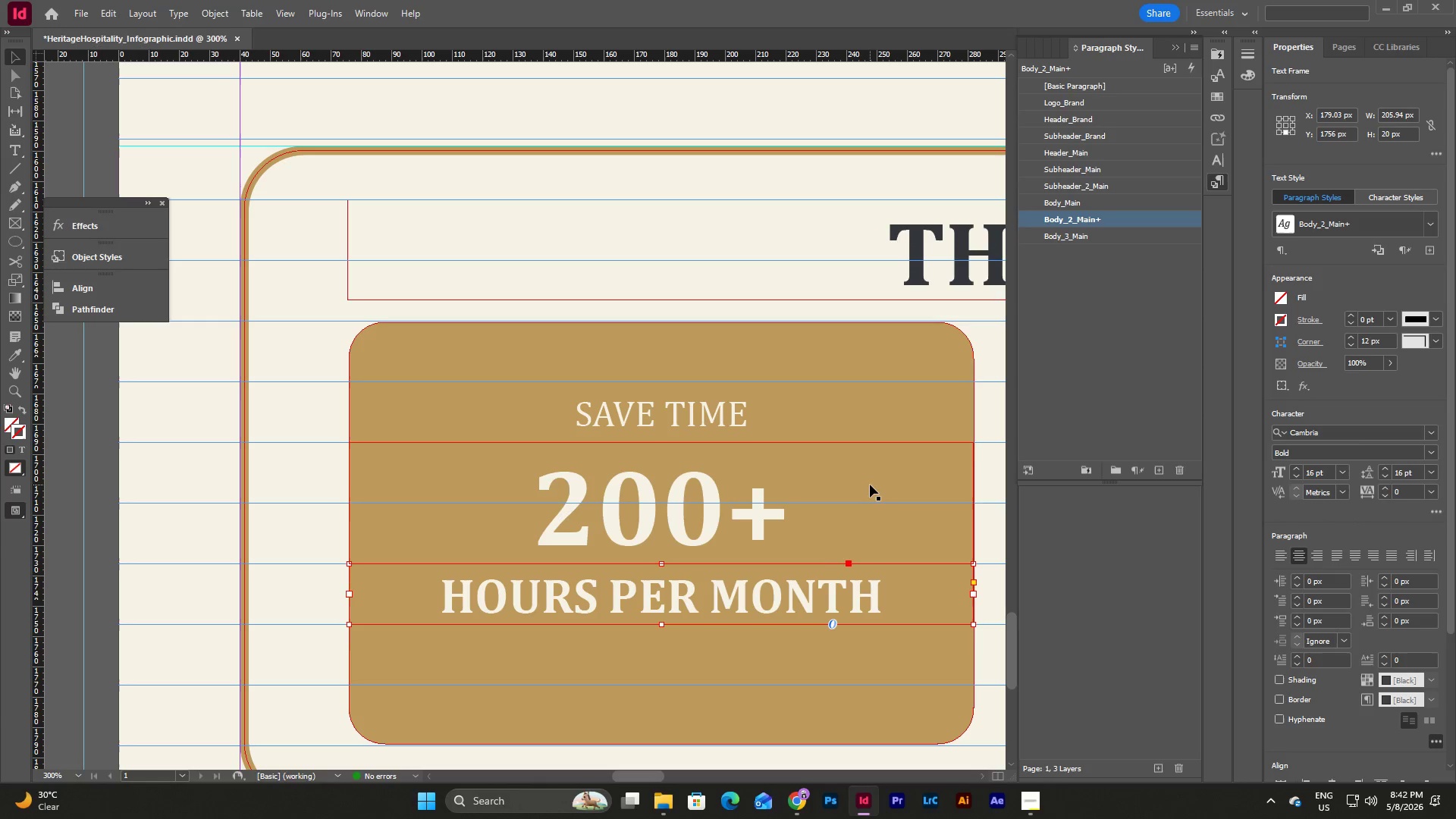 
left_click([870, 485])
 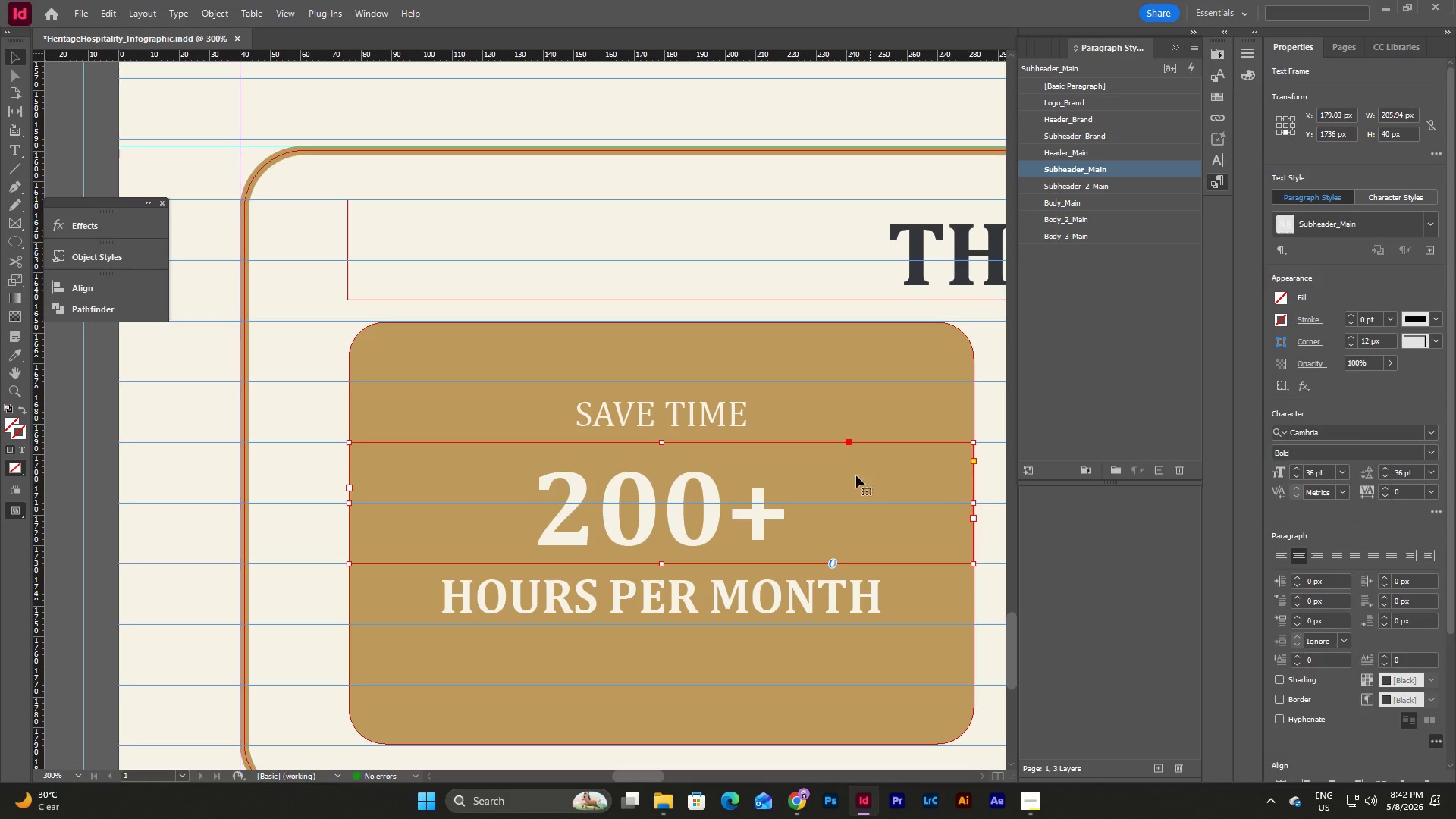 
key(Escape)
 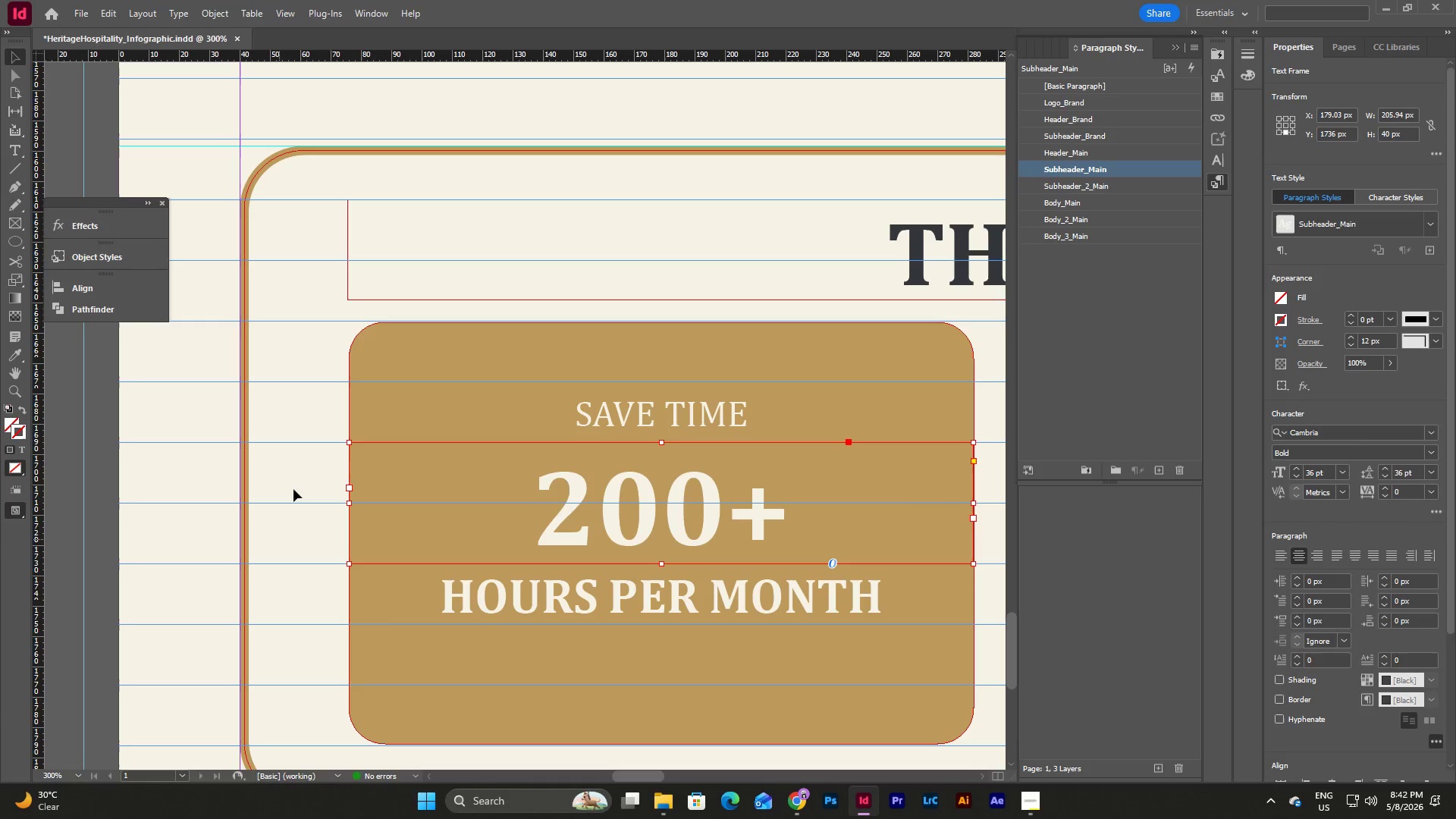 
left_click([308, 464])
 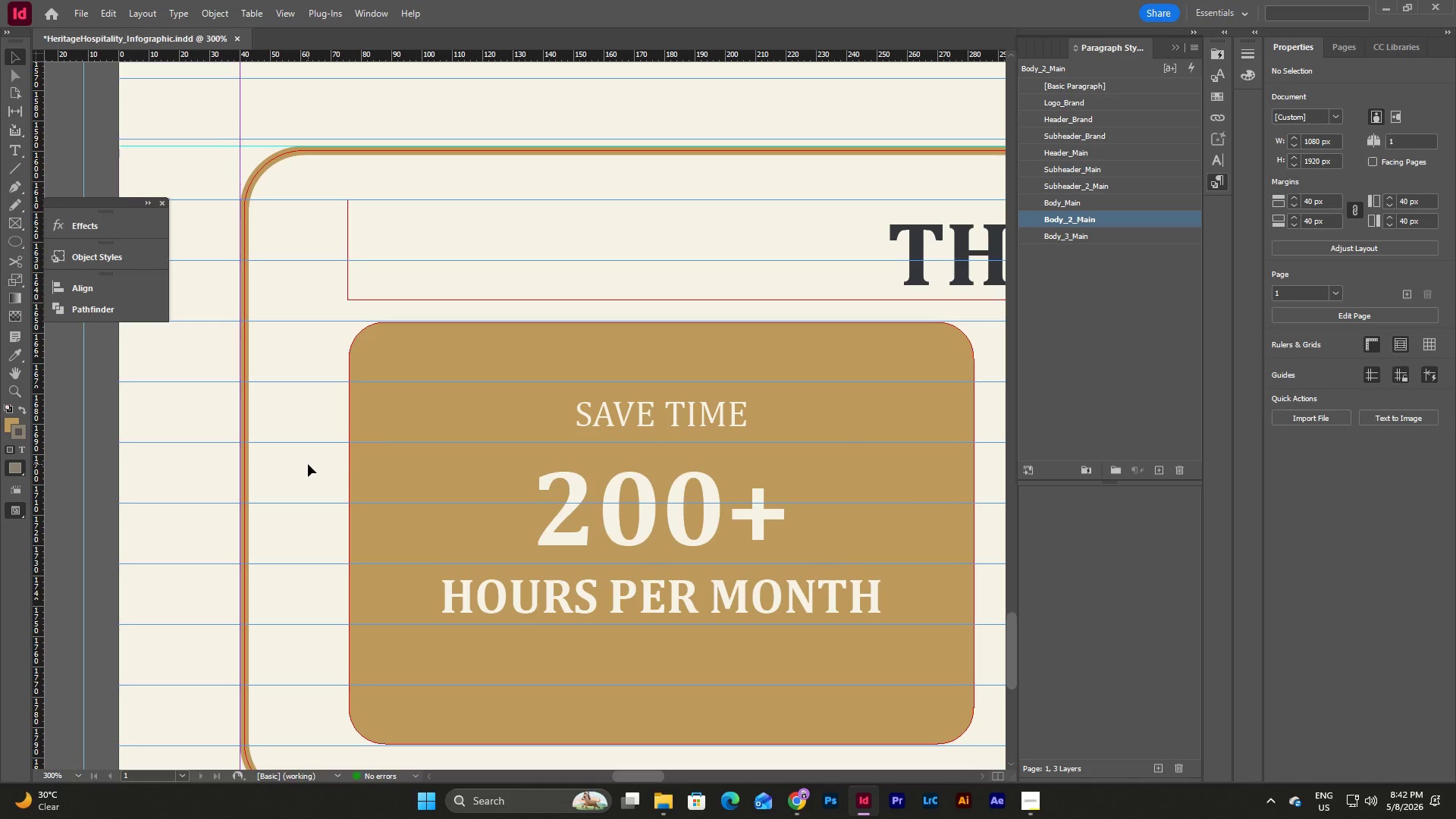 
type(wwwwww)
 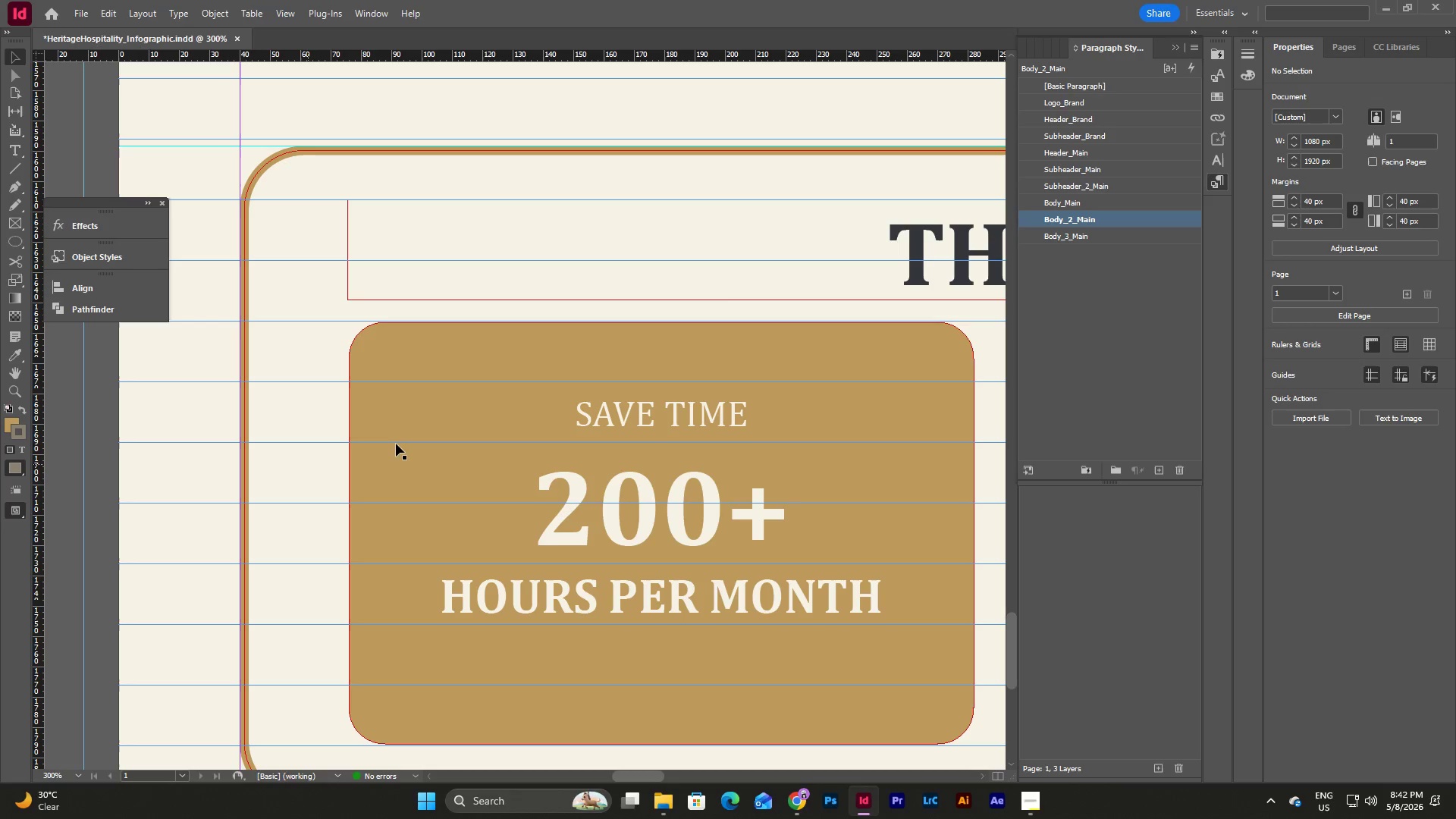 
wait(7.7)
 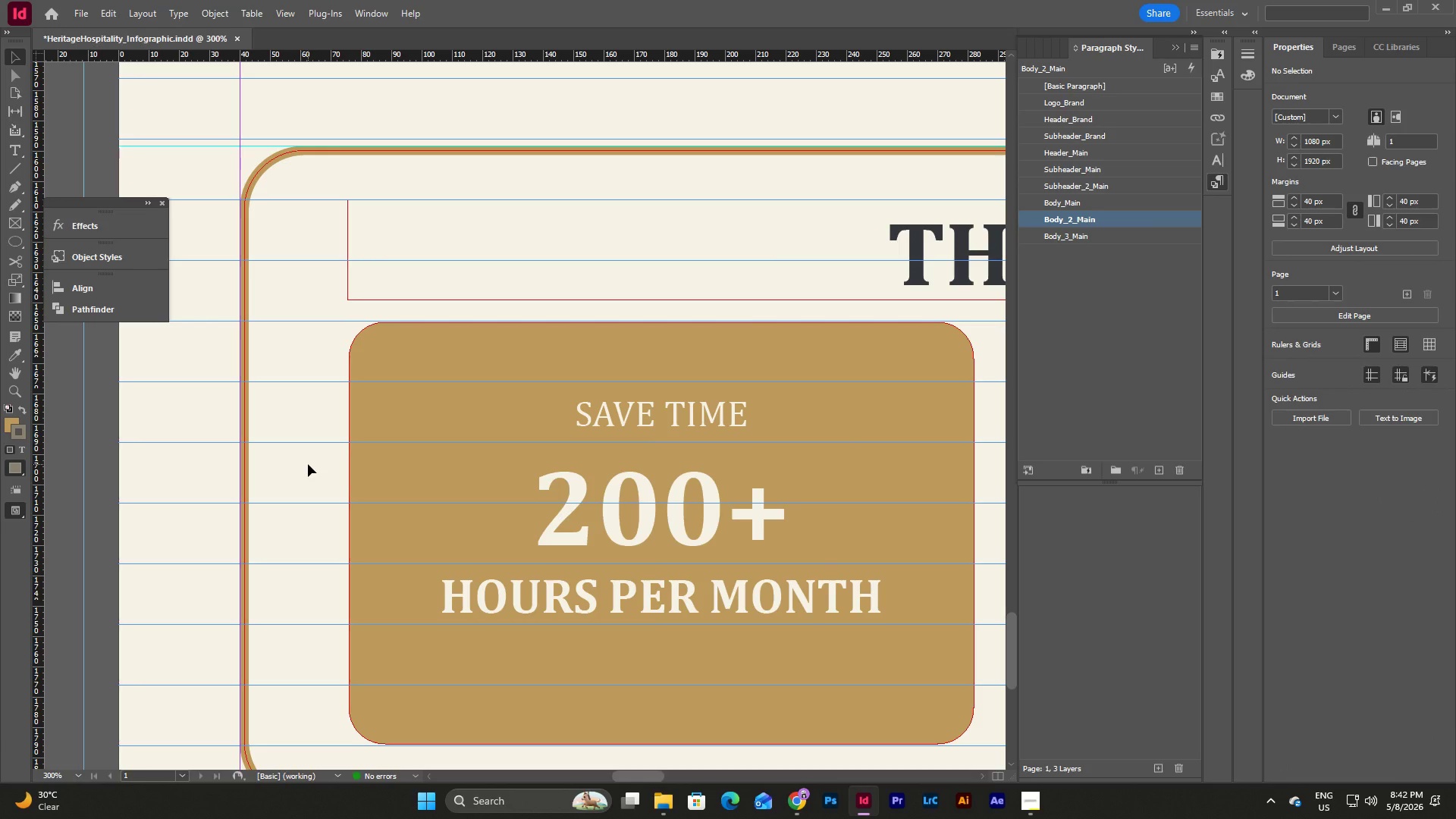 
left_click([735, 420])
 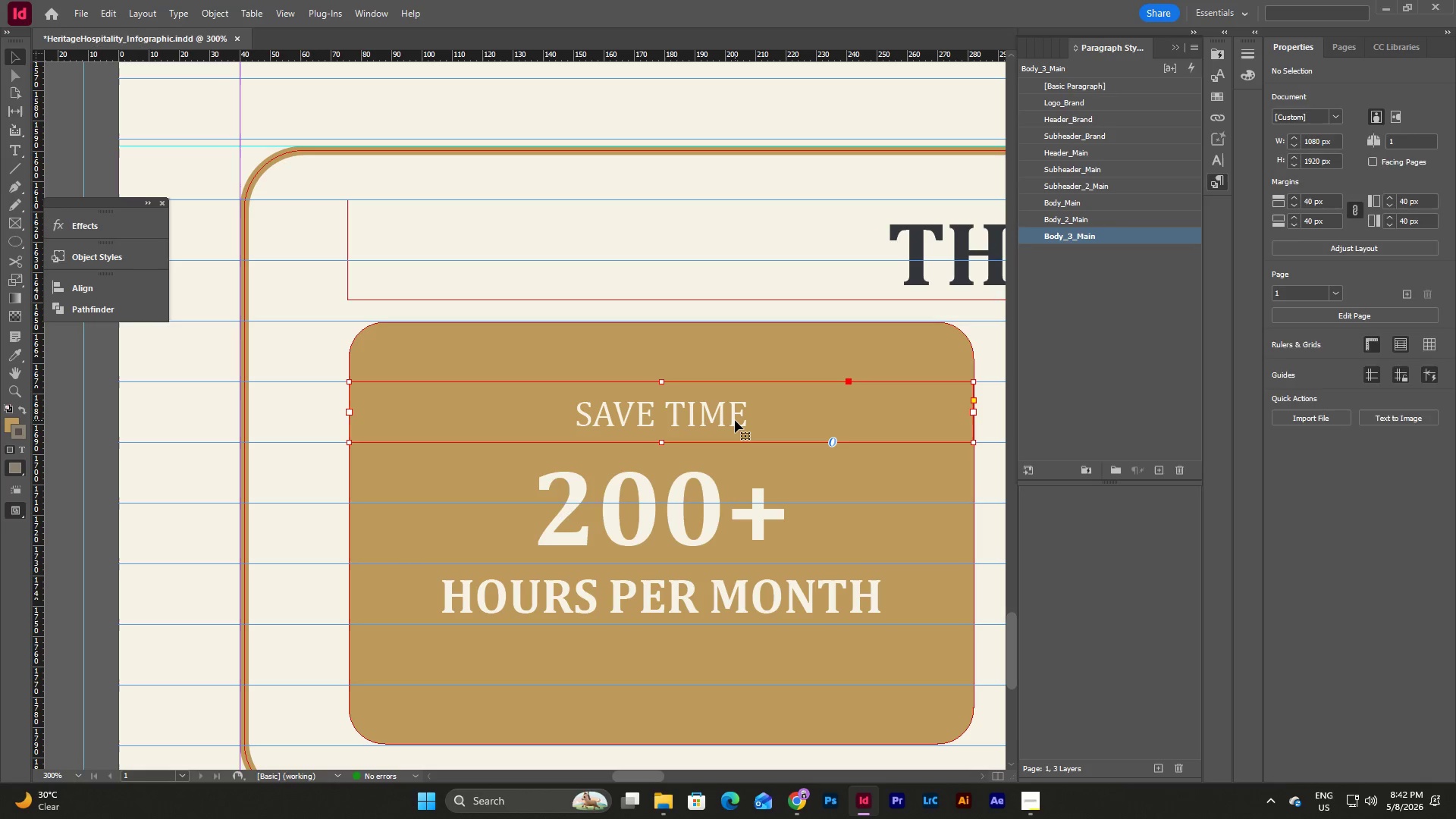 
key(Control+C)
 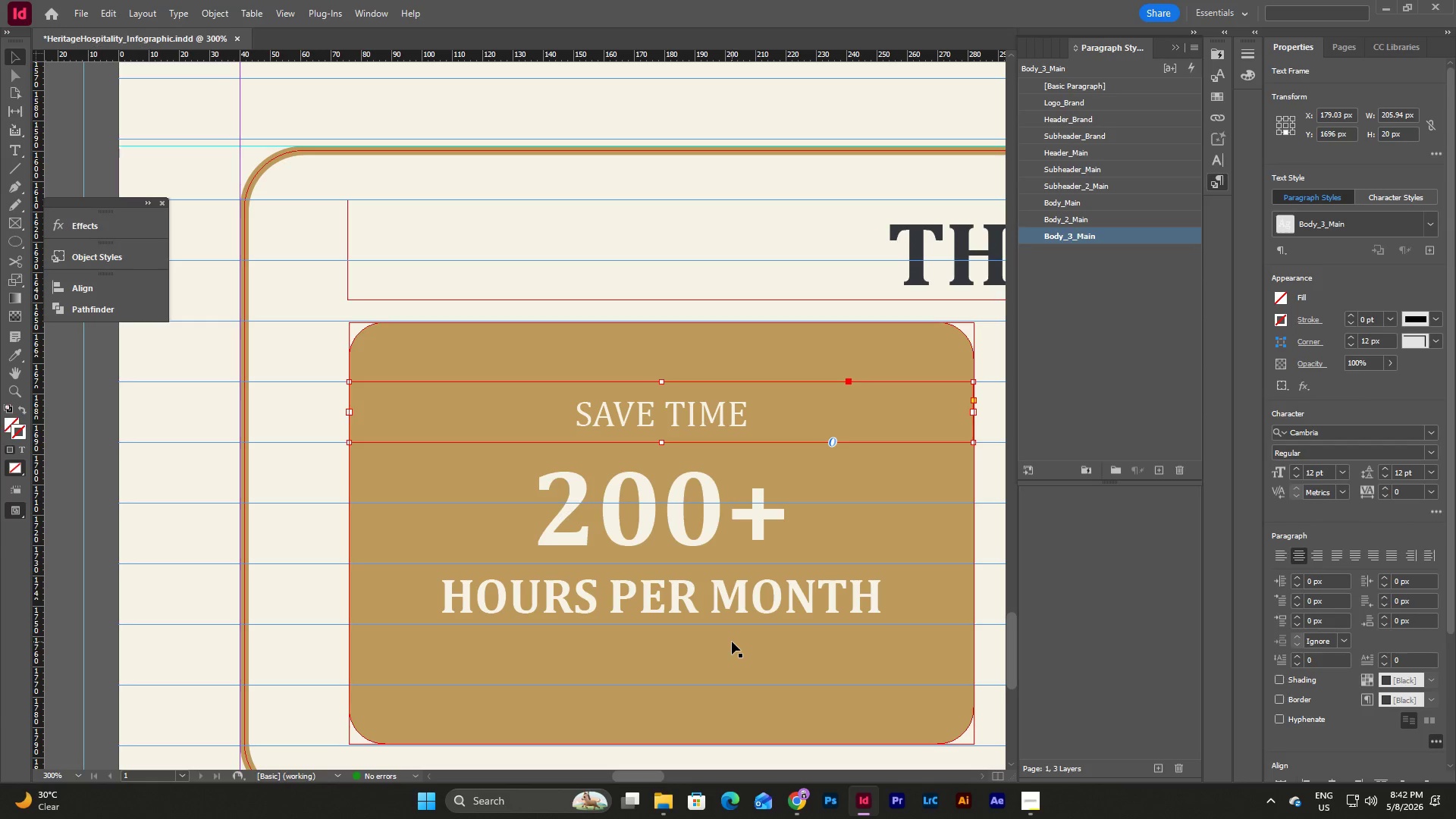 
left_click([732, 642])
 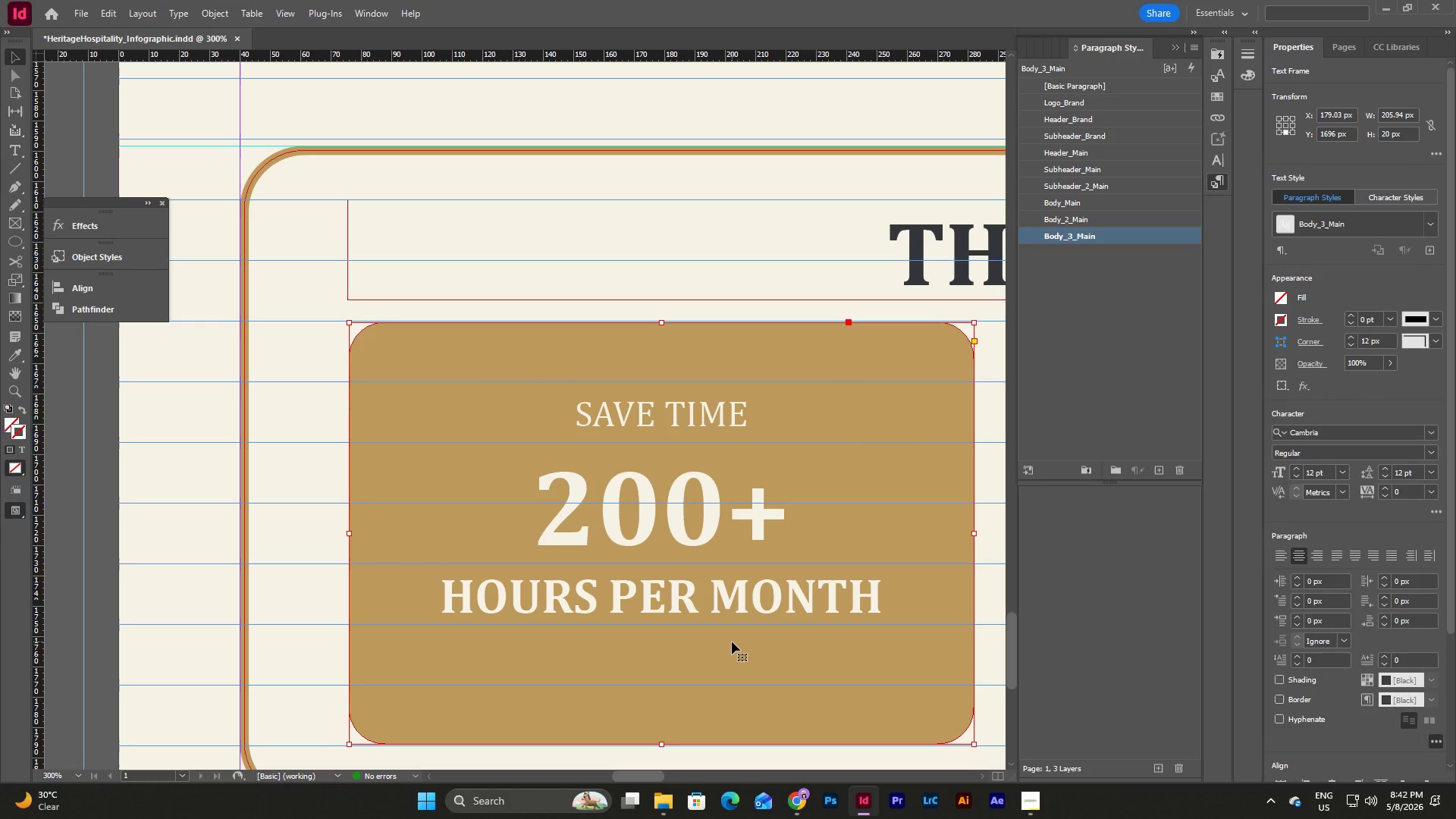 
key(Control+V)
 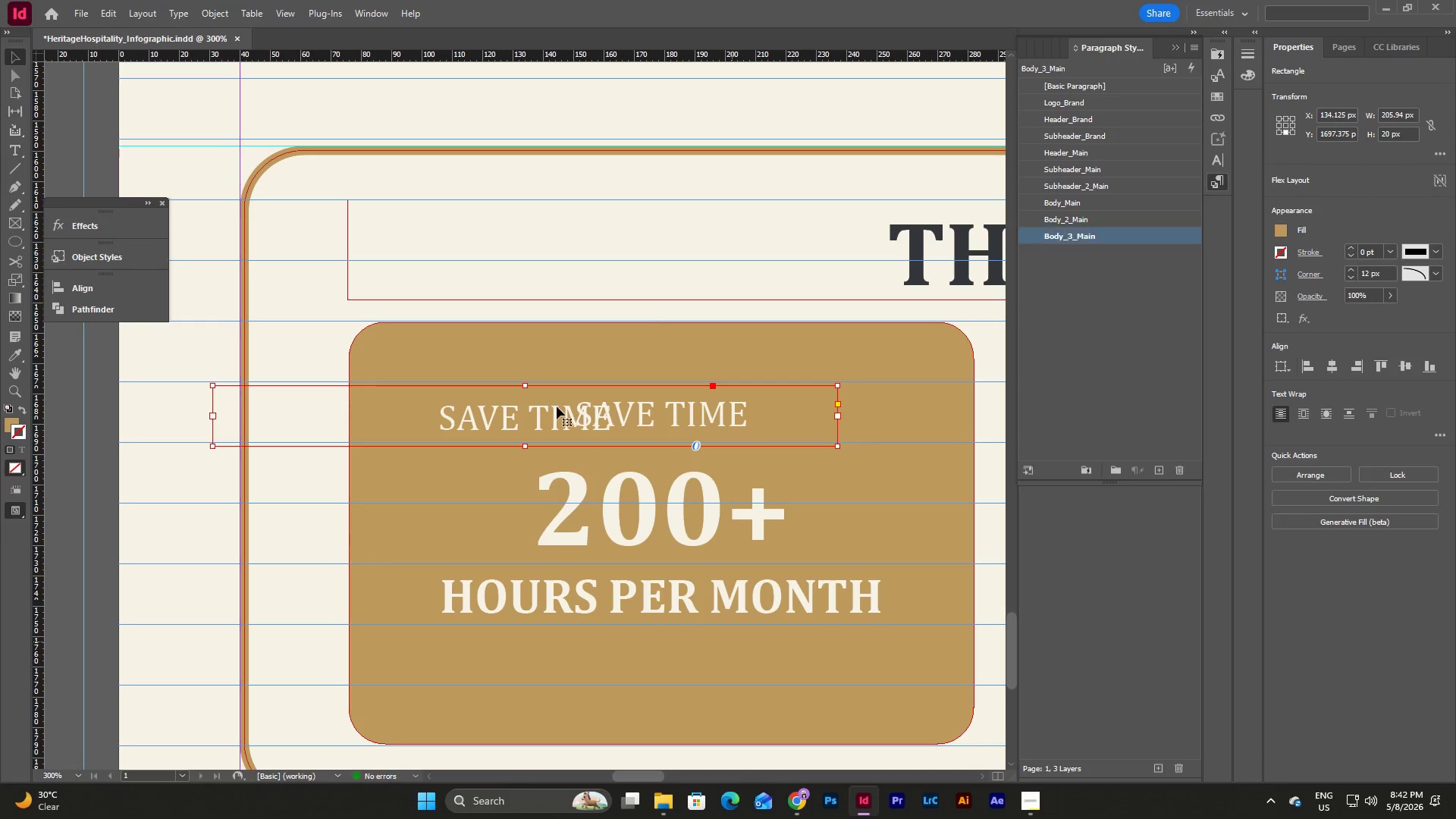 
left_click_drag(start_coordinate=[557, 406], to_coordinate=[691, 642])
 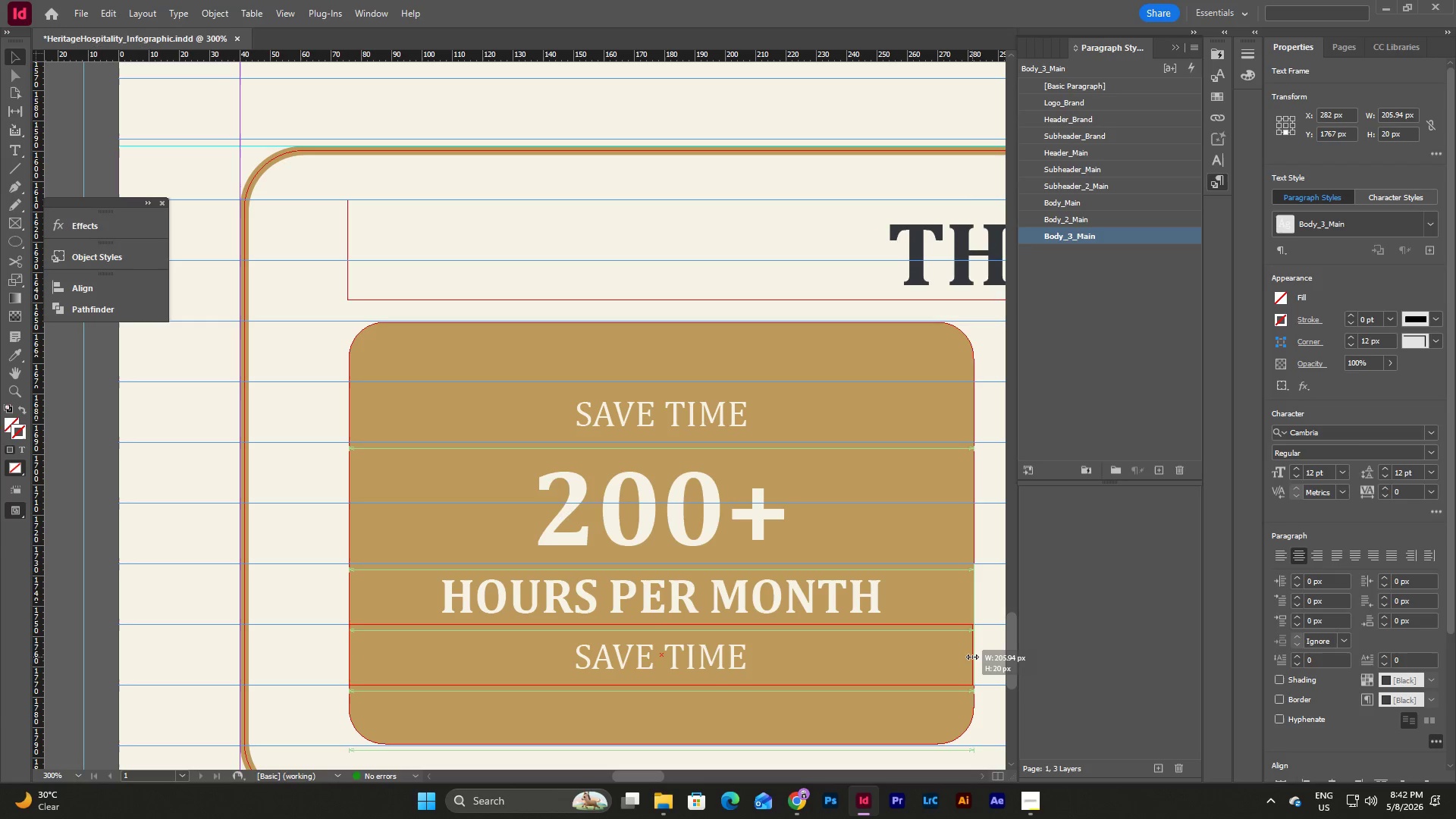 
wait(7.31)
 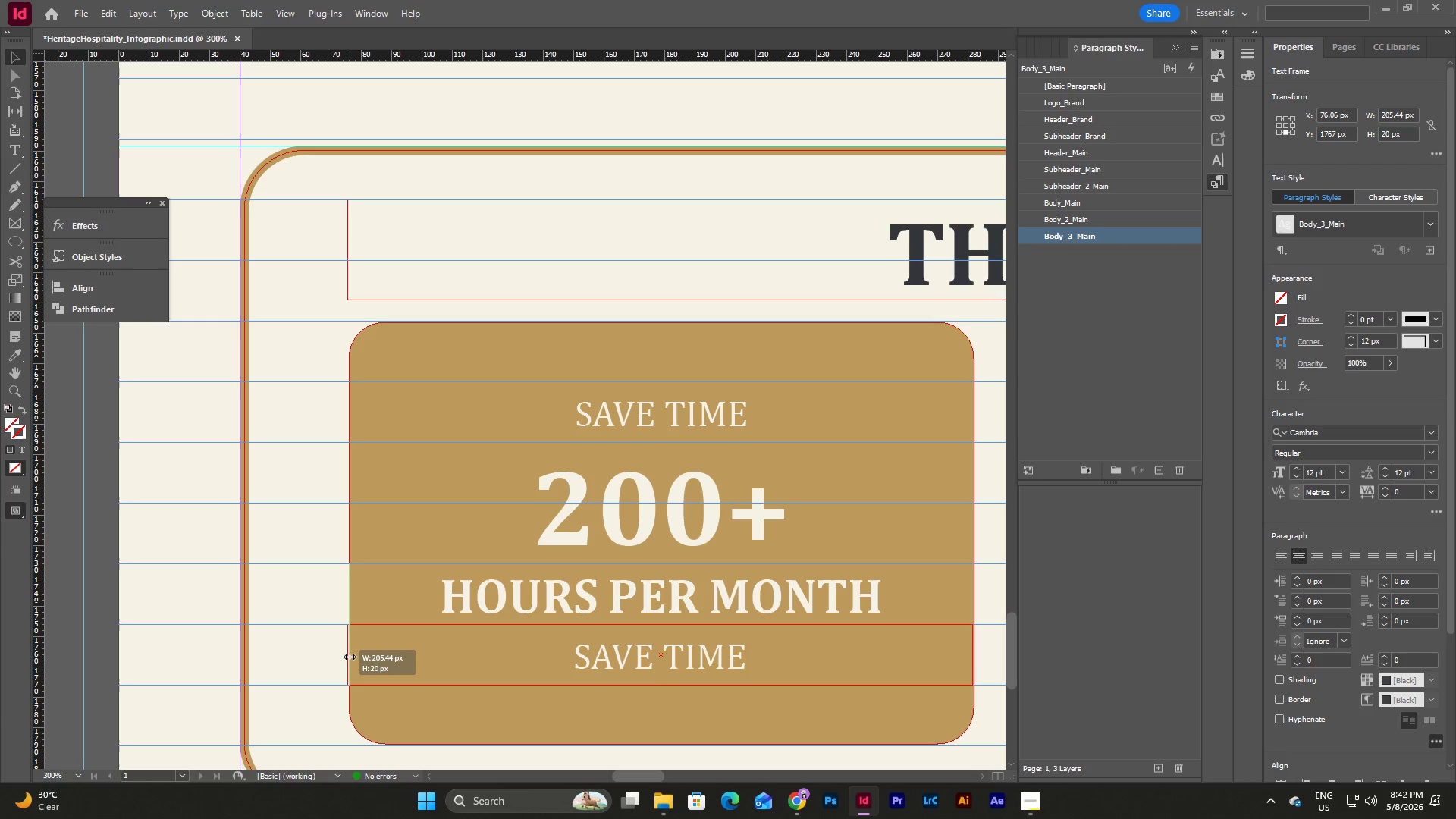 
left_click_drag(start_coordinate=[662, 684], to_coordinate=[669, 682])
 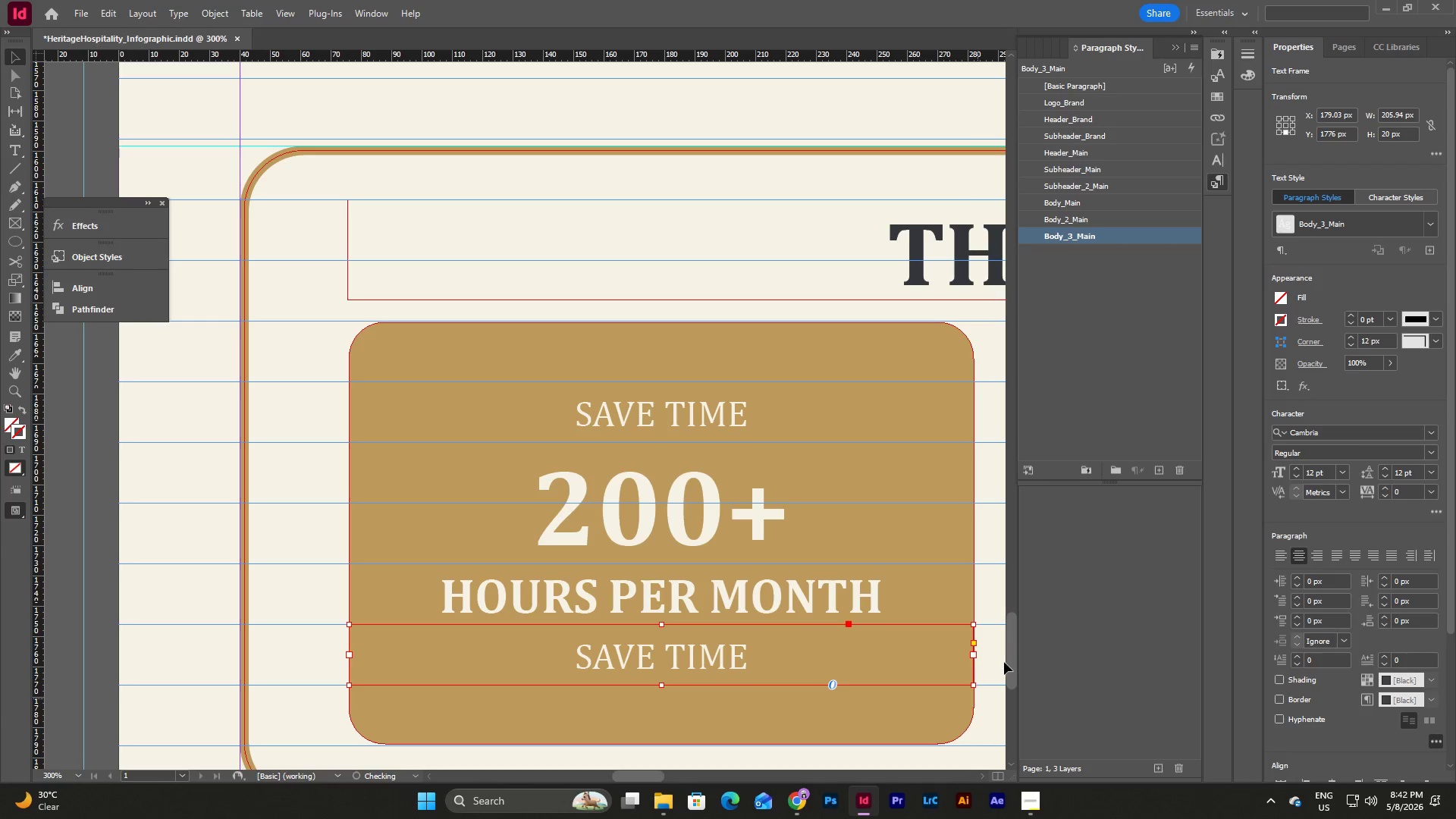 
left_click([996, 654])
 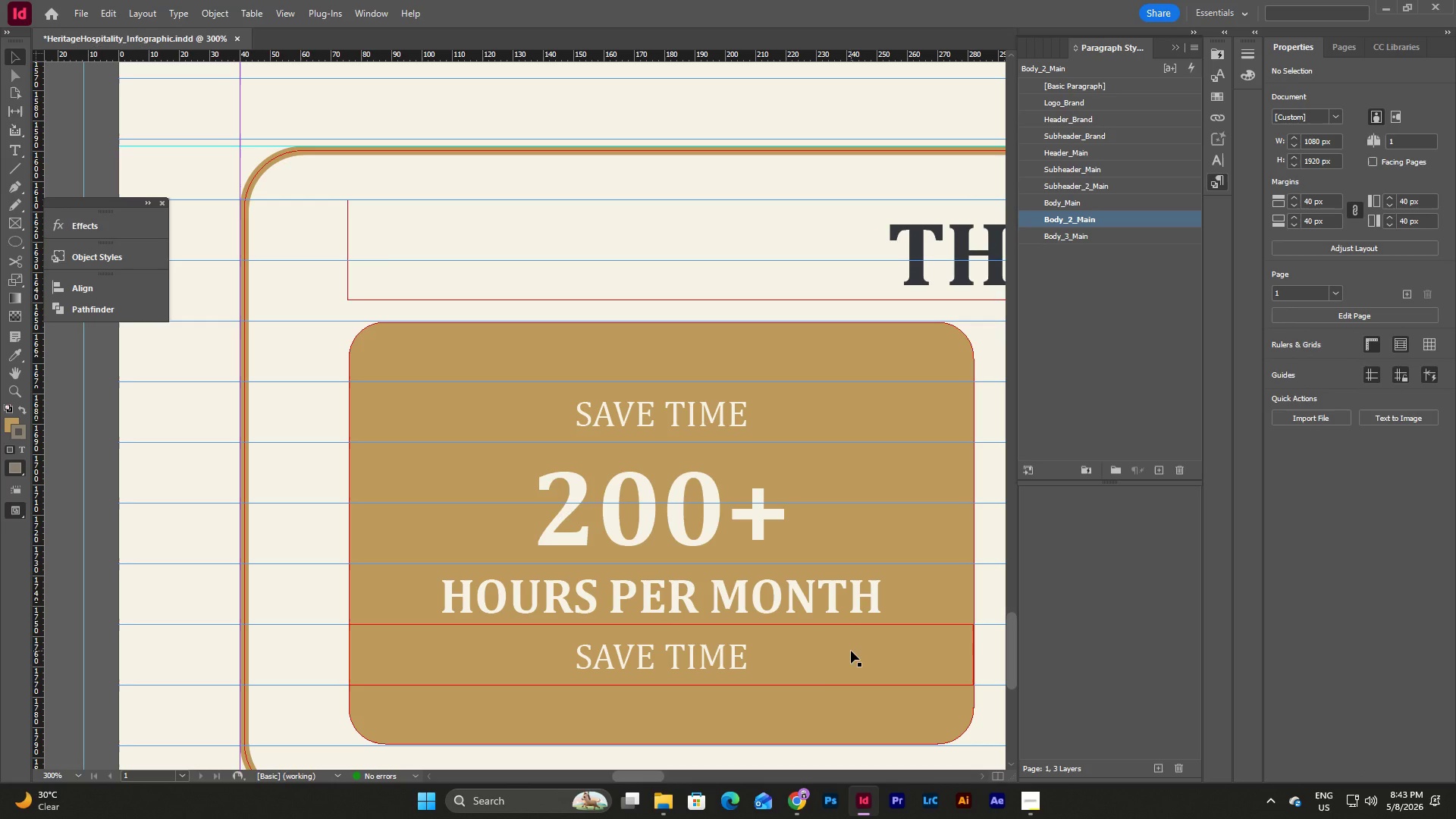 
left_click([851, 651])
 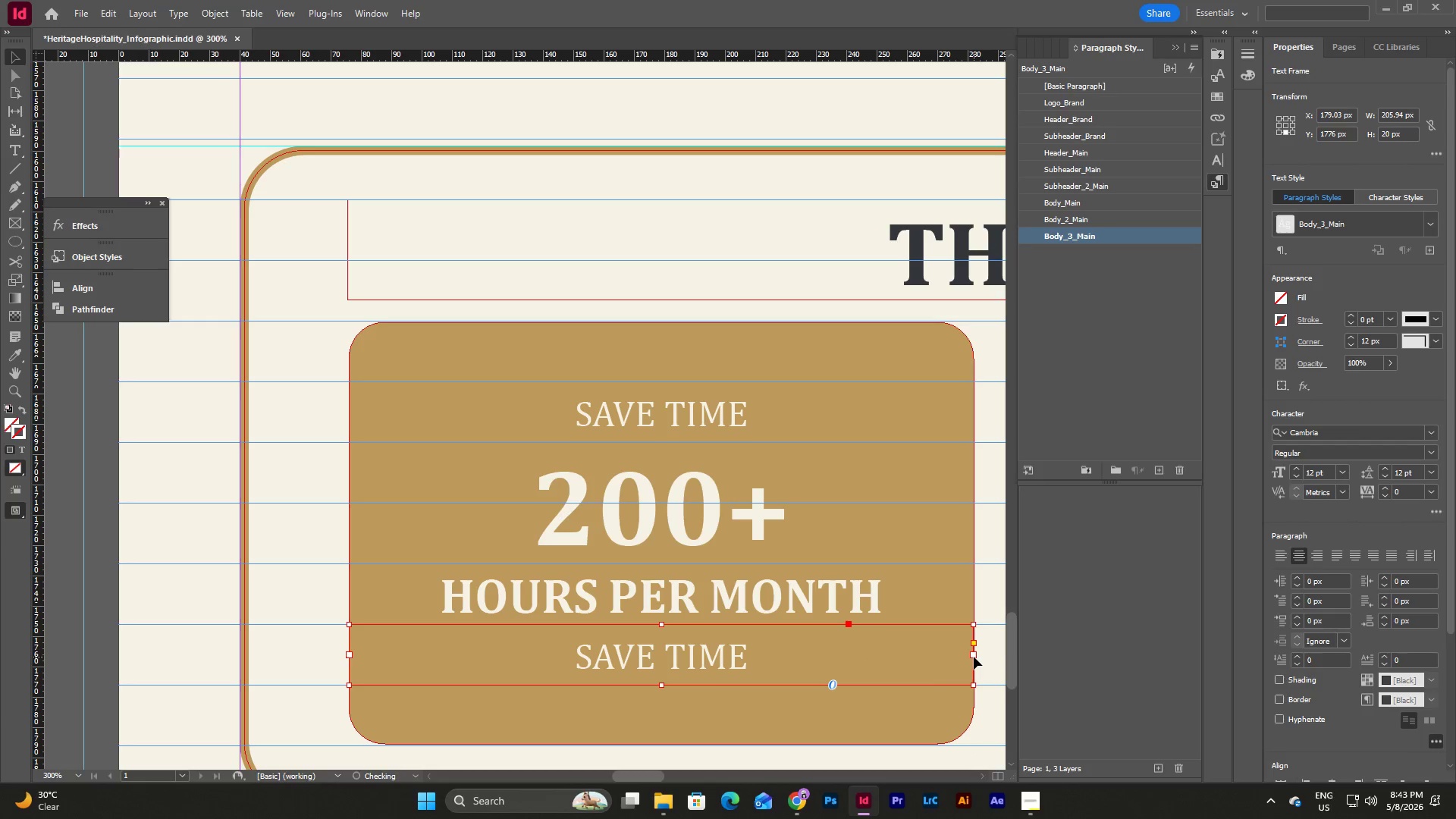 
left_click_drag(start_coordinate=[659, 623], to_coordinate=[659, 626])
 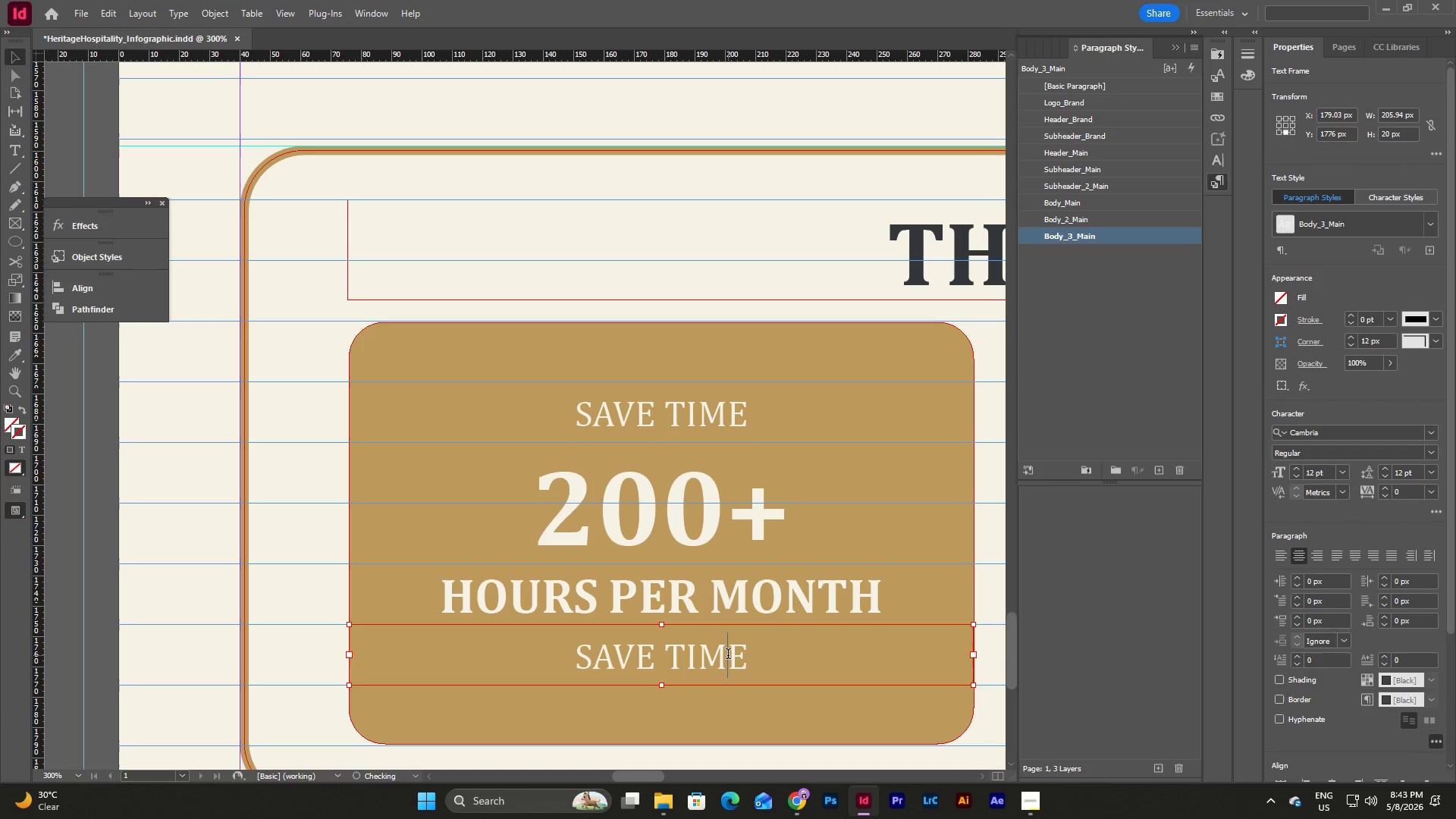 
double_click([728, 655])
 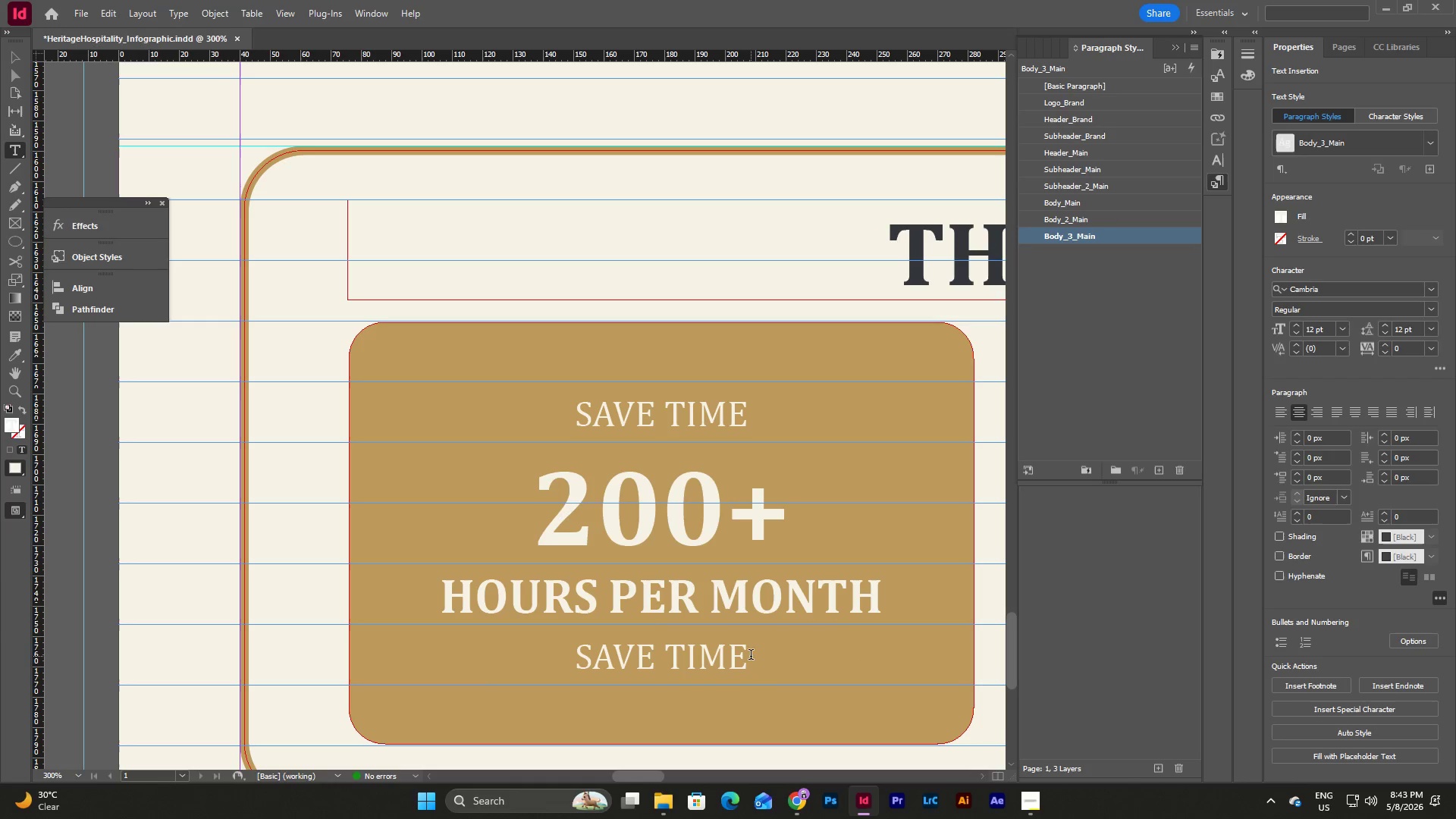 
left_click_drag(start_coordinate=[751, 656], to_coordinate=[523, 650])
 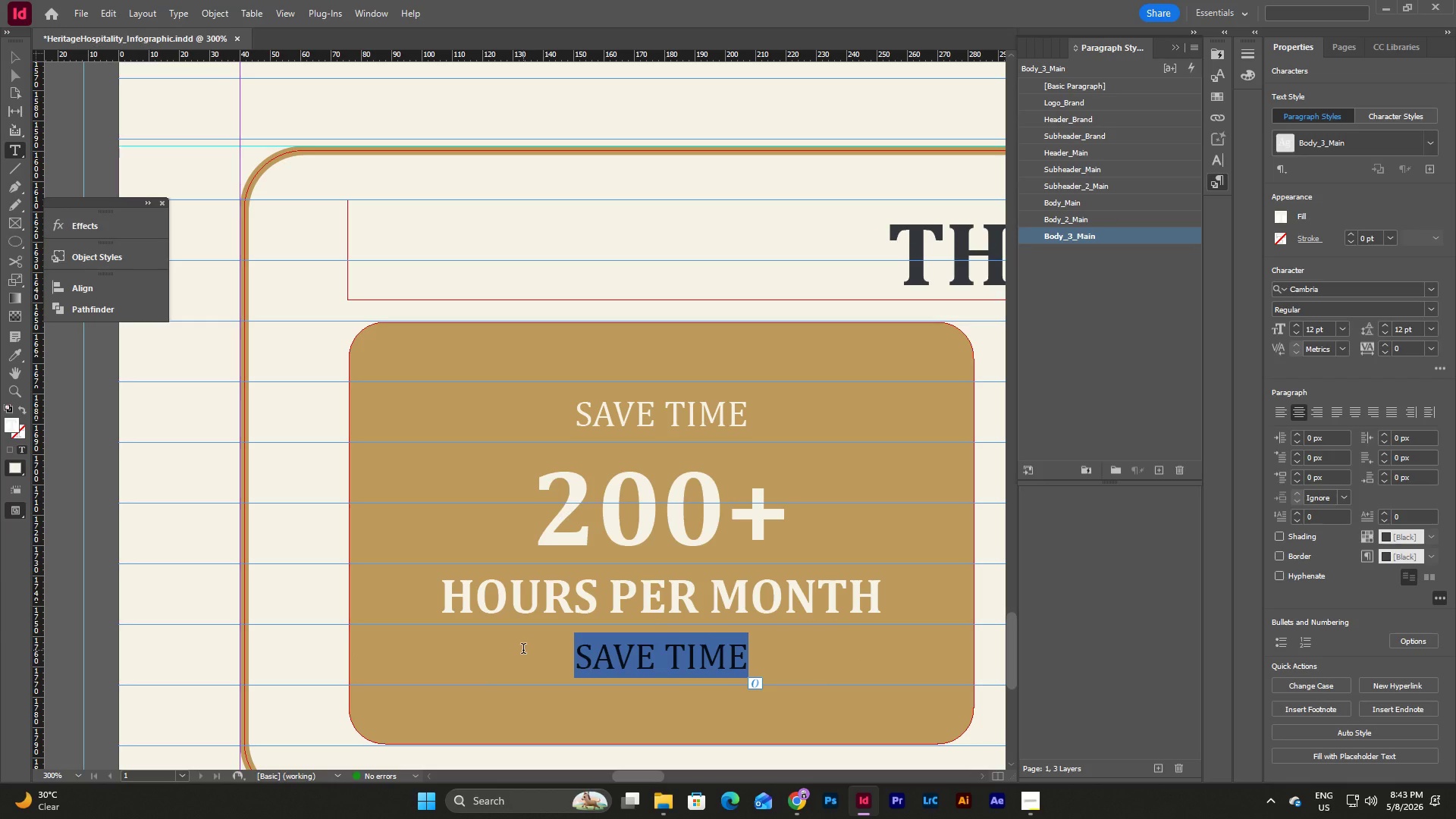 
type(By automating manual tasks.)
 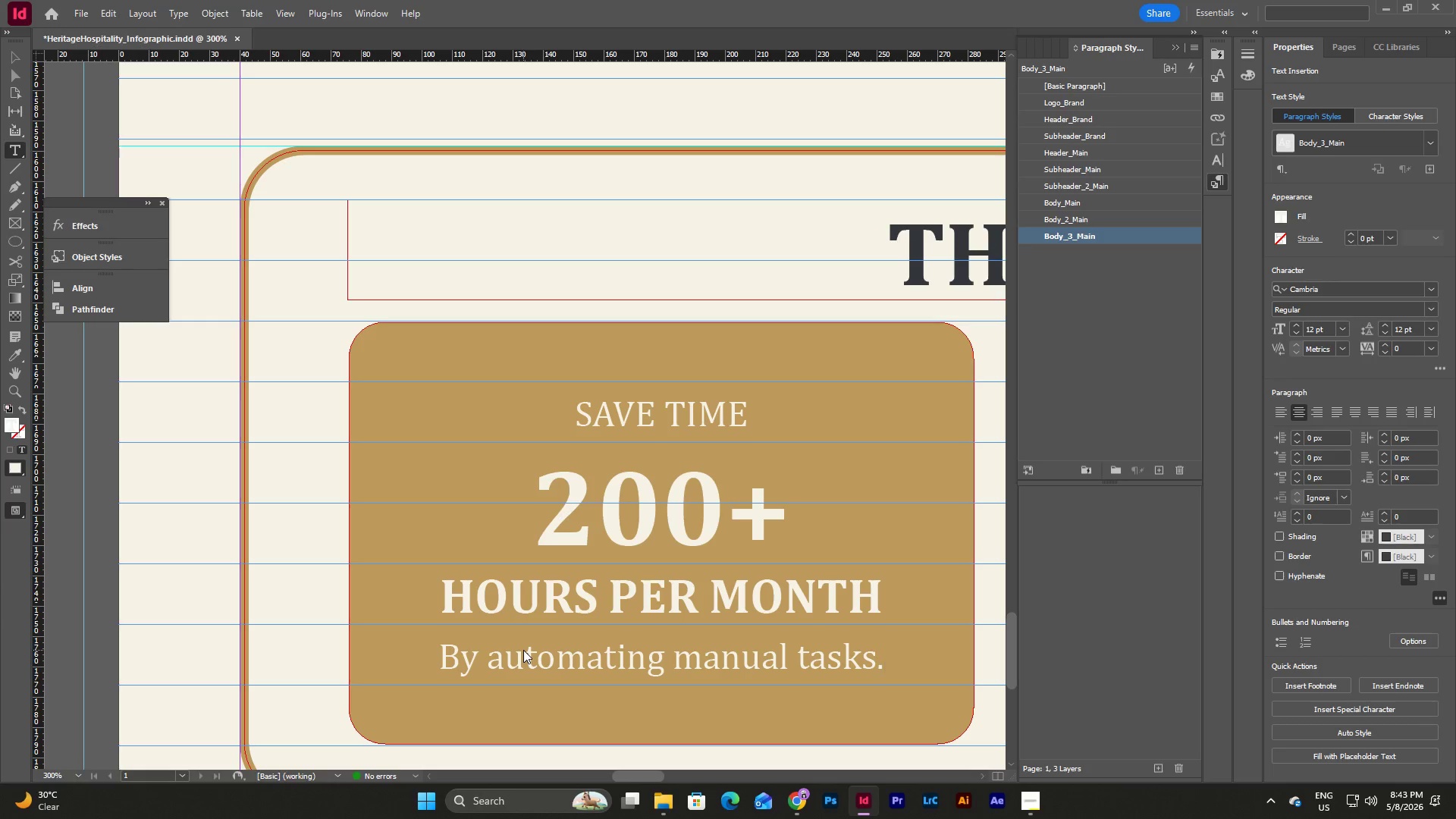 
wait(12.41)
 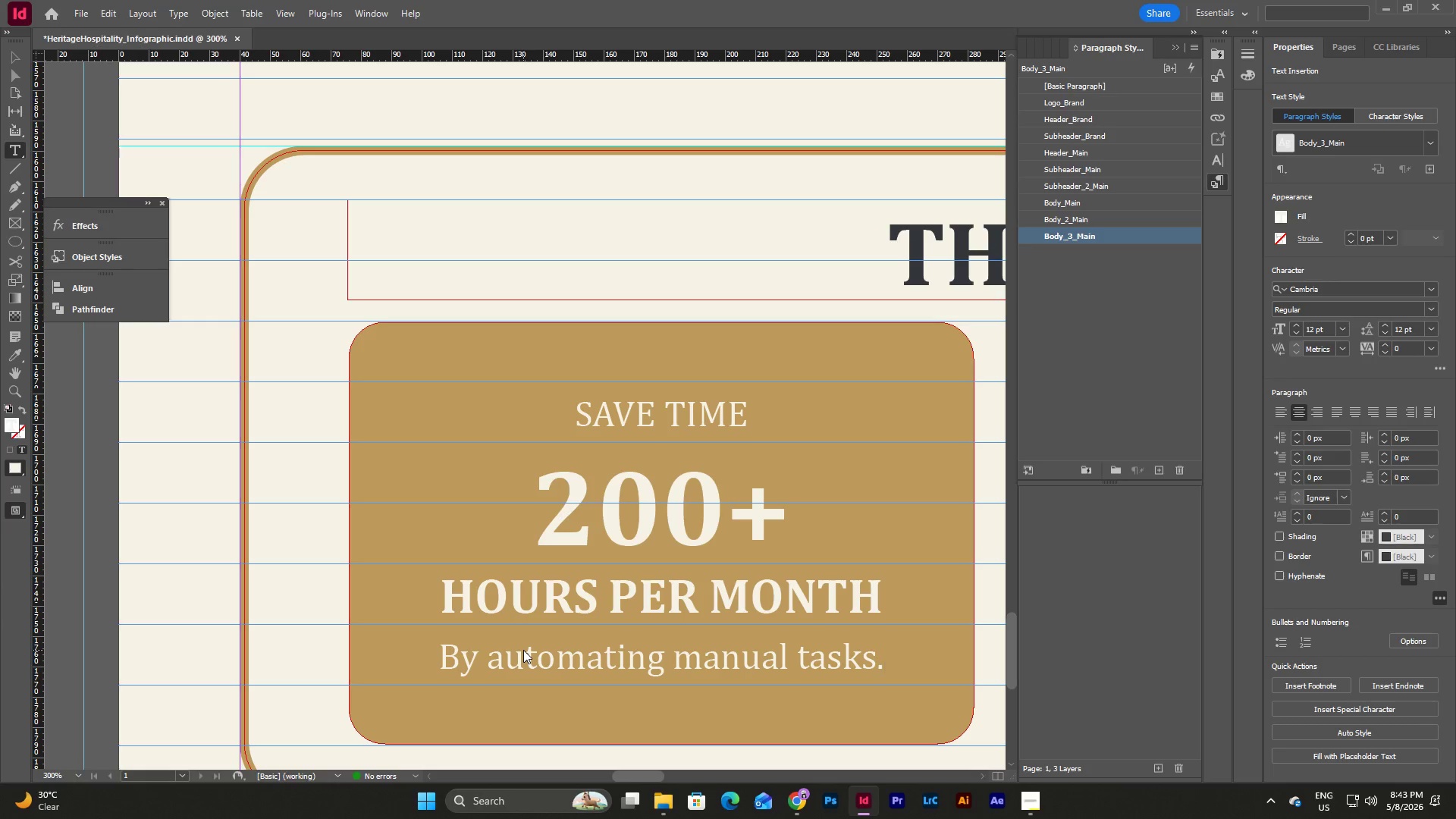 
key(Escape)
 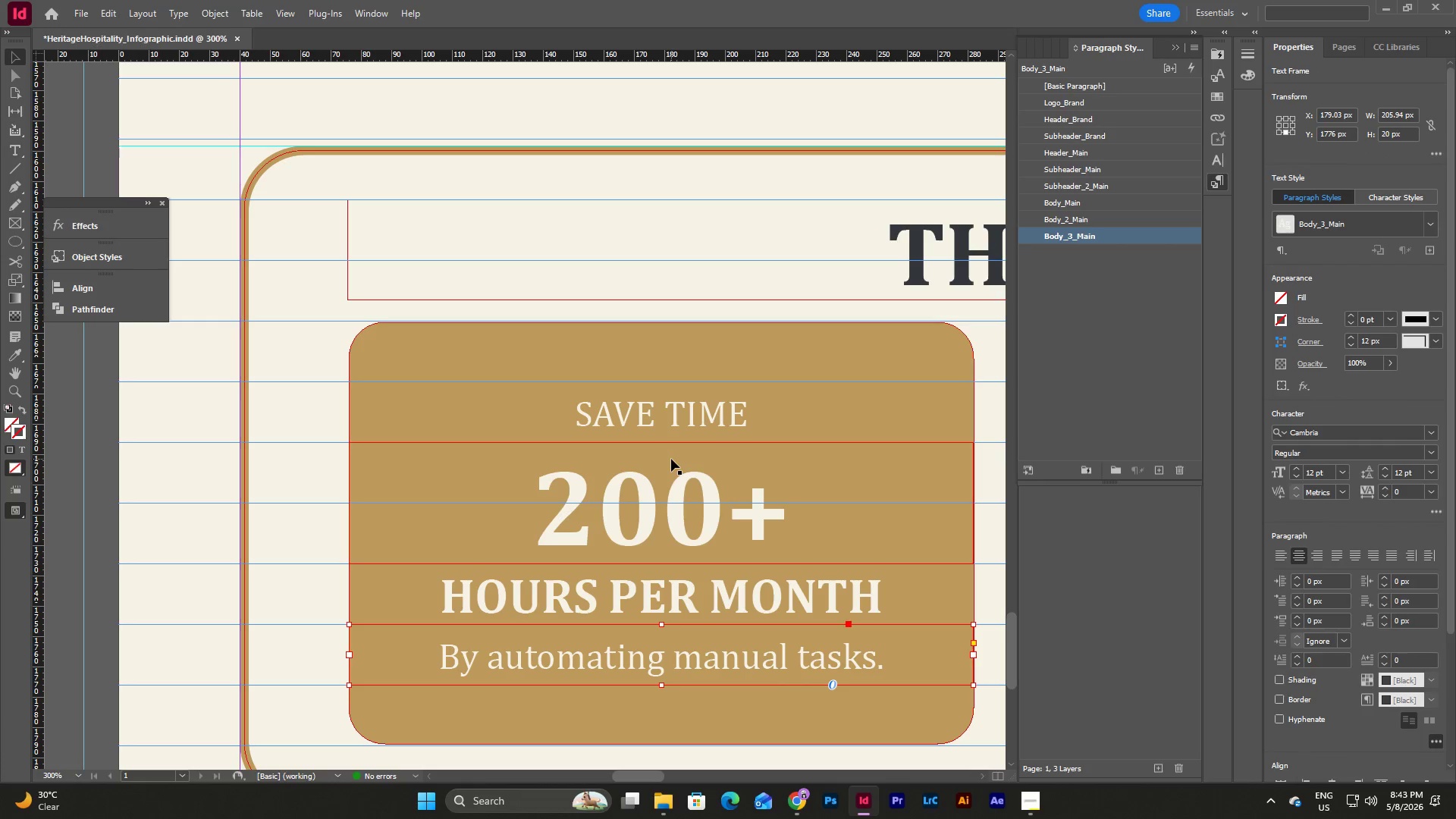 
key(Escape)
 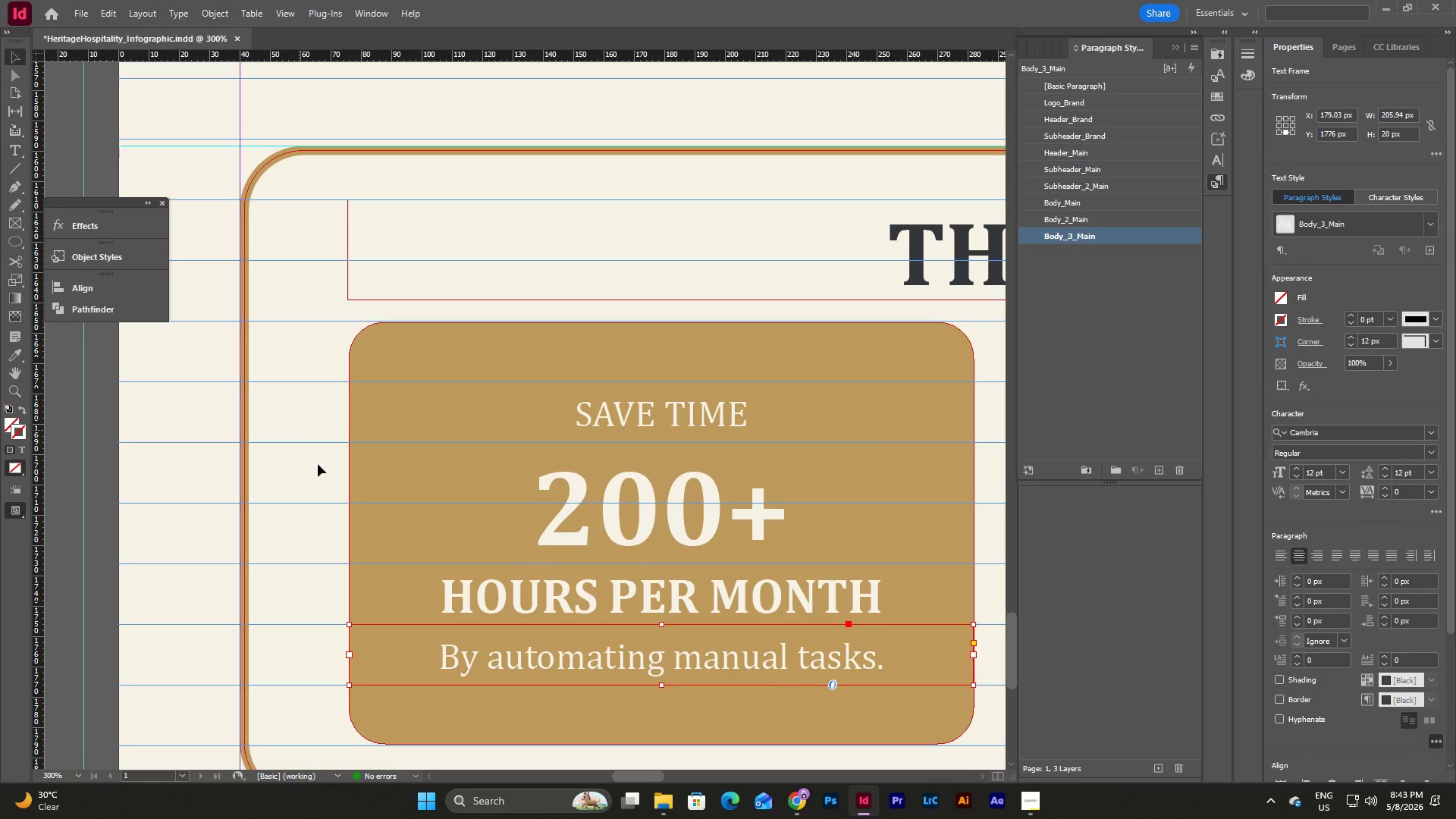 
left_click([319, 466])
 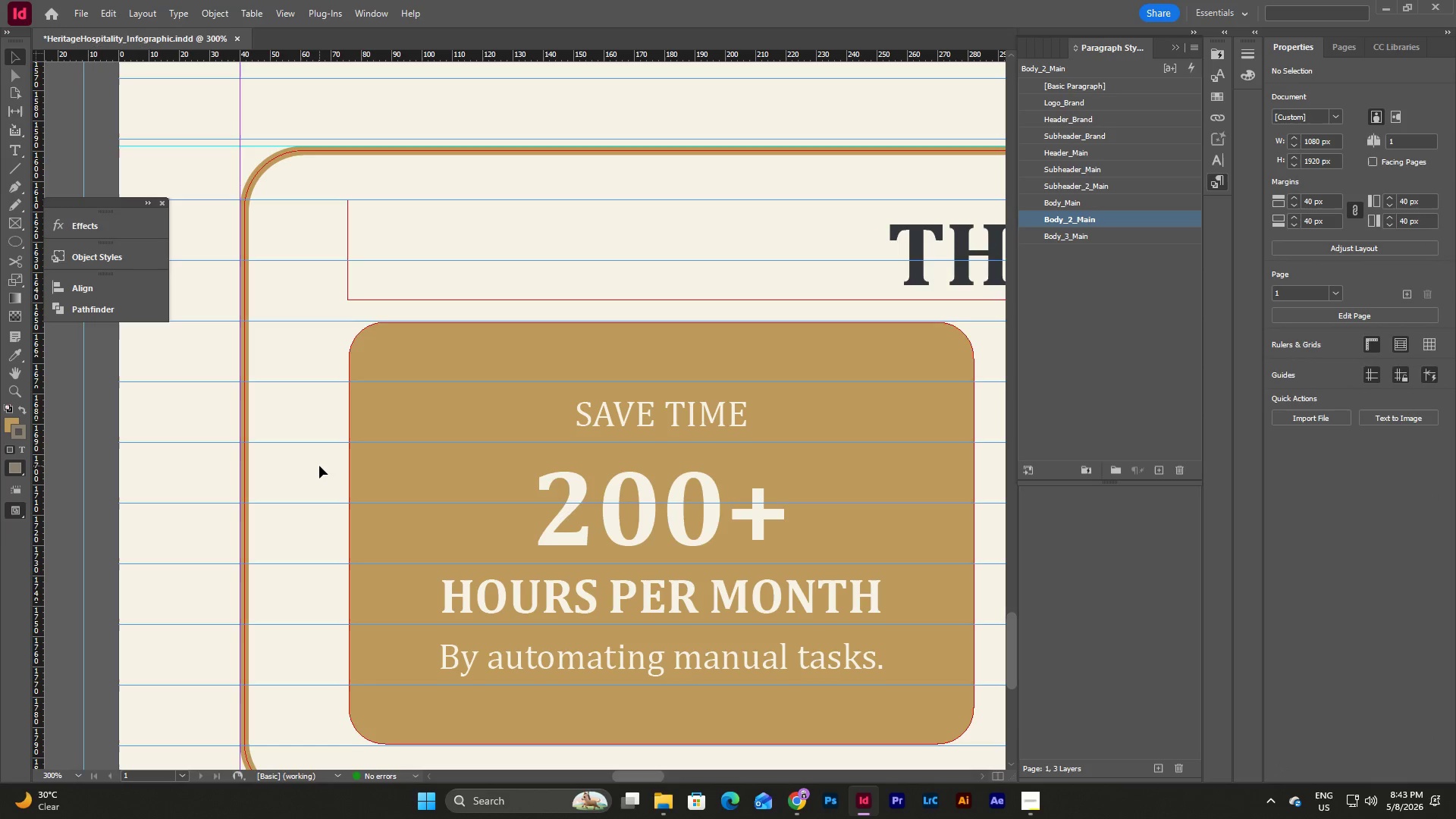 
type(ww)
 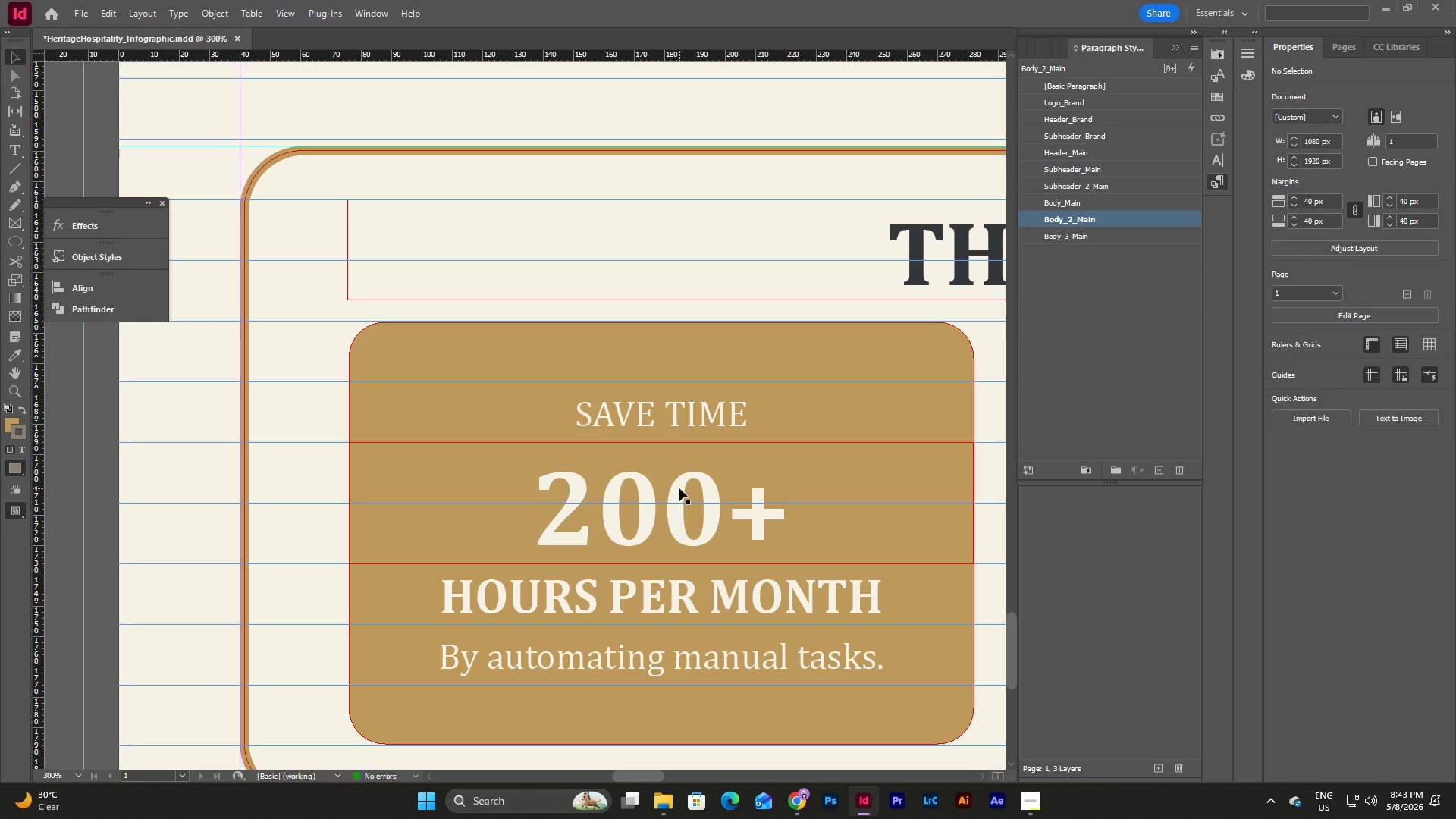 
key(W)
 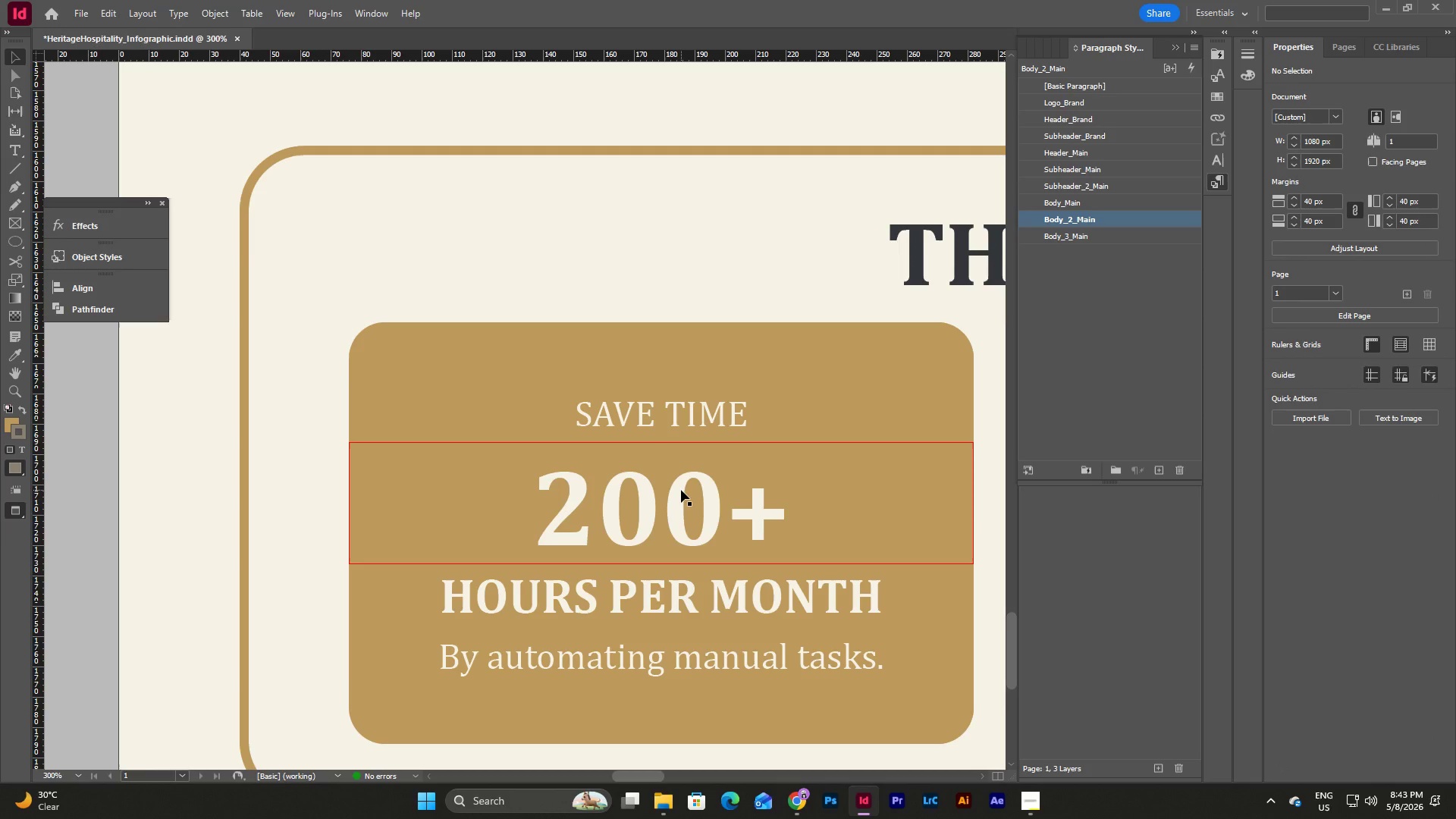 
left_click([681, 490])
 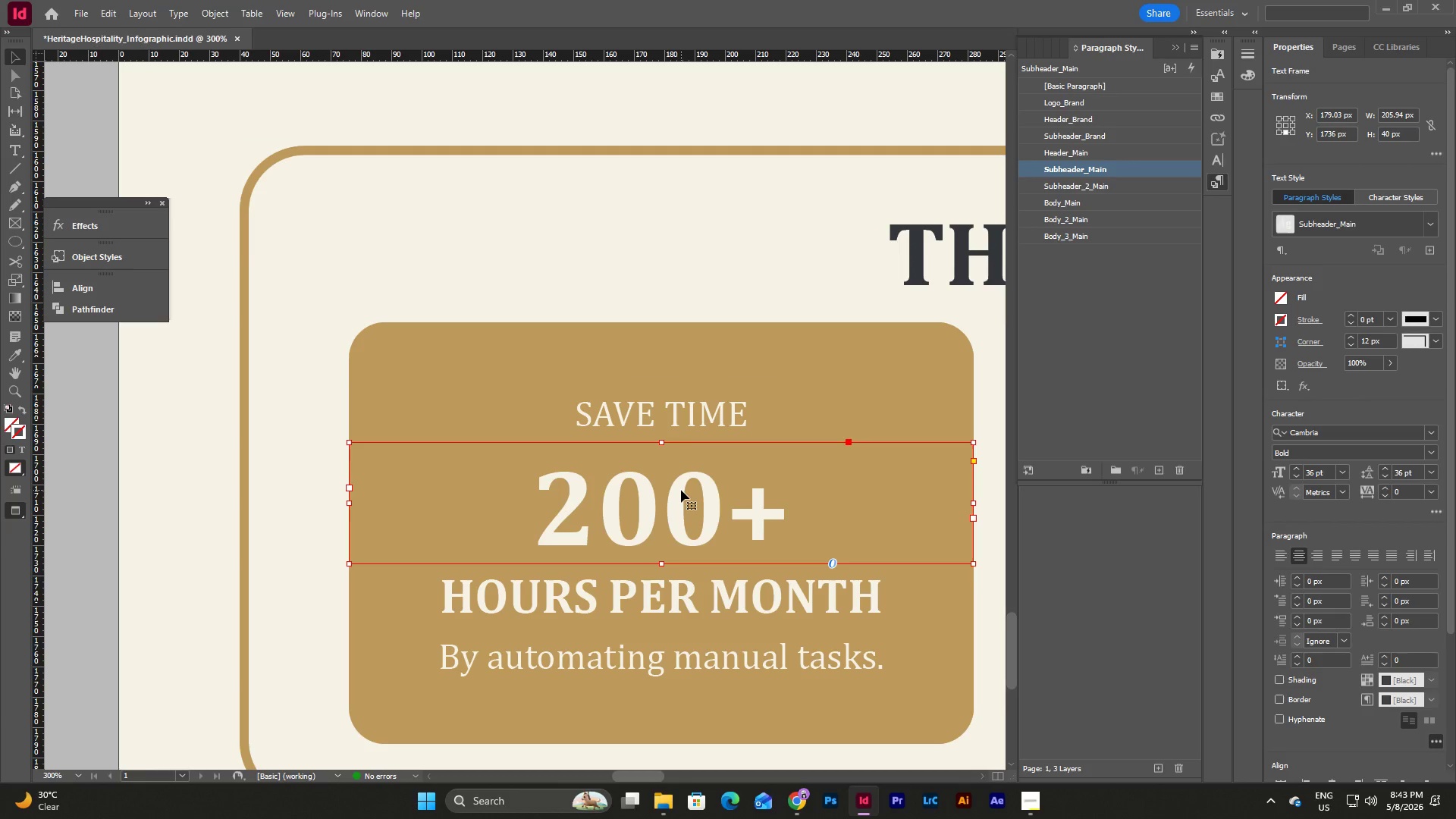 
right_click([681, 490])
 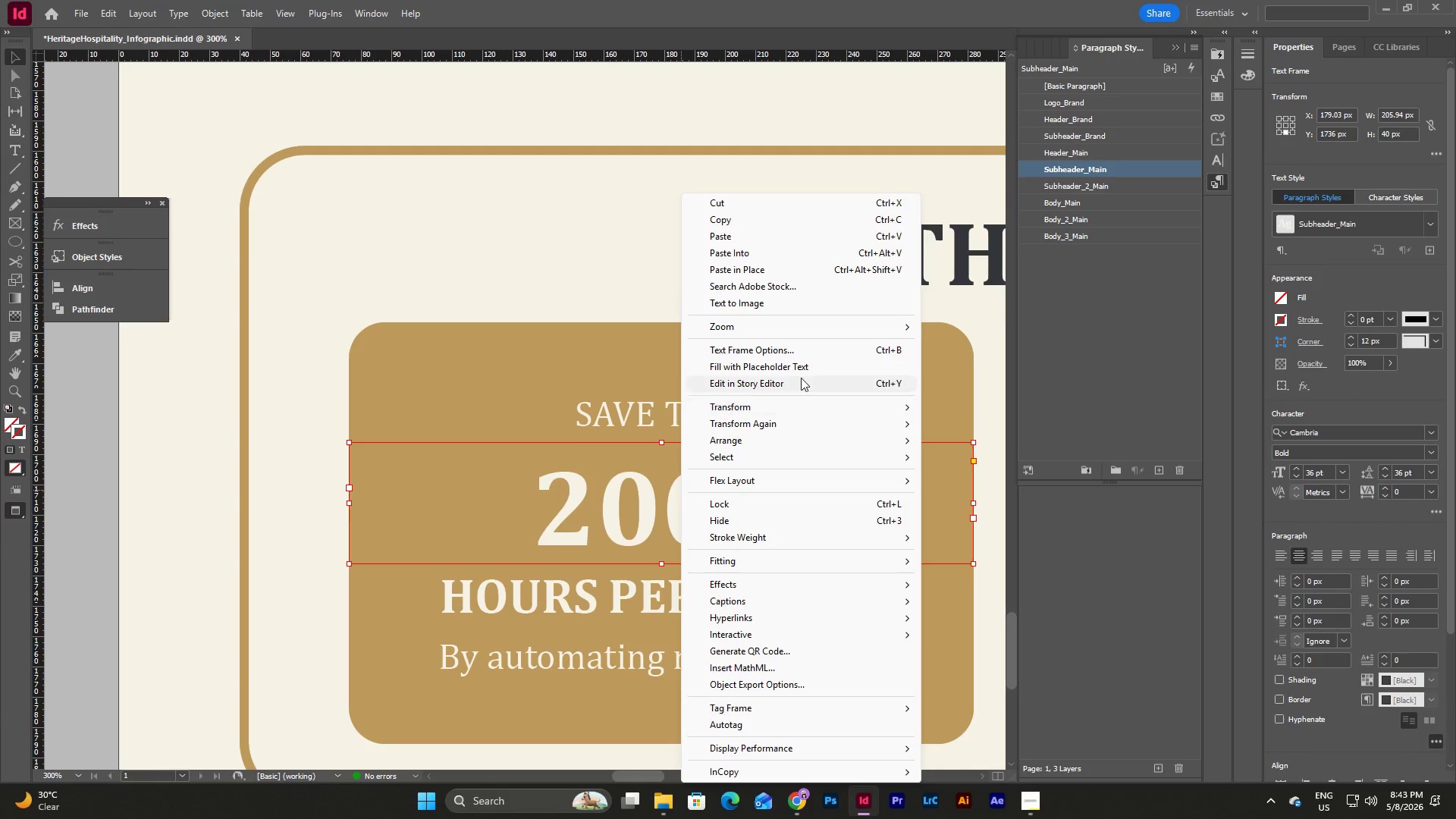 
left_click([817, 347])
 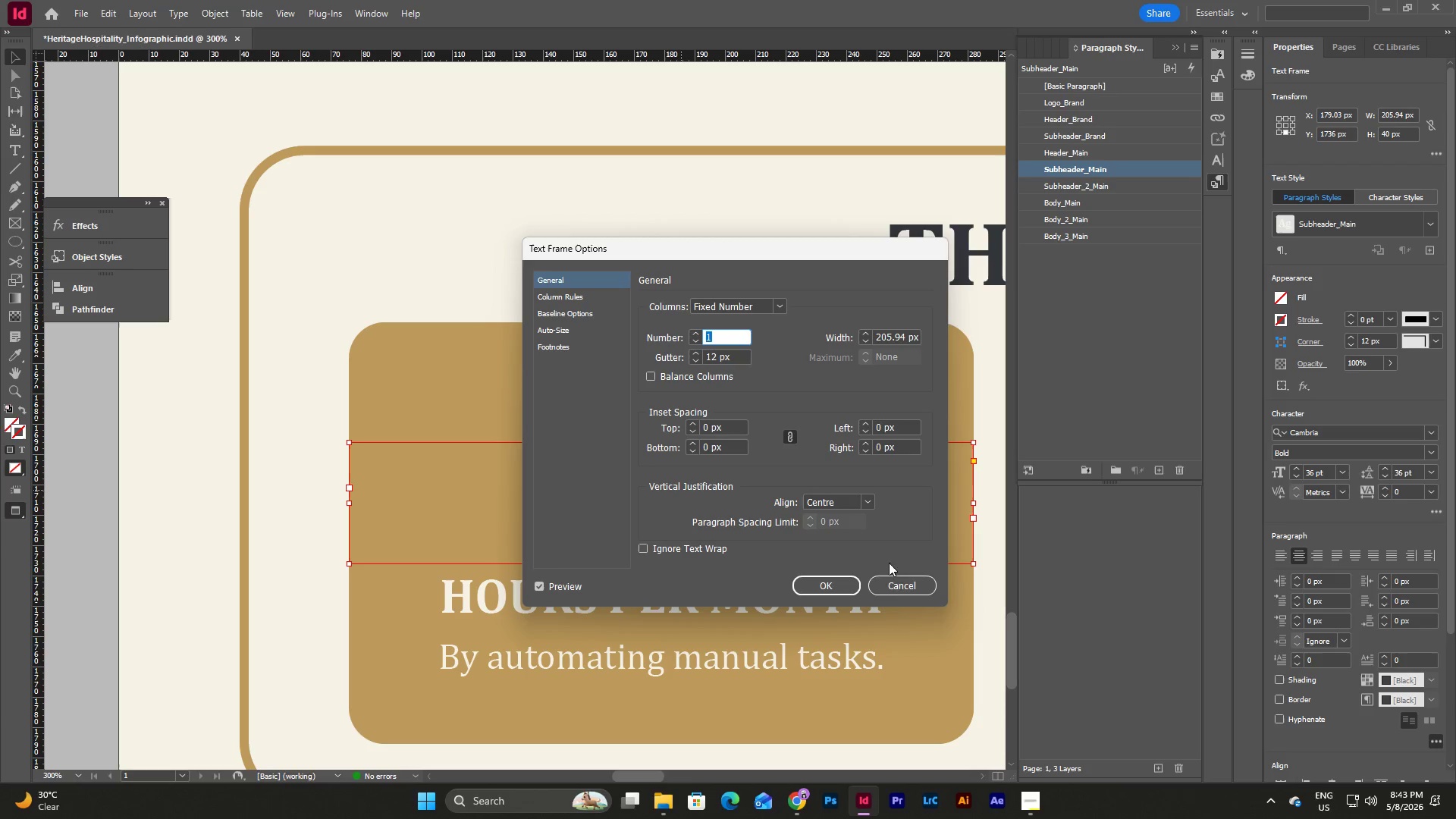 
left_click([892, 588])
 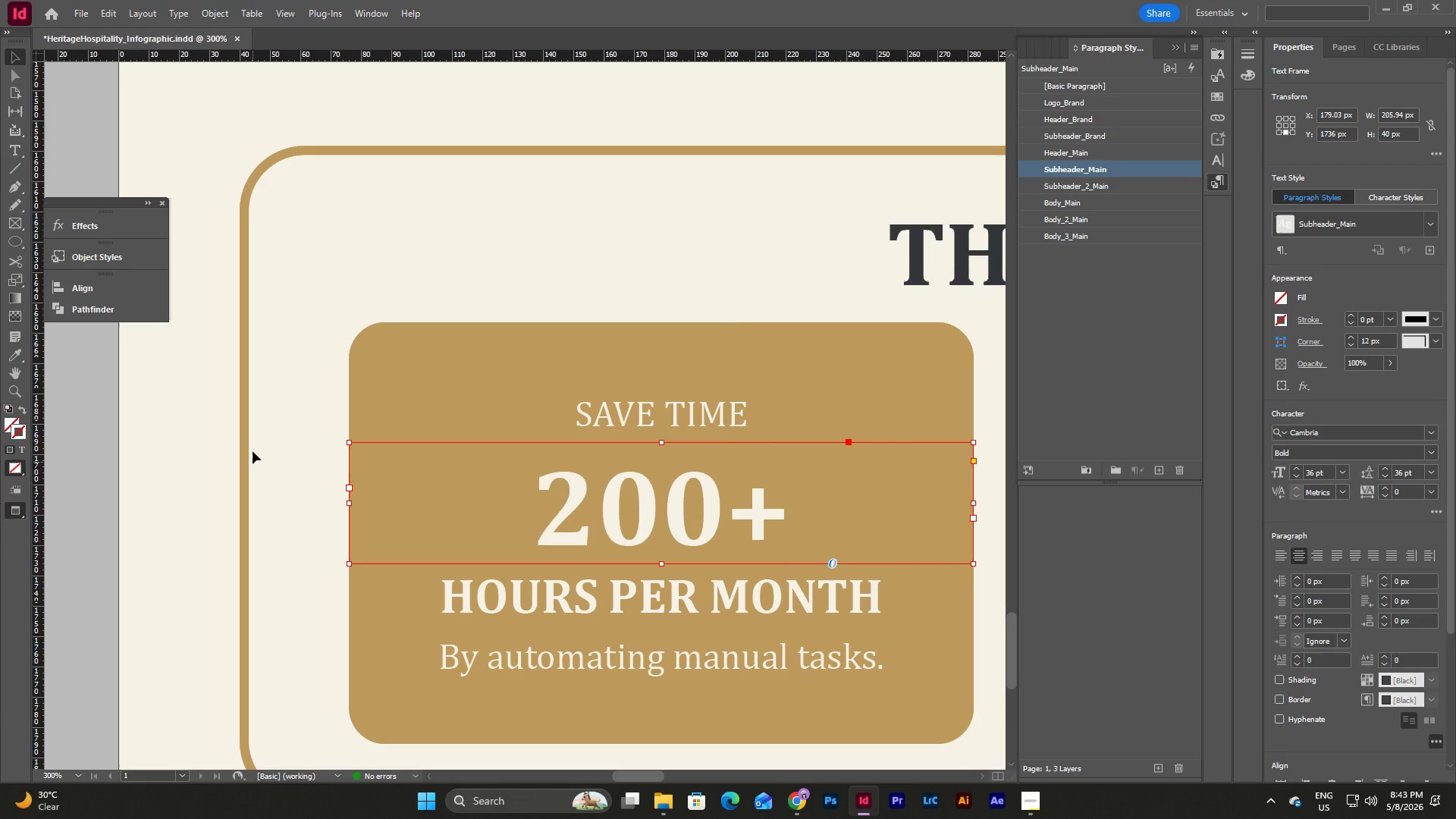 
left_click([262, 422])
 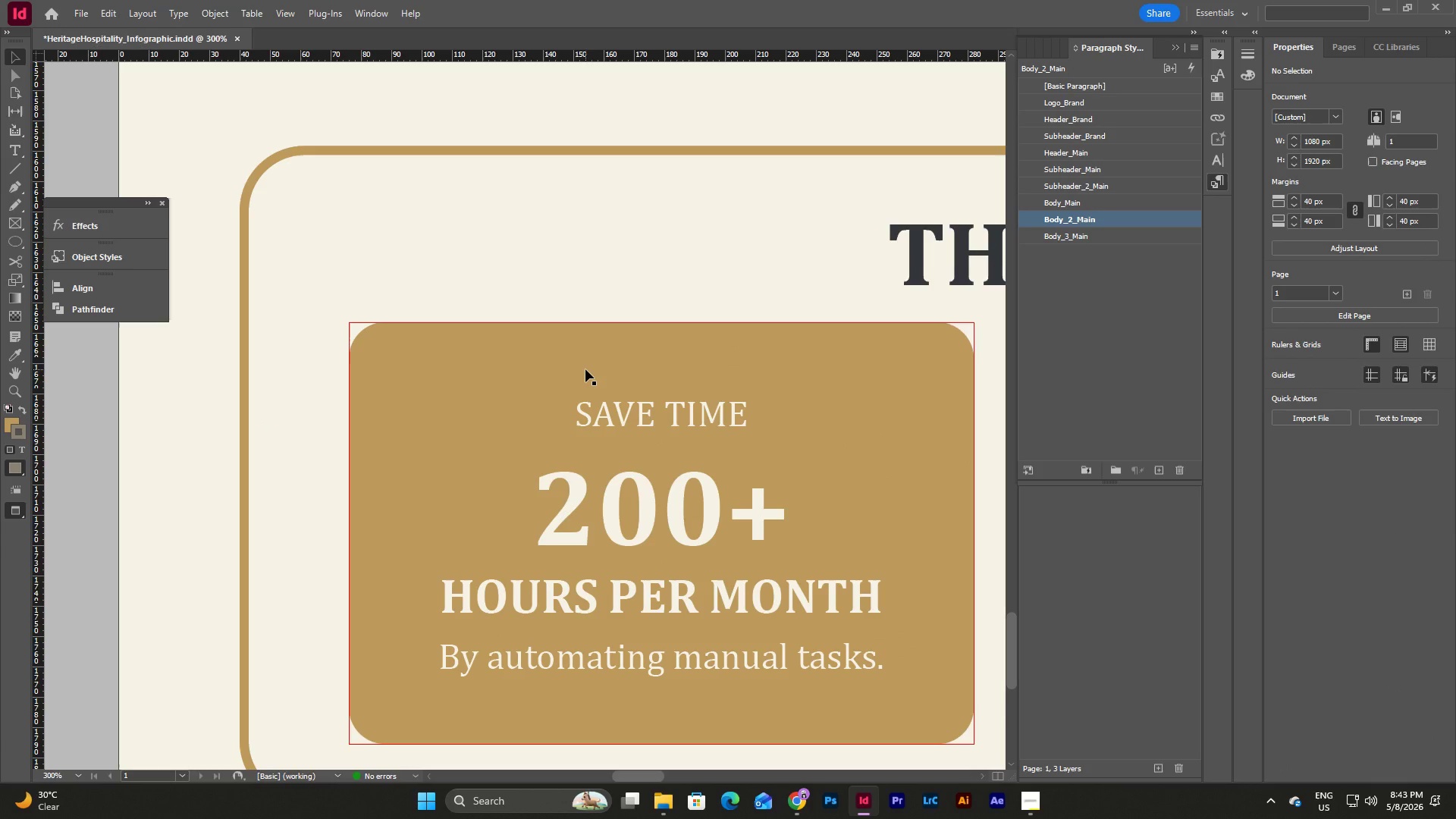 
key(W)
 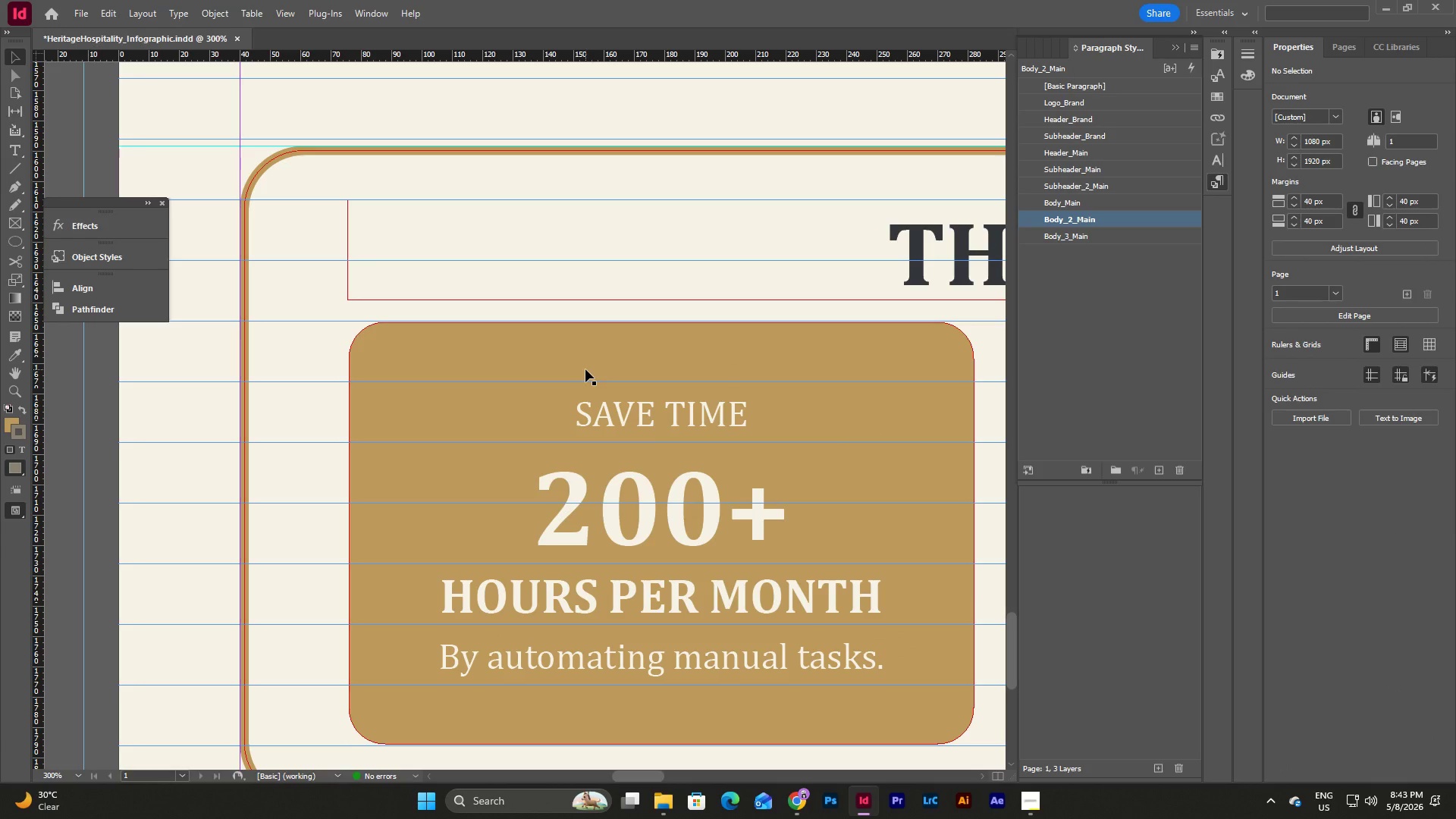 
wait(5.19)
 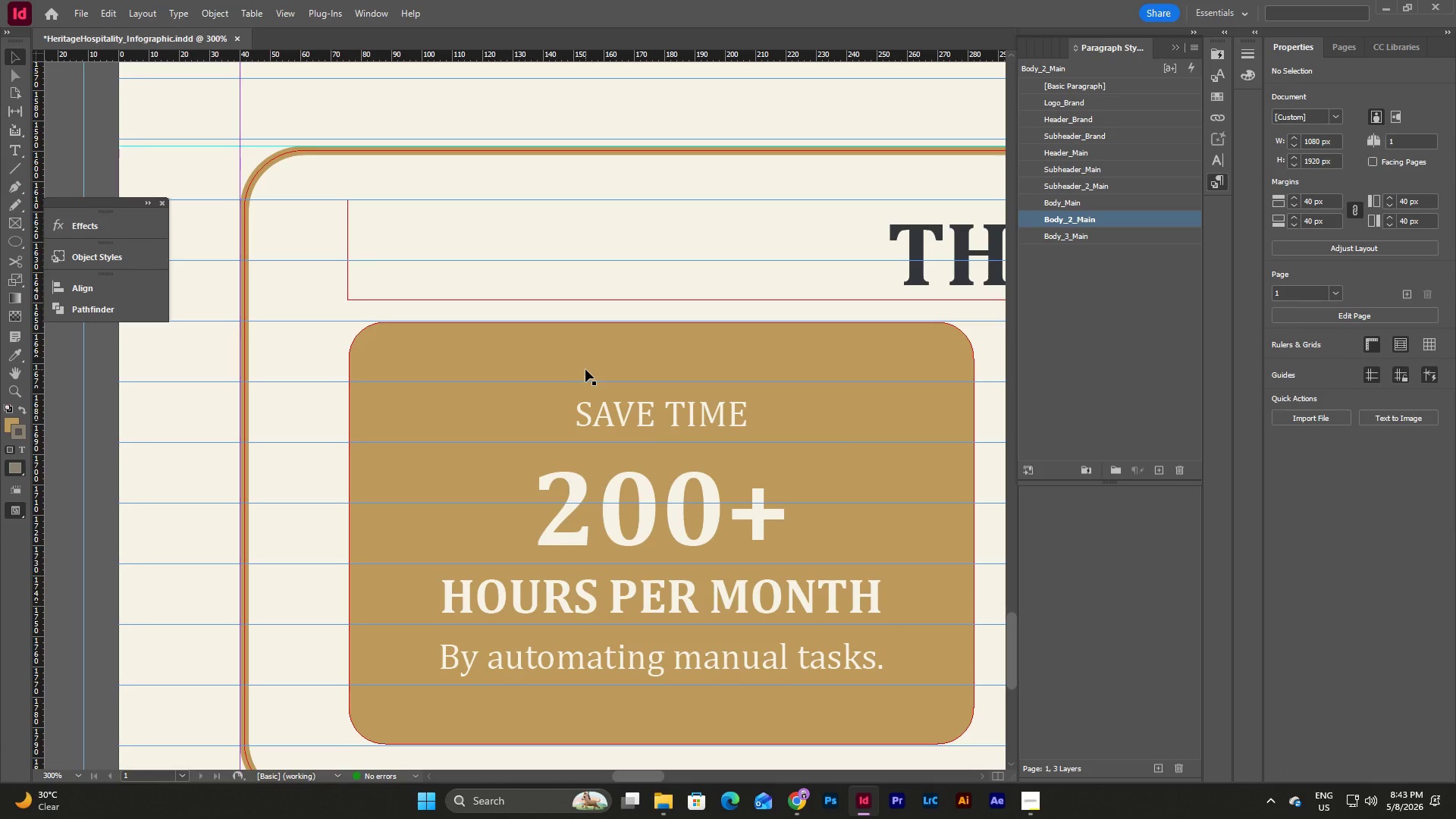 
left_click([676, 527])
 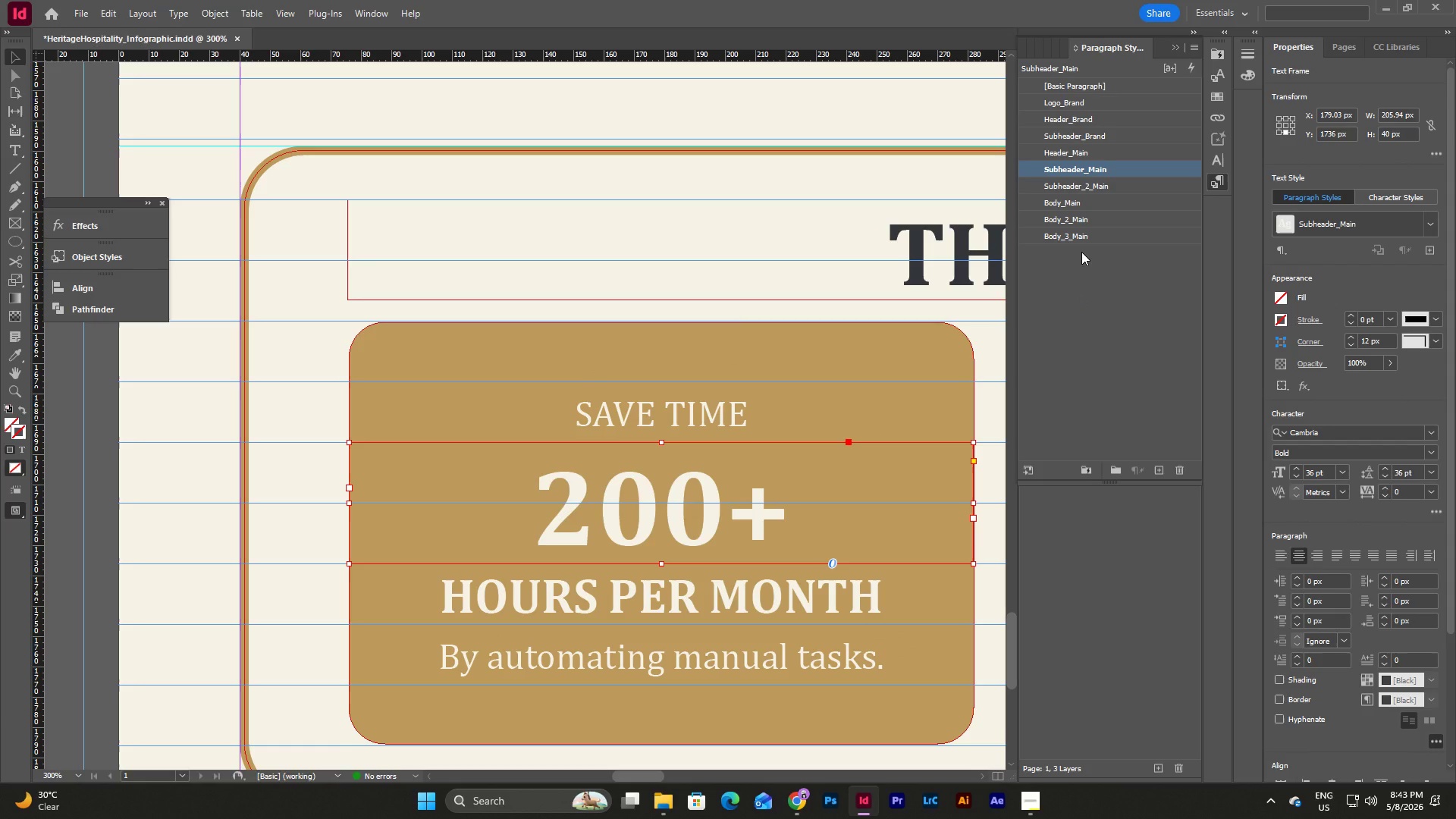 
left_click([309, 469])
 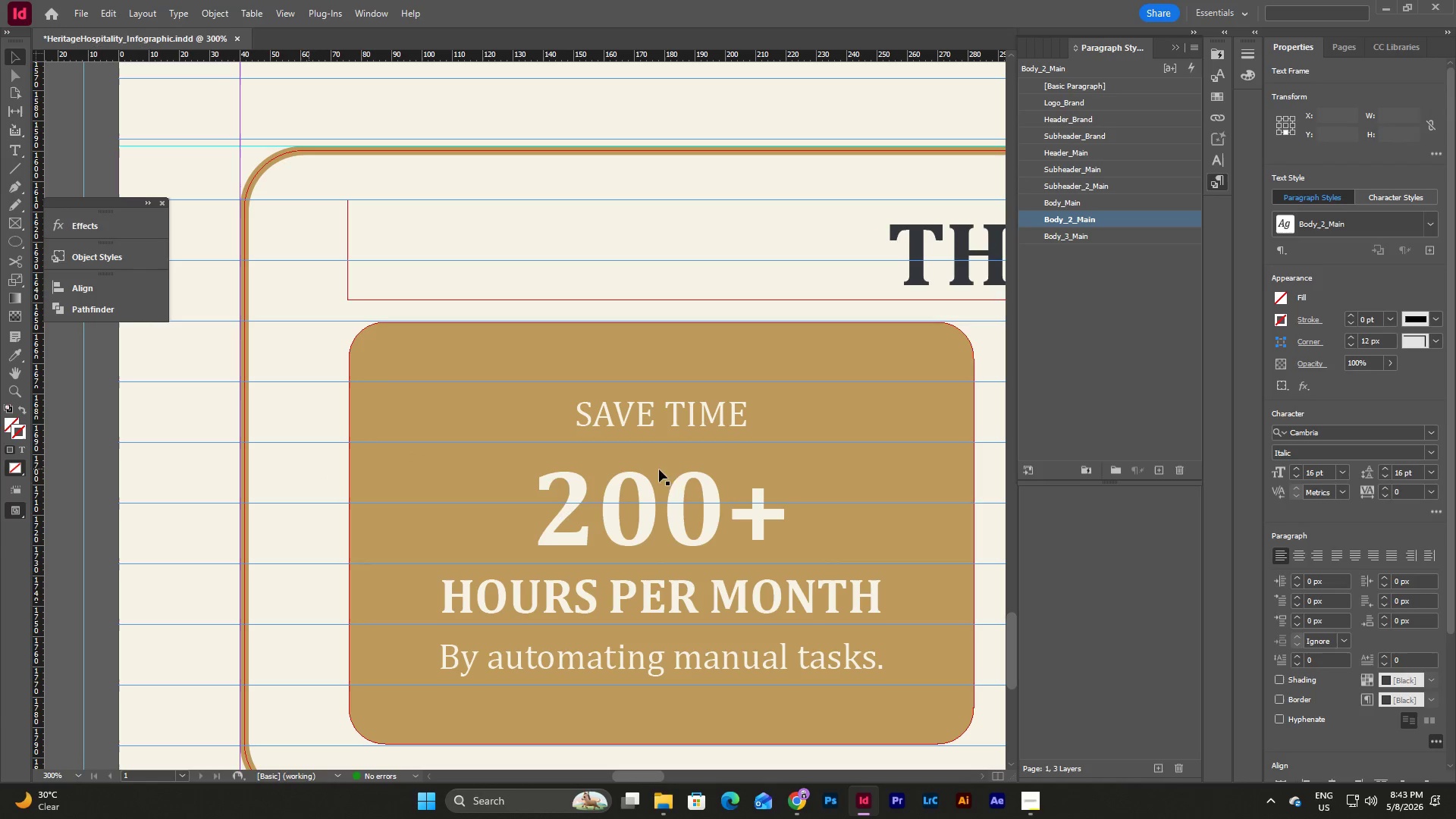 
left_click([695, 486])
 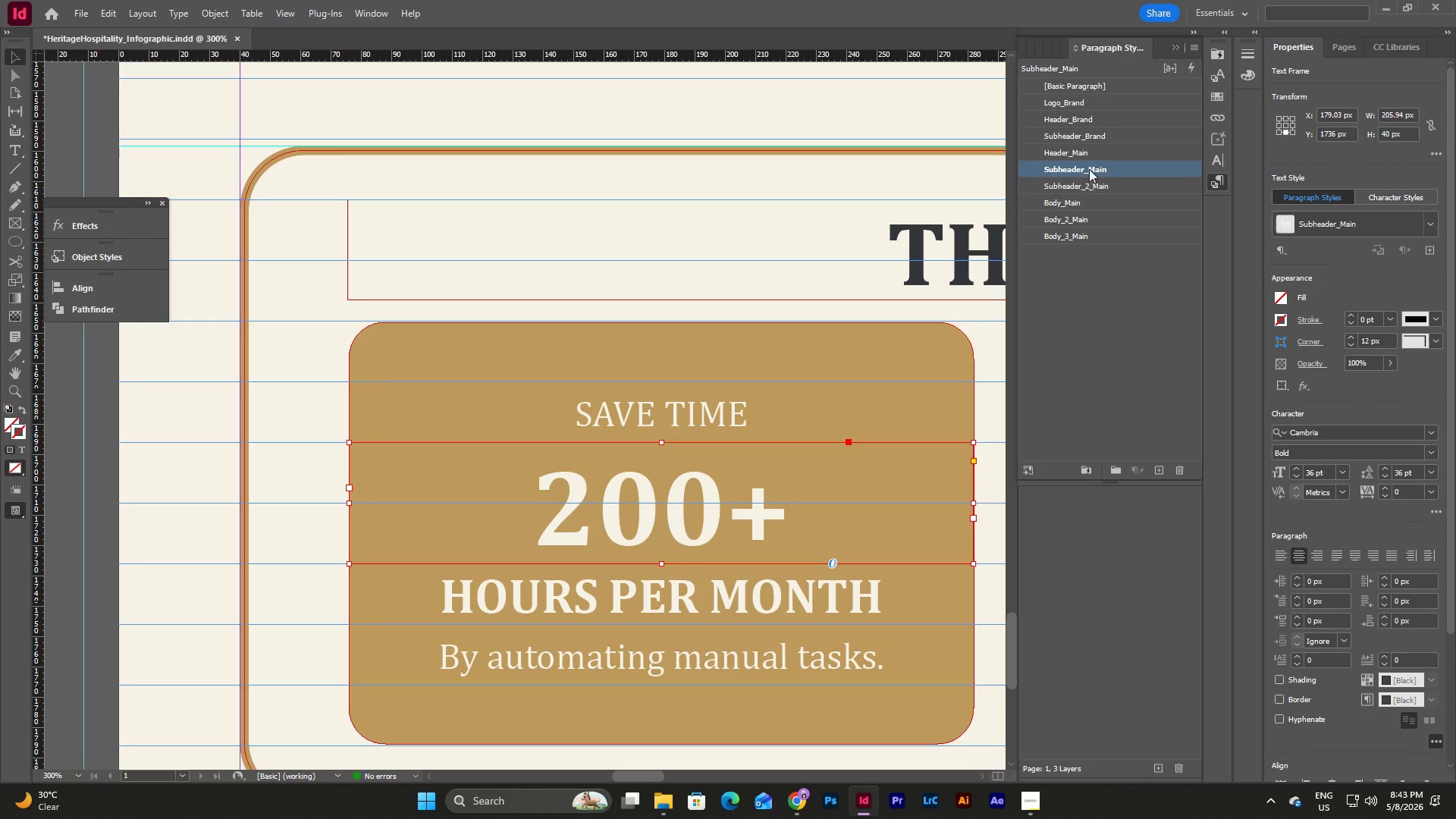 
left_click([1090, 146])
 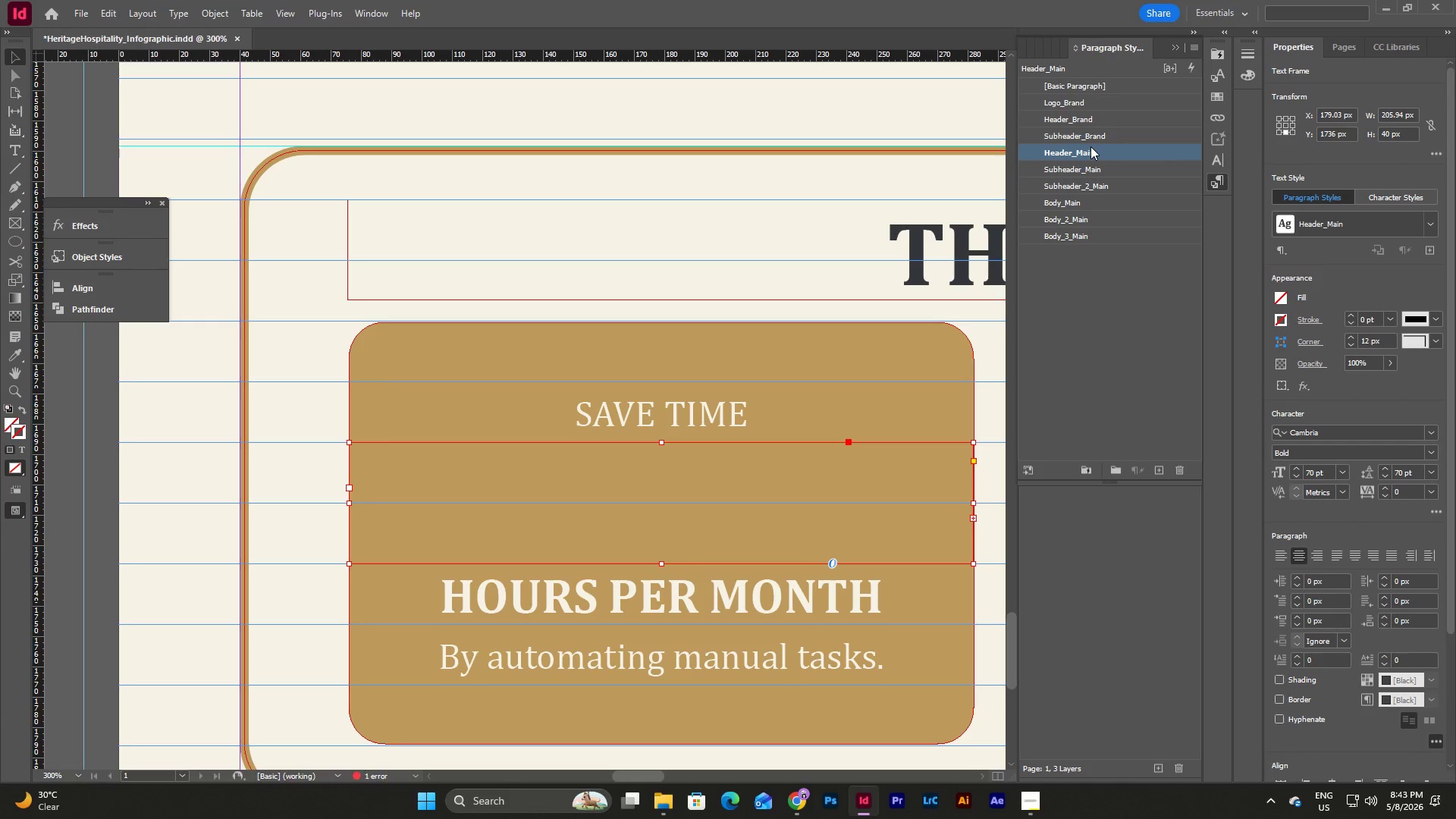 
key(Control+Z)
 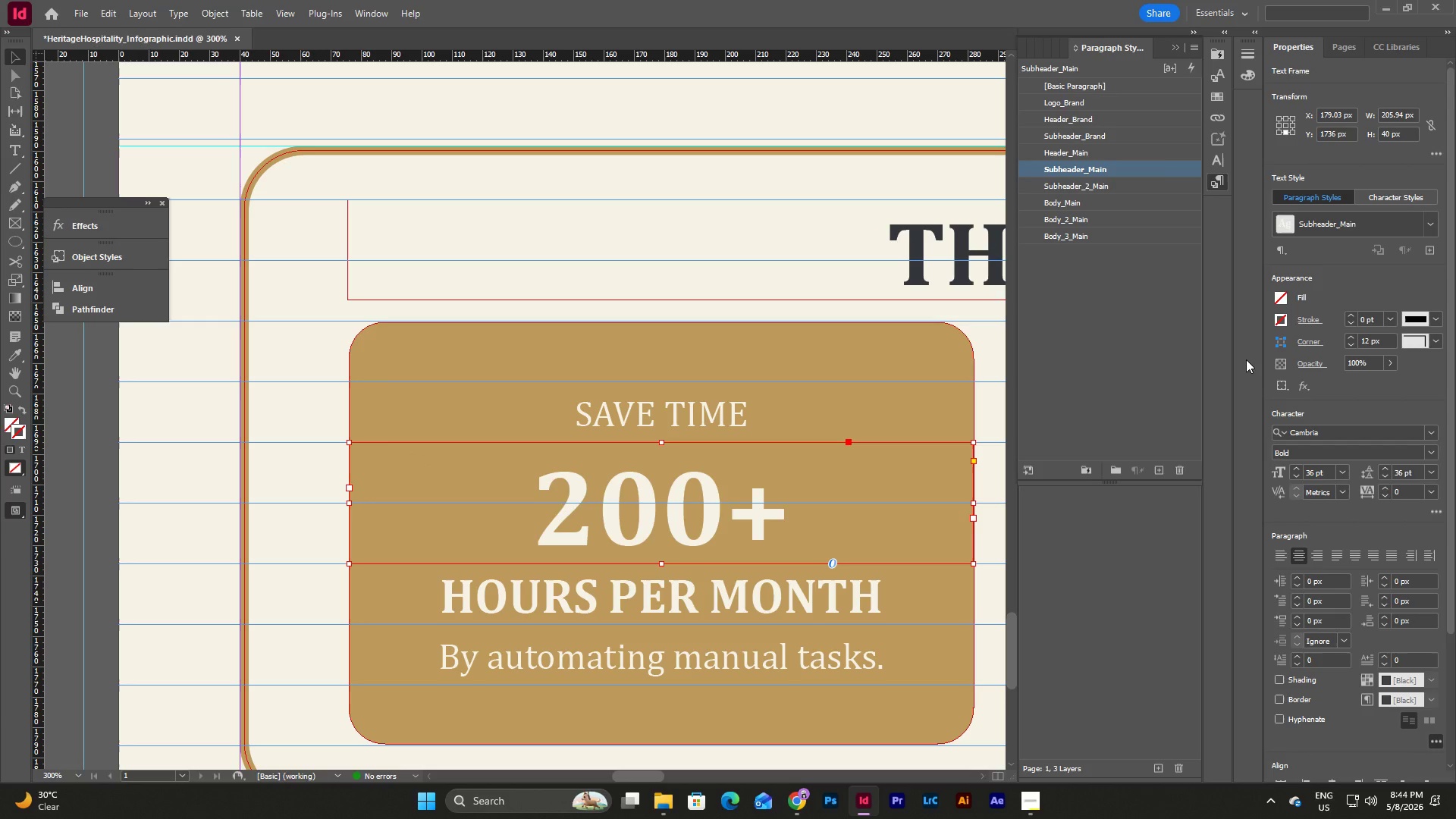 
wait(6.62)
 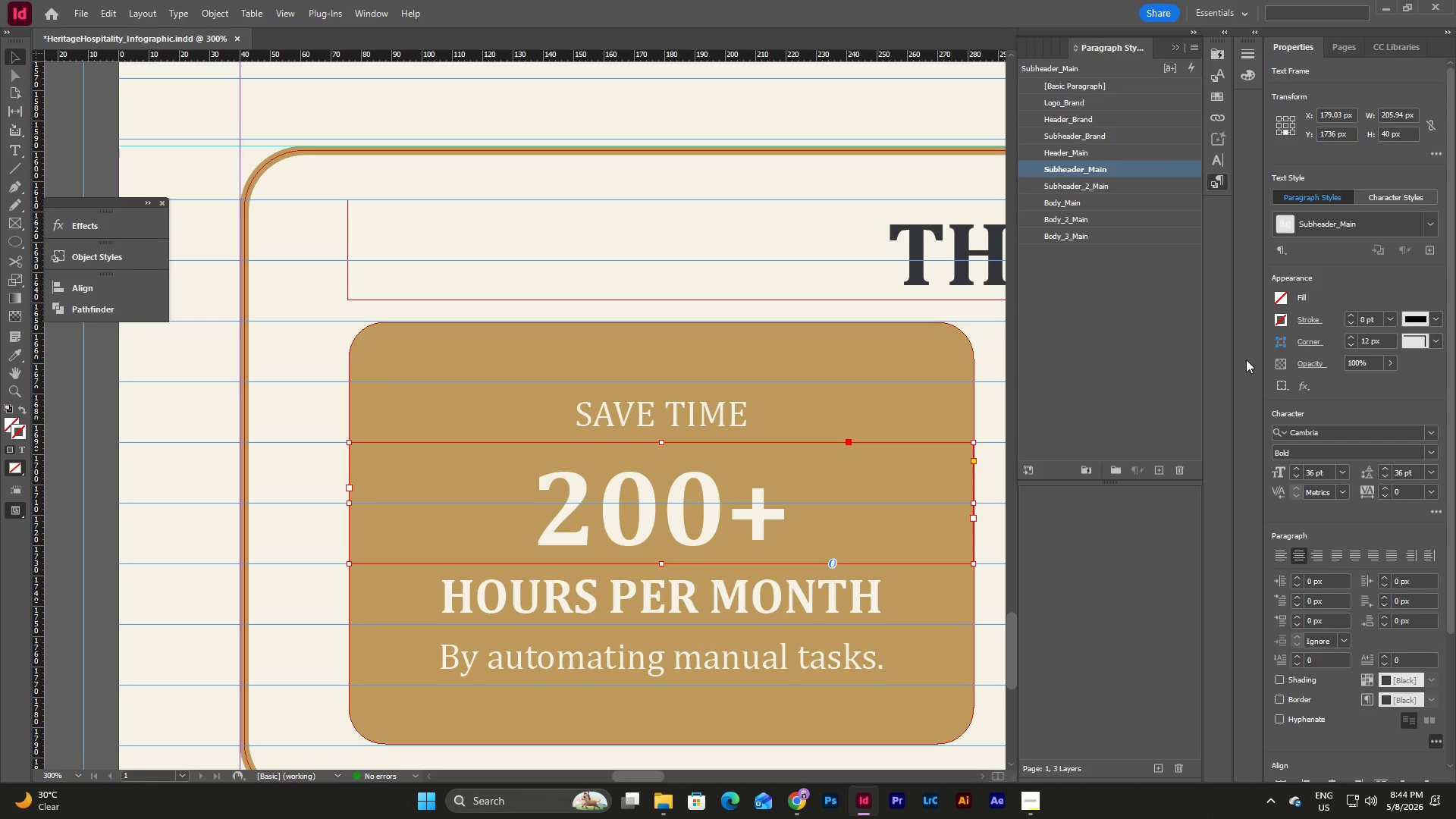 
left_click([307, 400])
 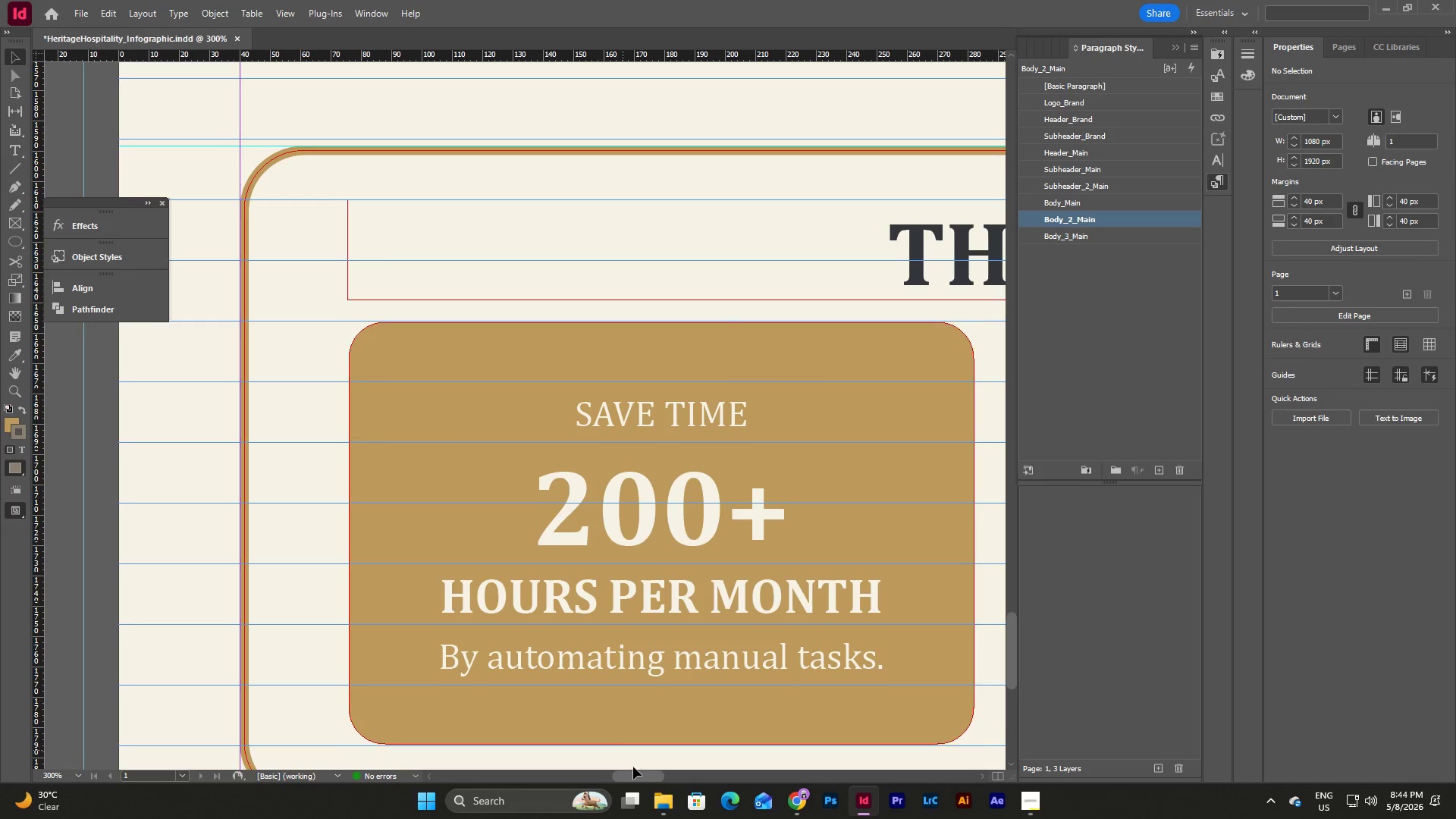 
left_click_drag(start_coordinate=[638, 775], to_coordinate=[651, 765])
 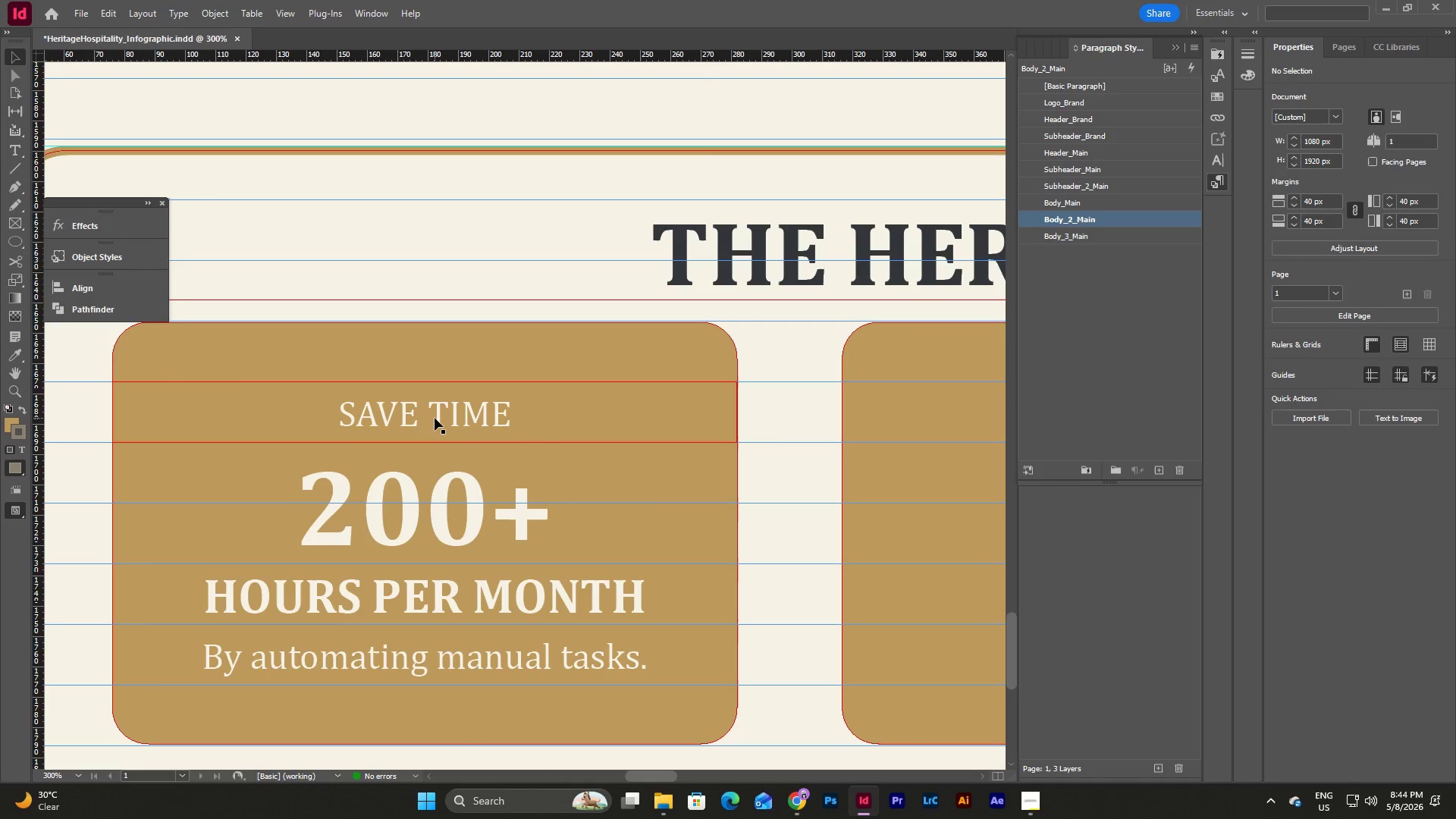 
left_click([435, 418])
 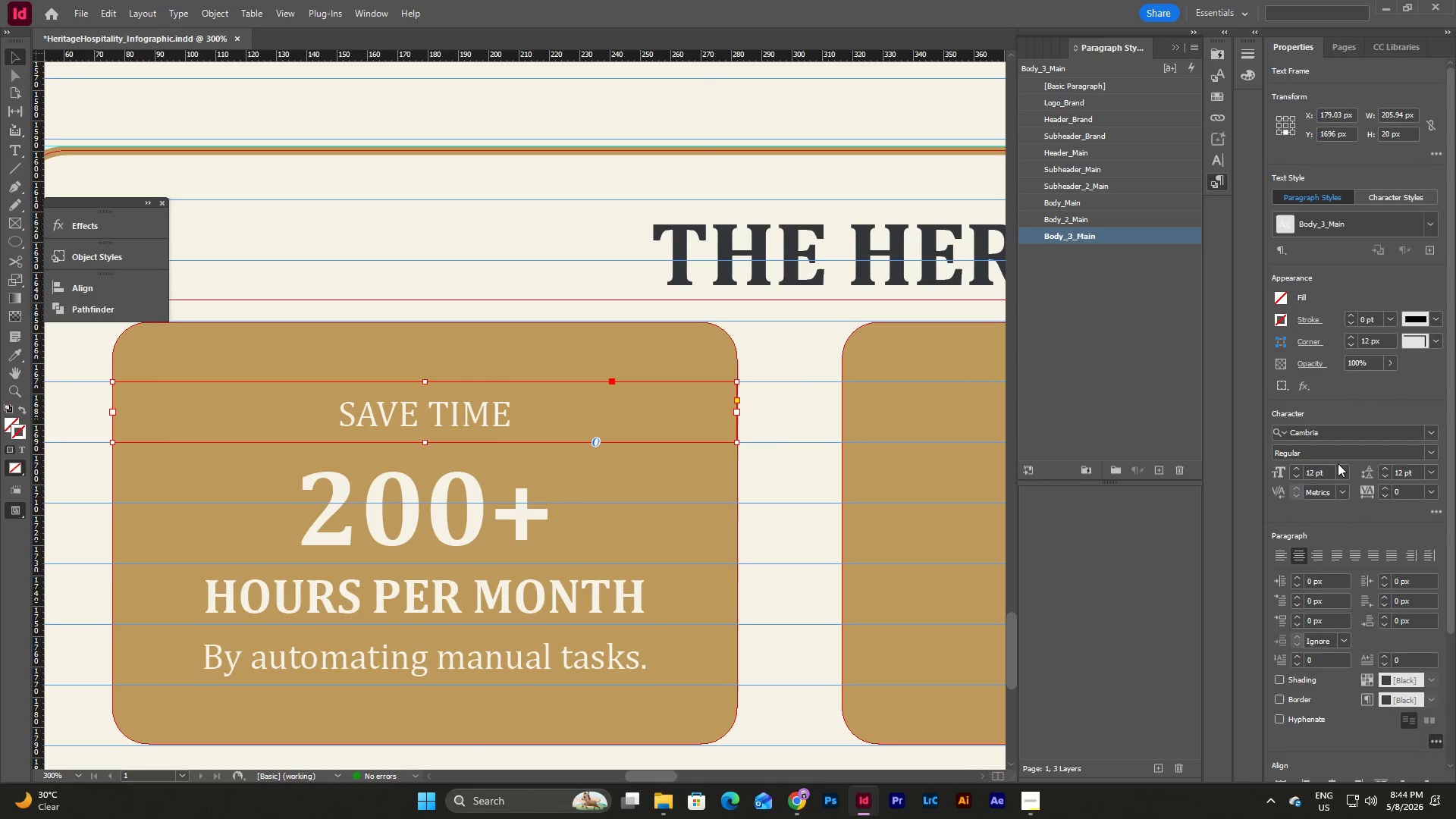 
left_click([1428, 453])
 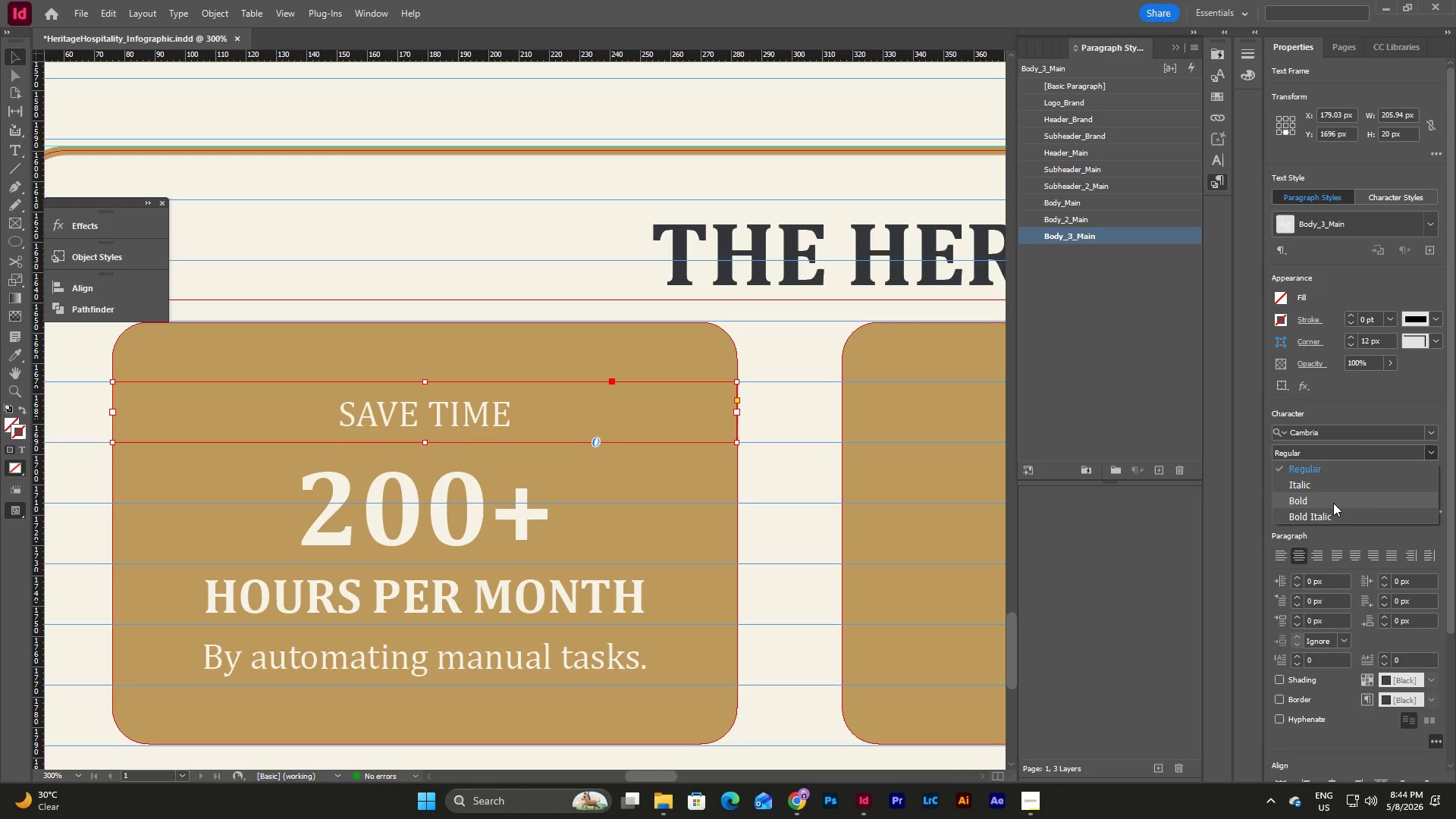 
left_click([1333, 503])
 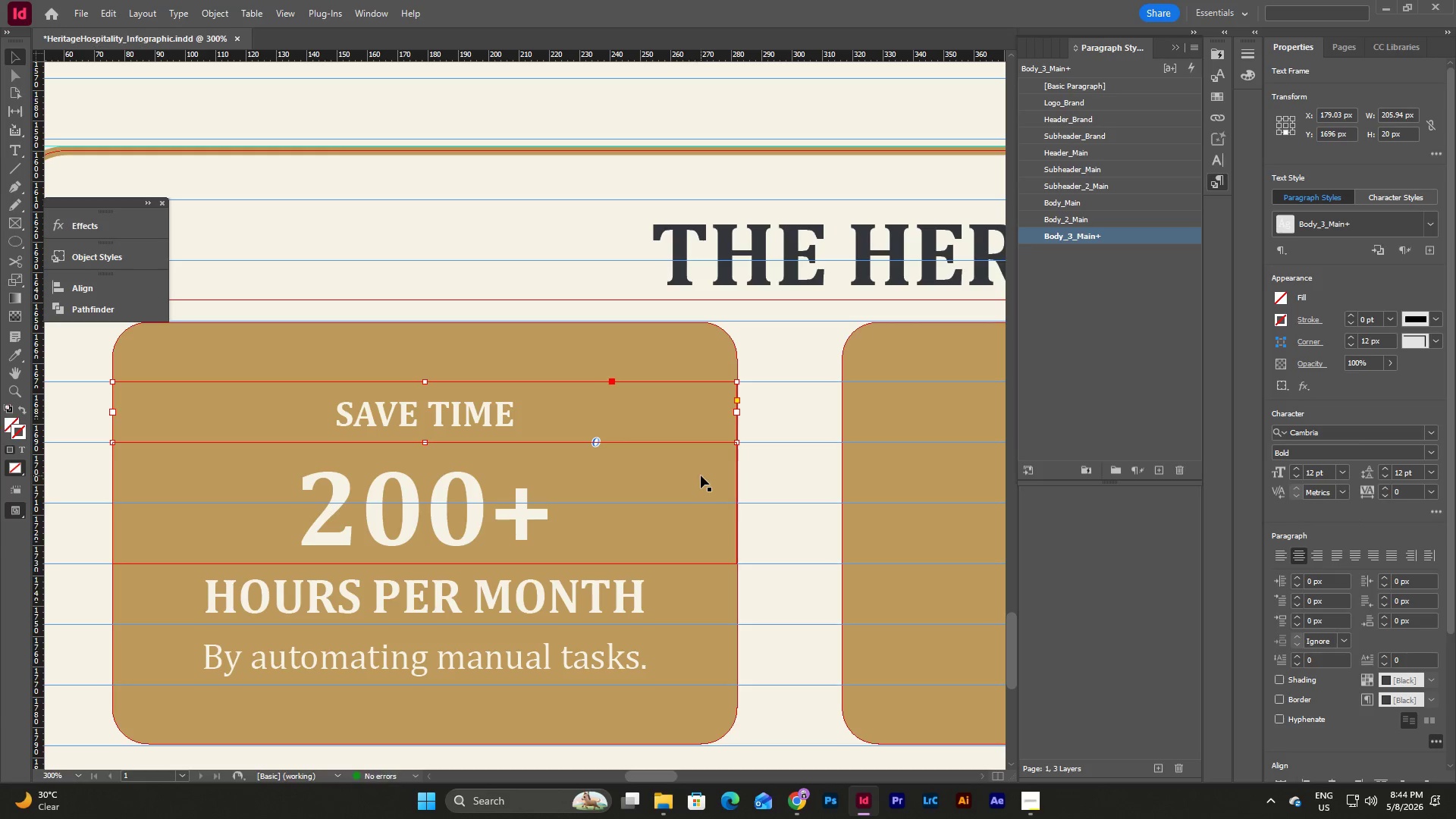 
left_click([786, 467])
 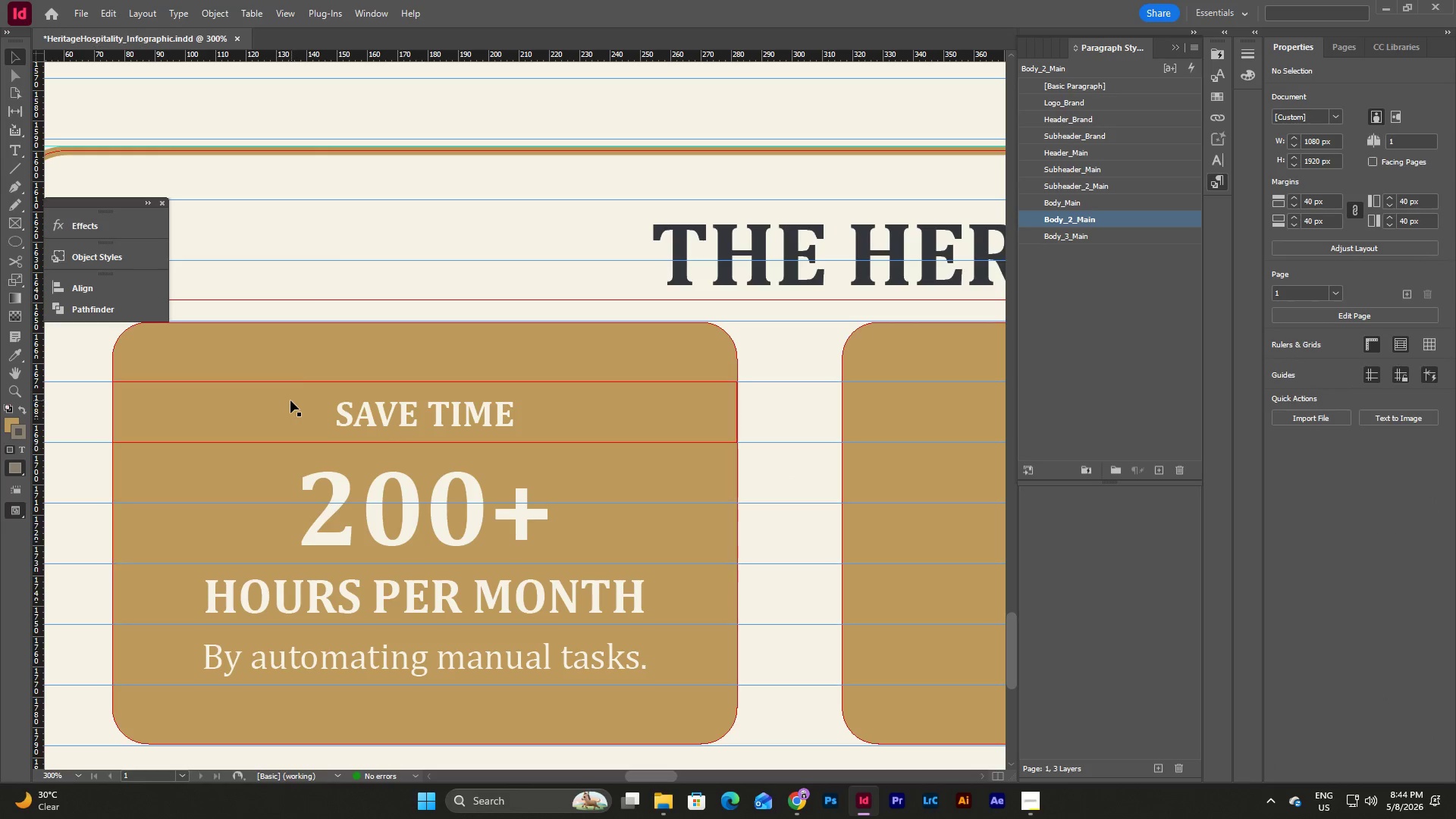 
left_click([302, 416])
 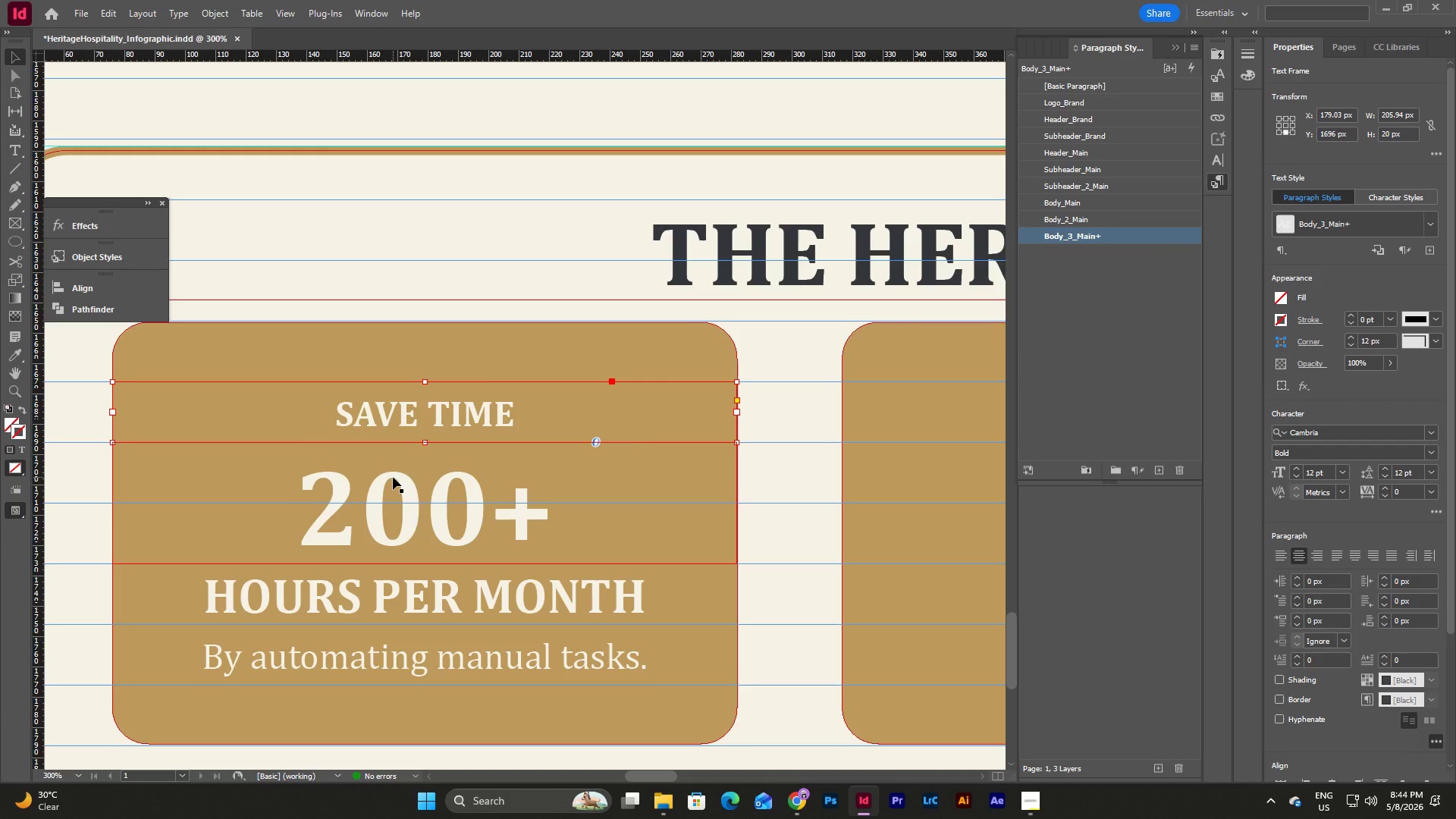 
hold_key(key=ShiftLeft, duration=1.88)
left_click([441, 516])
 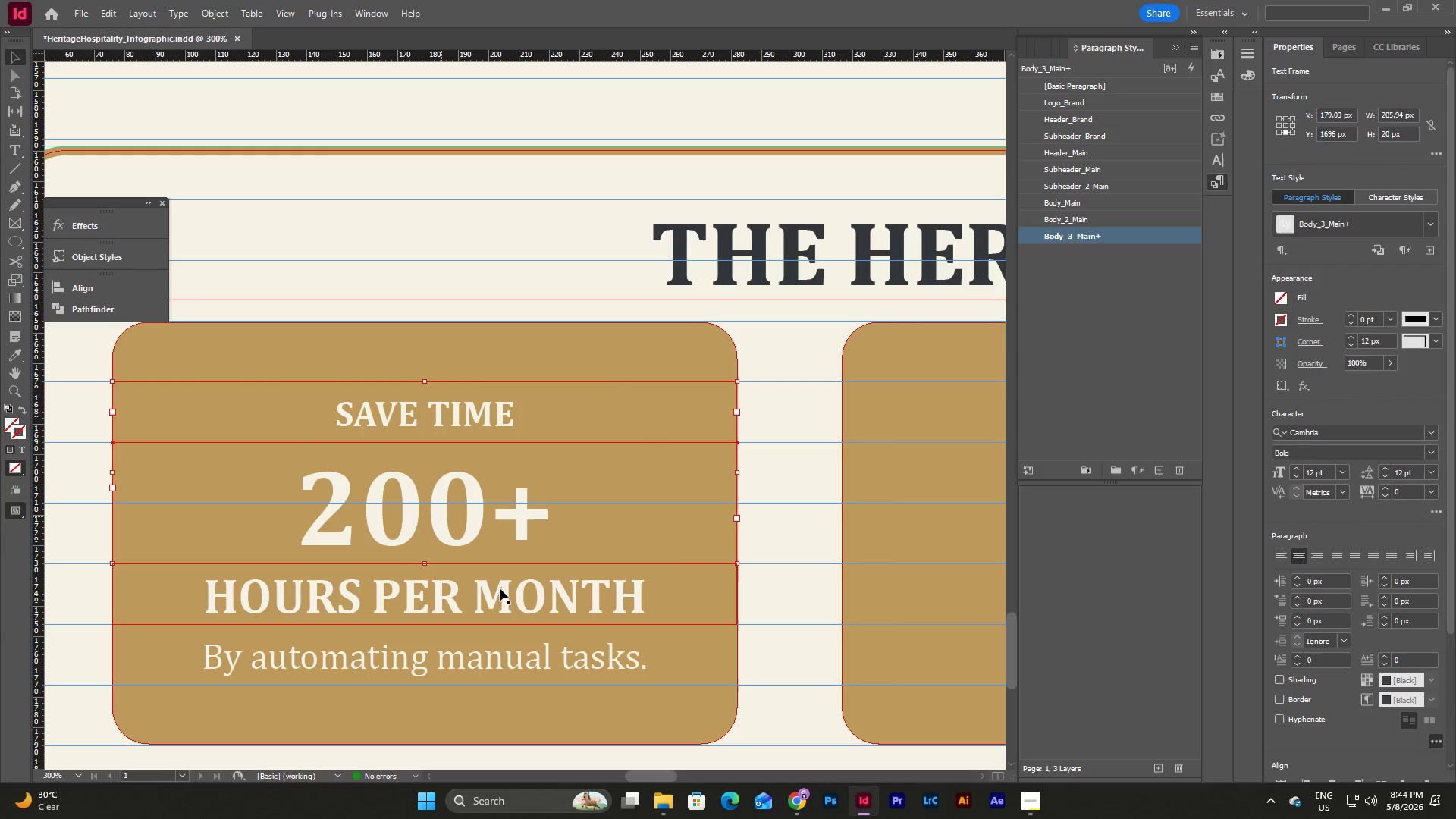 
left_click([501, 592])
 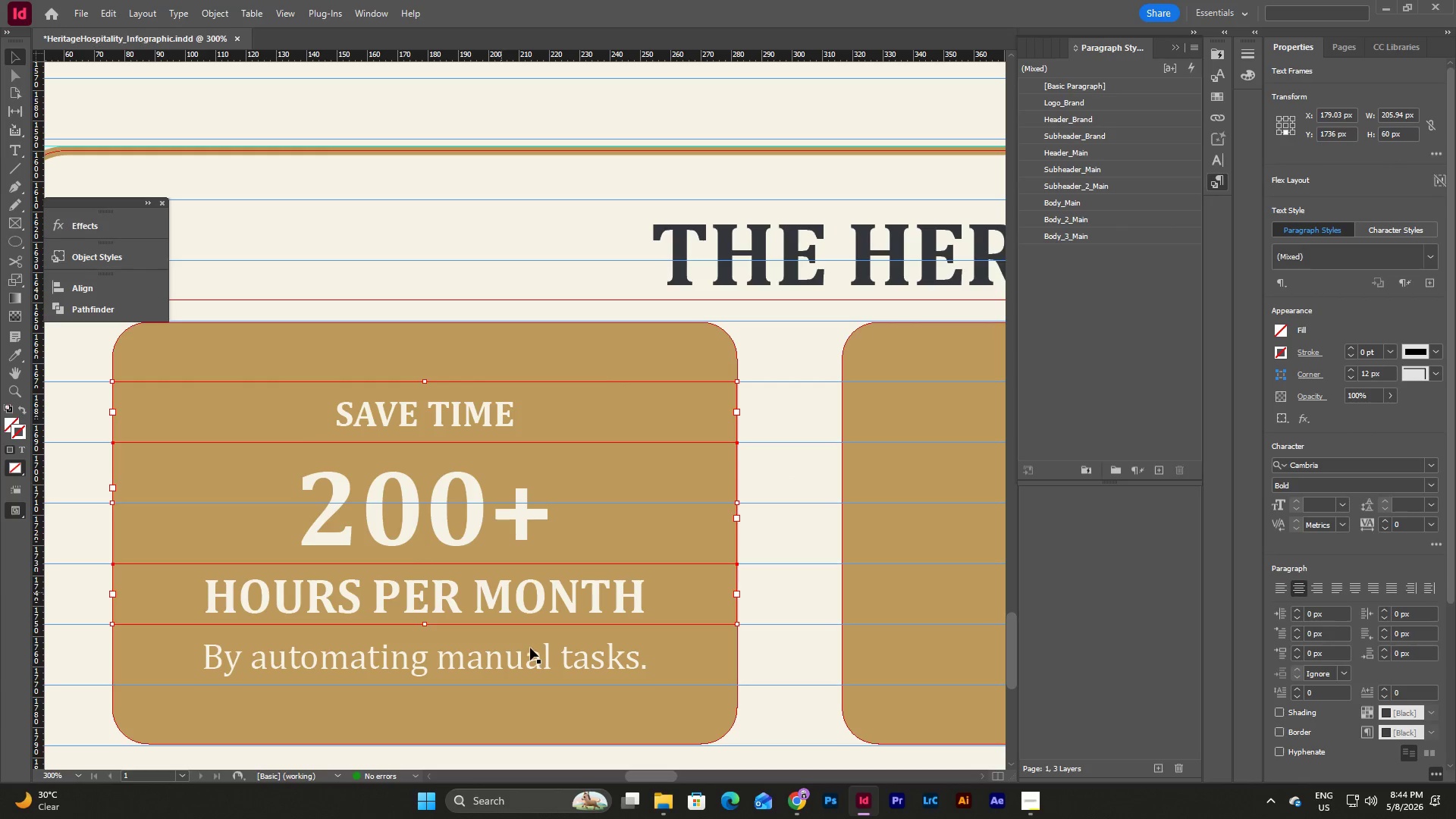 
left_click([532, 652])
 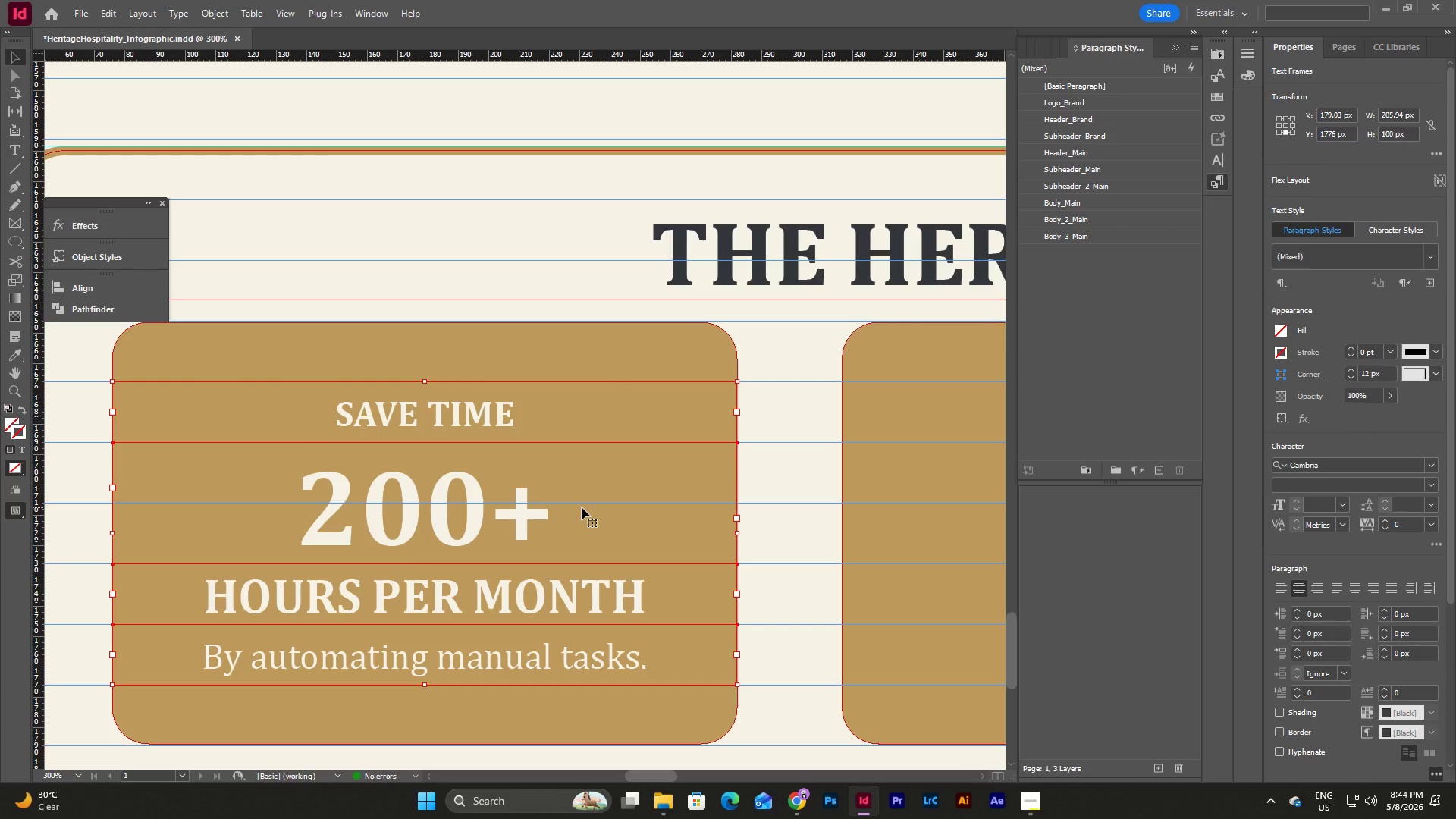 
key(Control+C)
 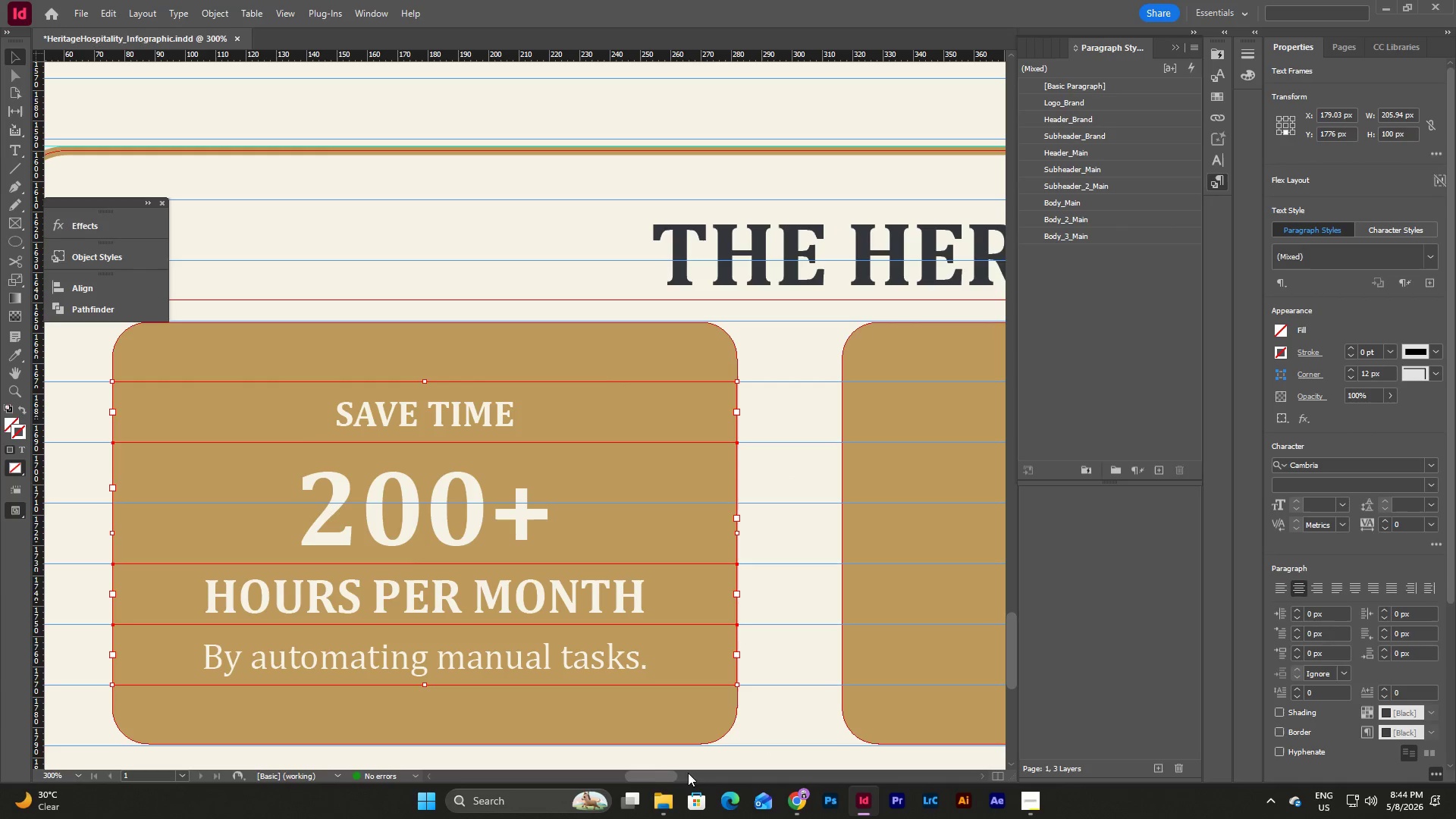 
left_click_drag(start_coordinate=[666, 773], to_coordinate=[689, 766])
 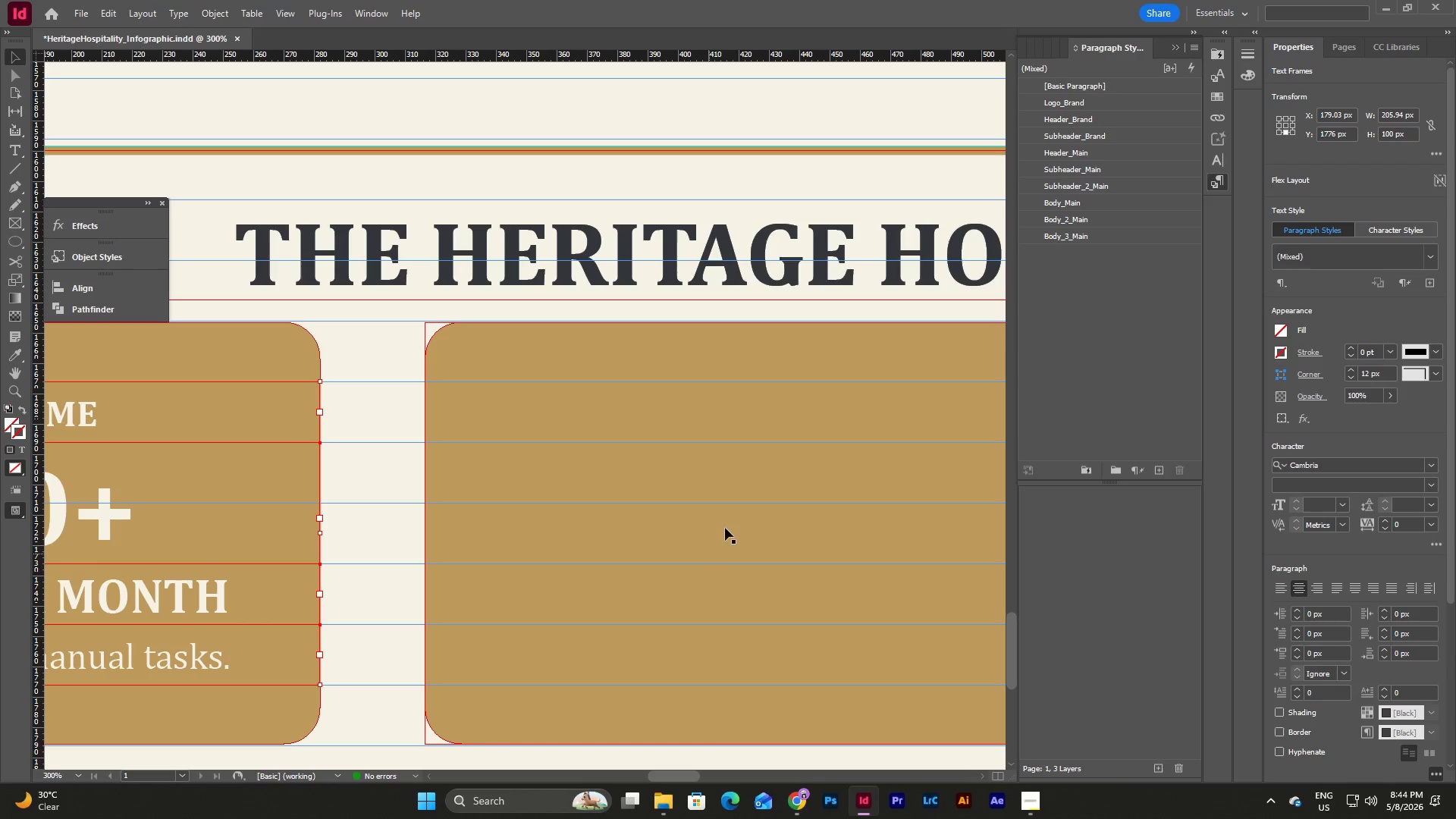 
left_click([728, 522])
 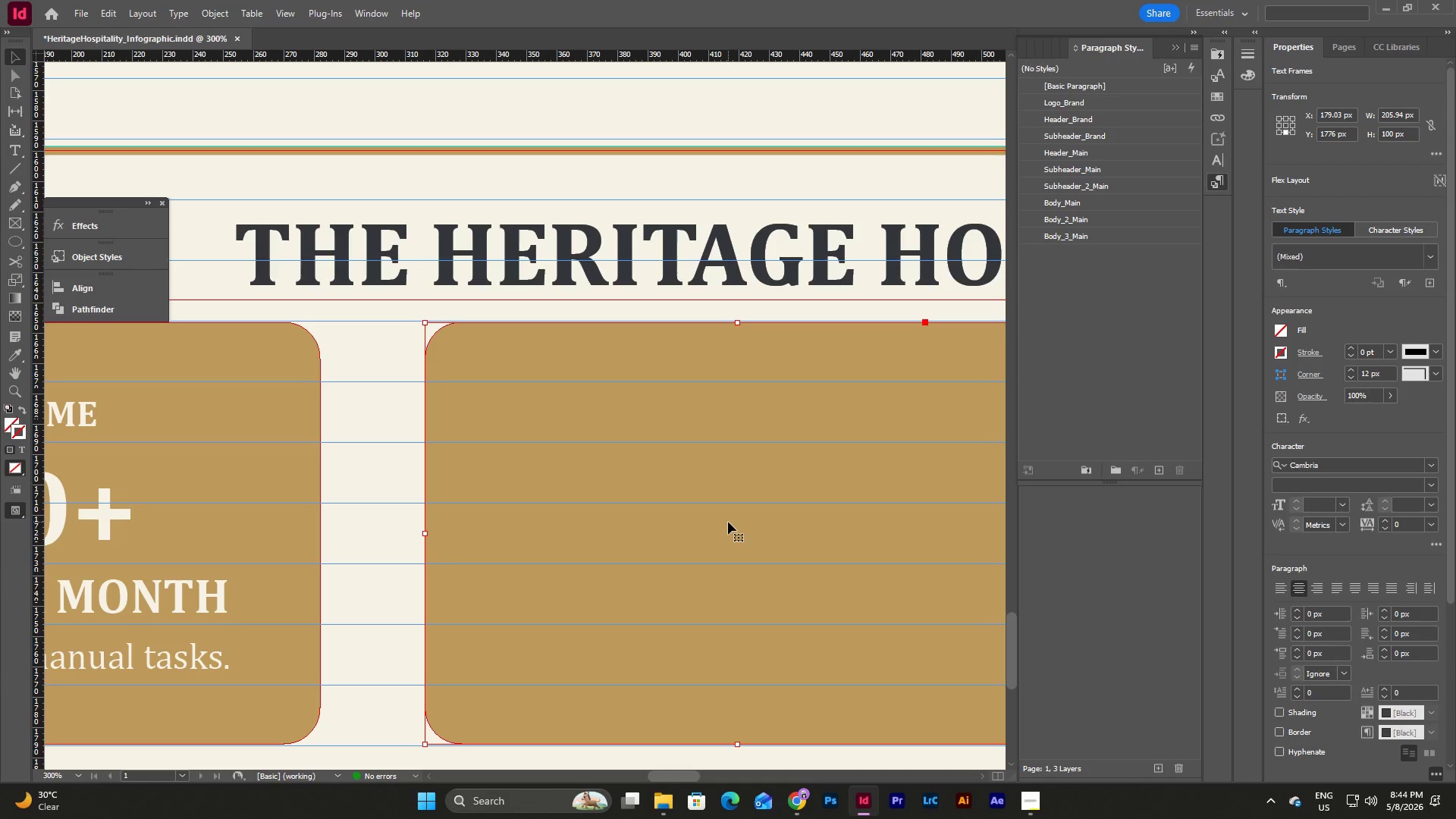 
key(Shift+V)
 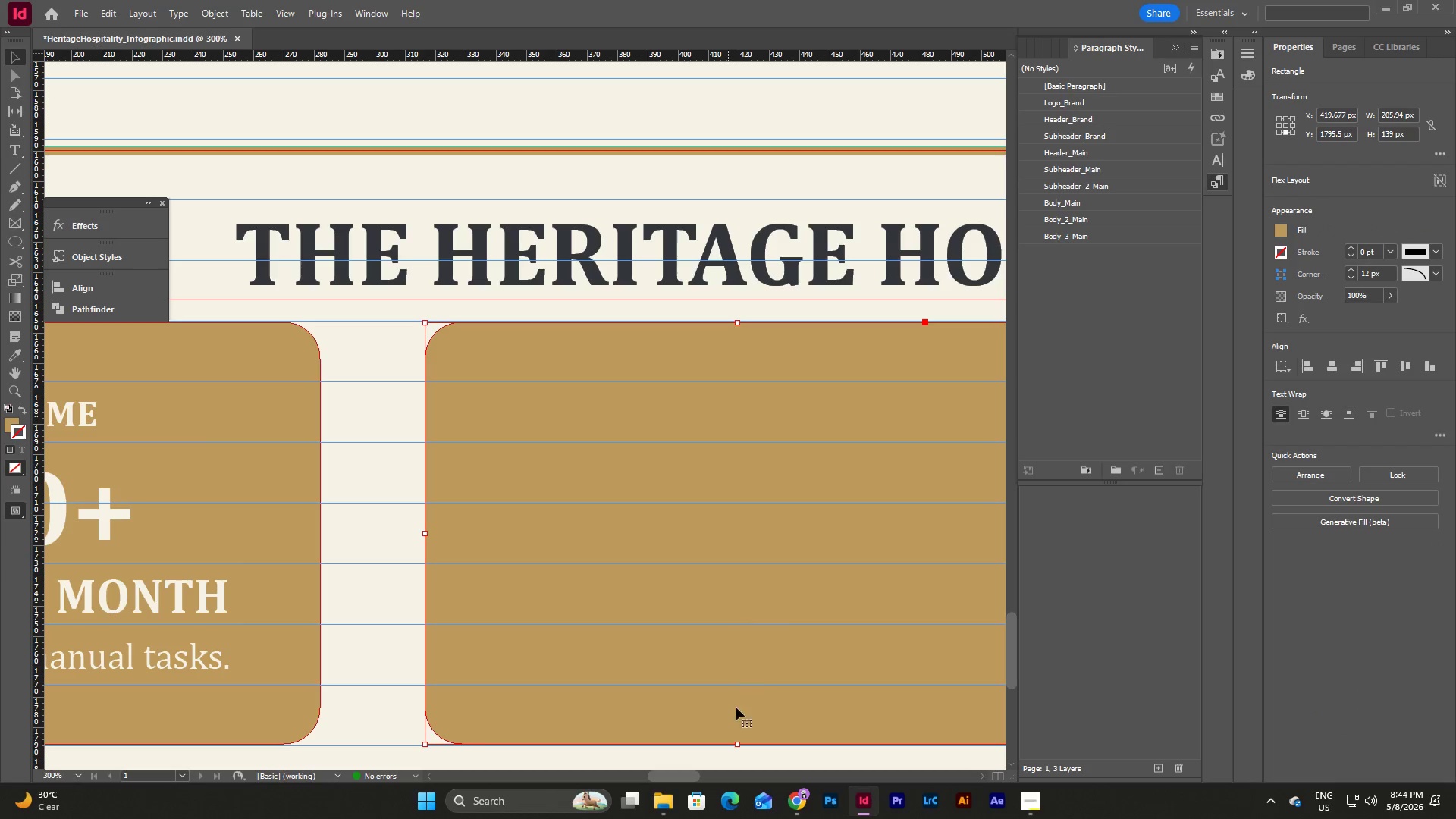 
left_click_drag(start_coordinate=[674, 777], to_coordinate=[651, 774])
 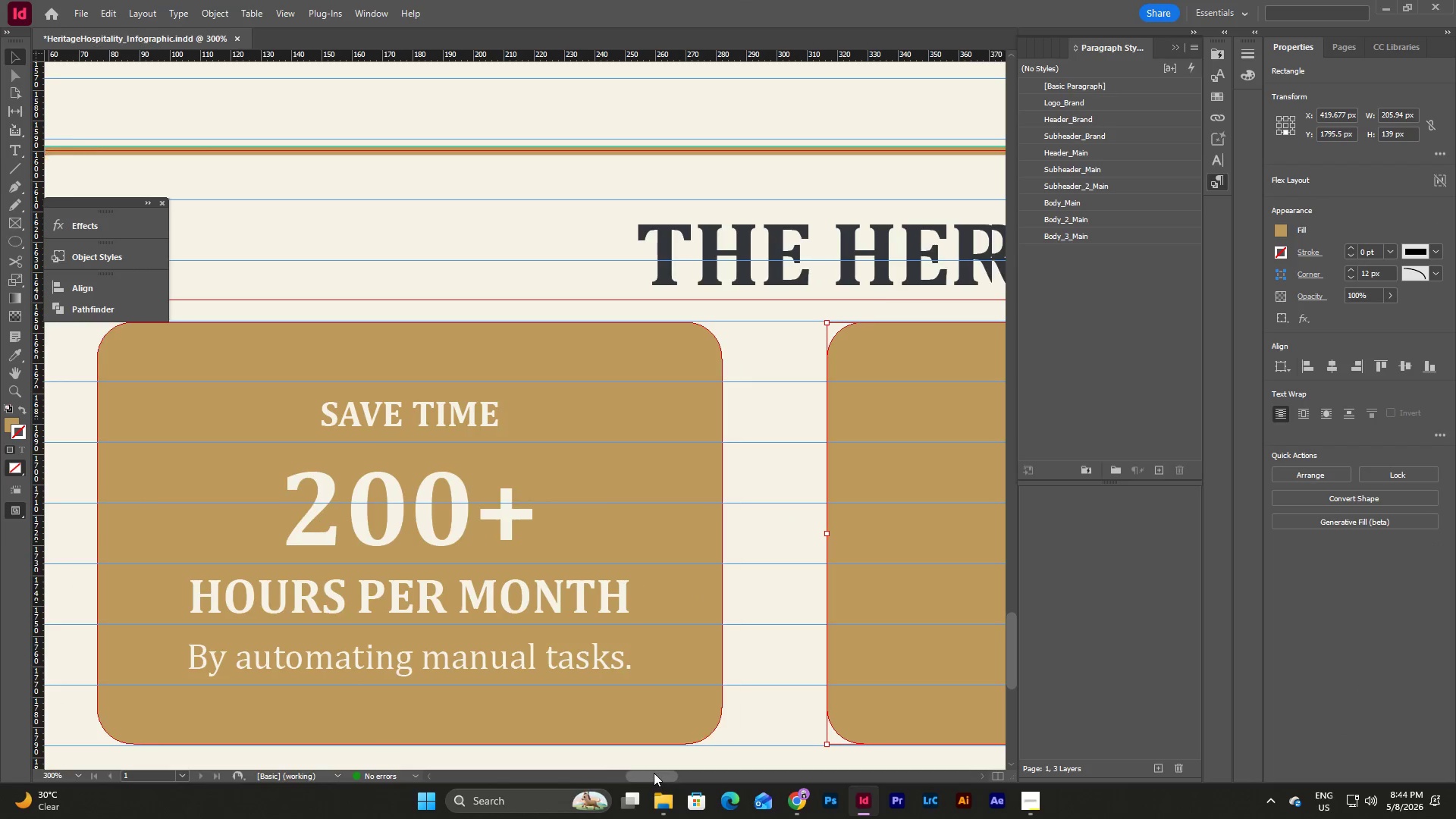 
left_click_drag(start_coordinate=[652, 773], to_coordinate=[658, 773])
 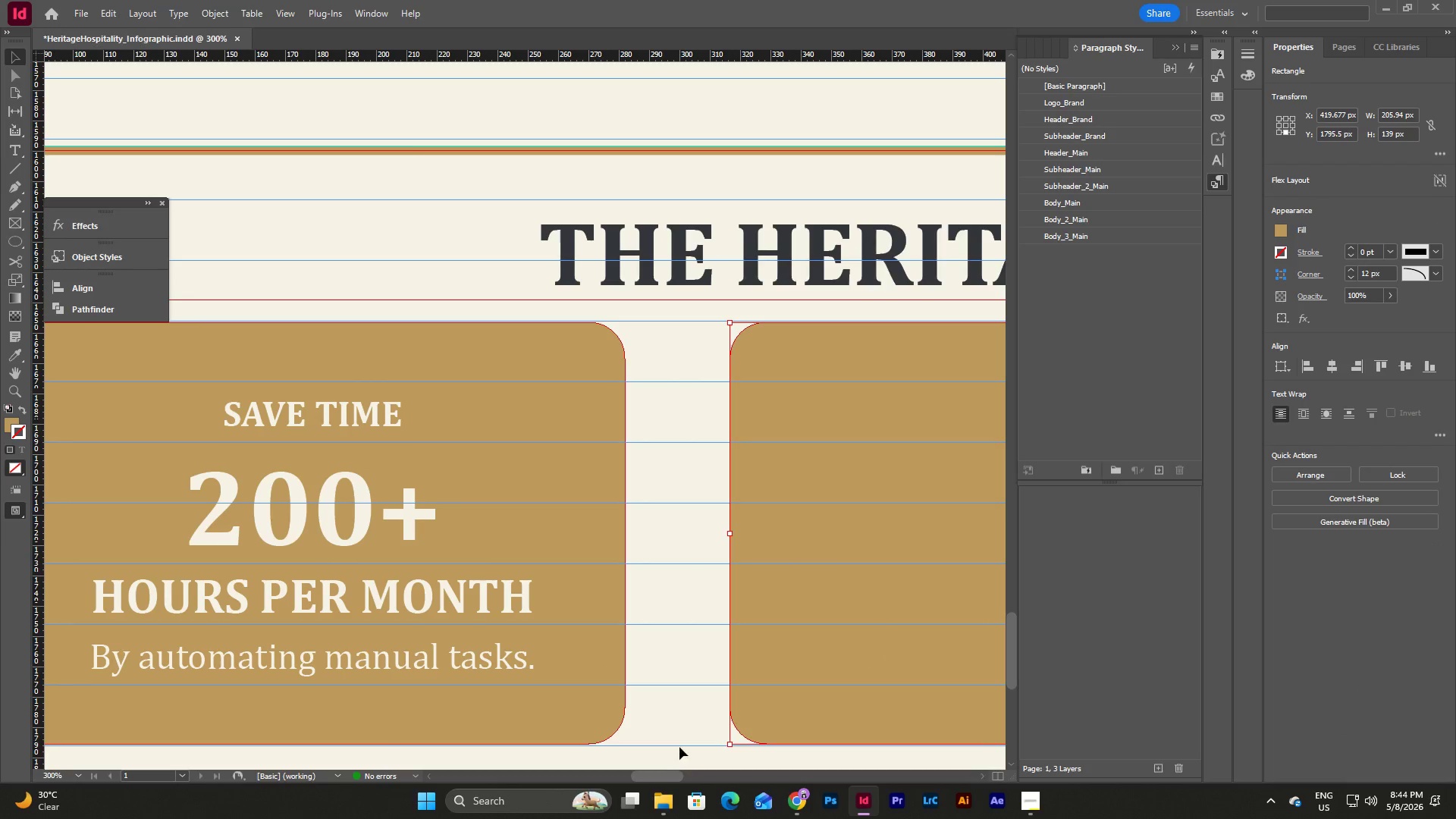 
key(Control+Z)
 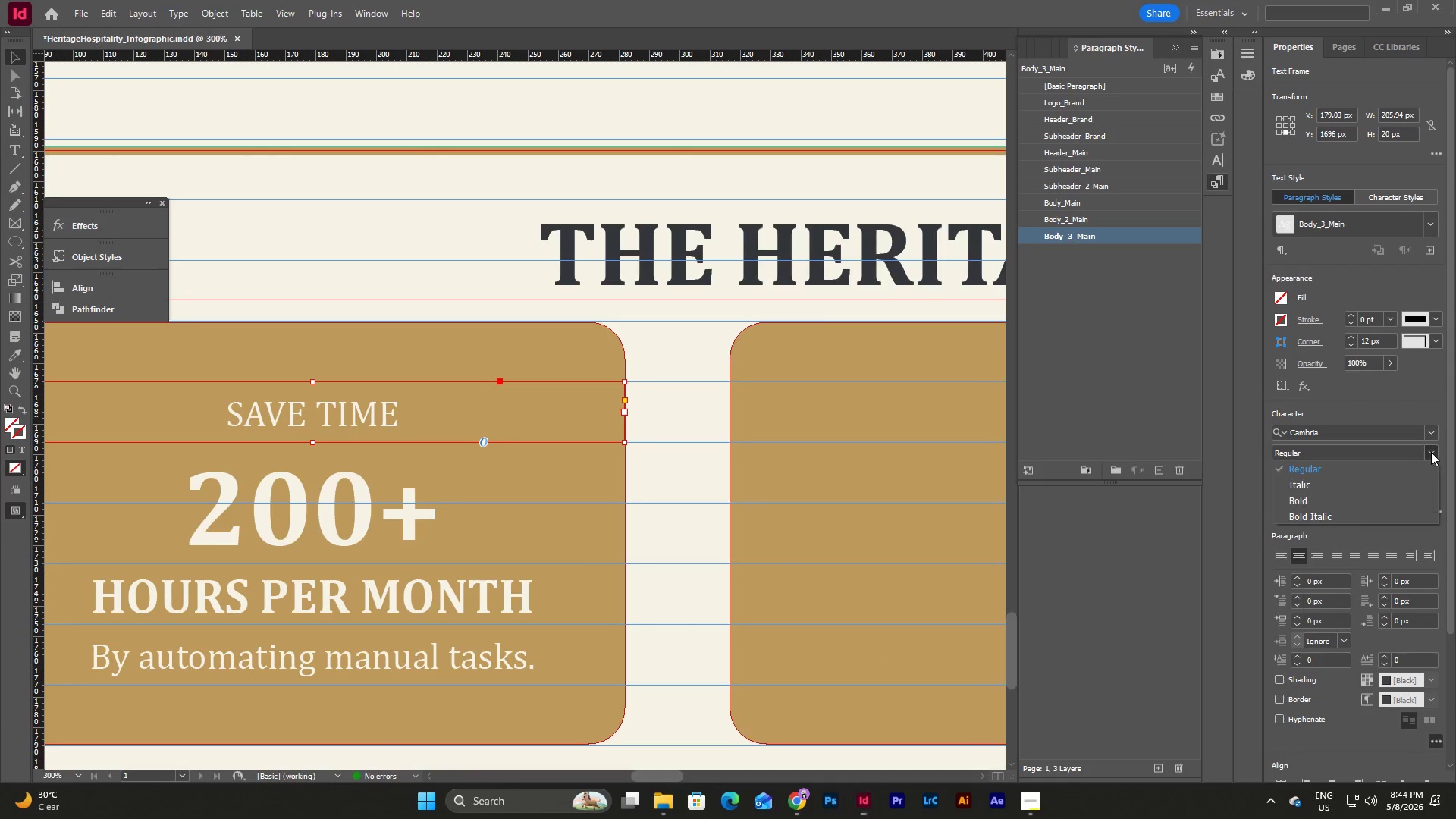 
left_click([1306, 504])
 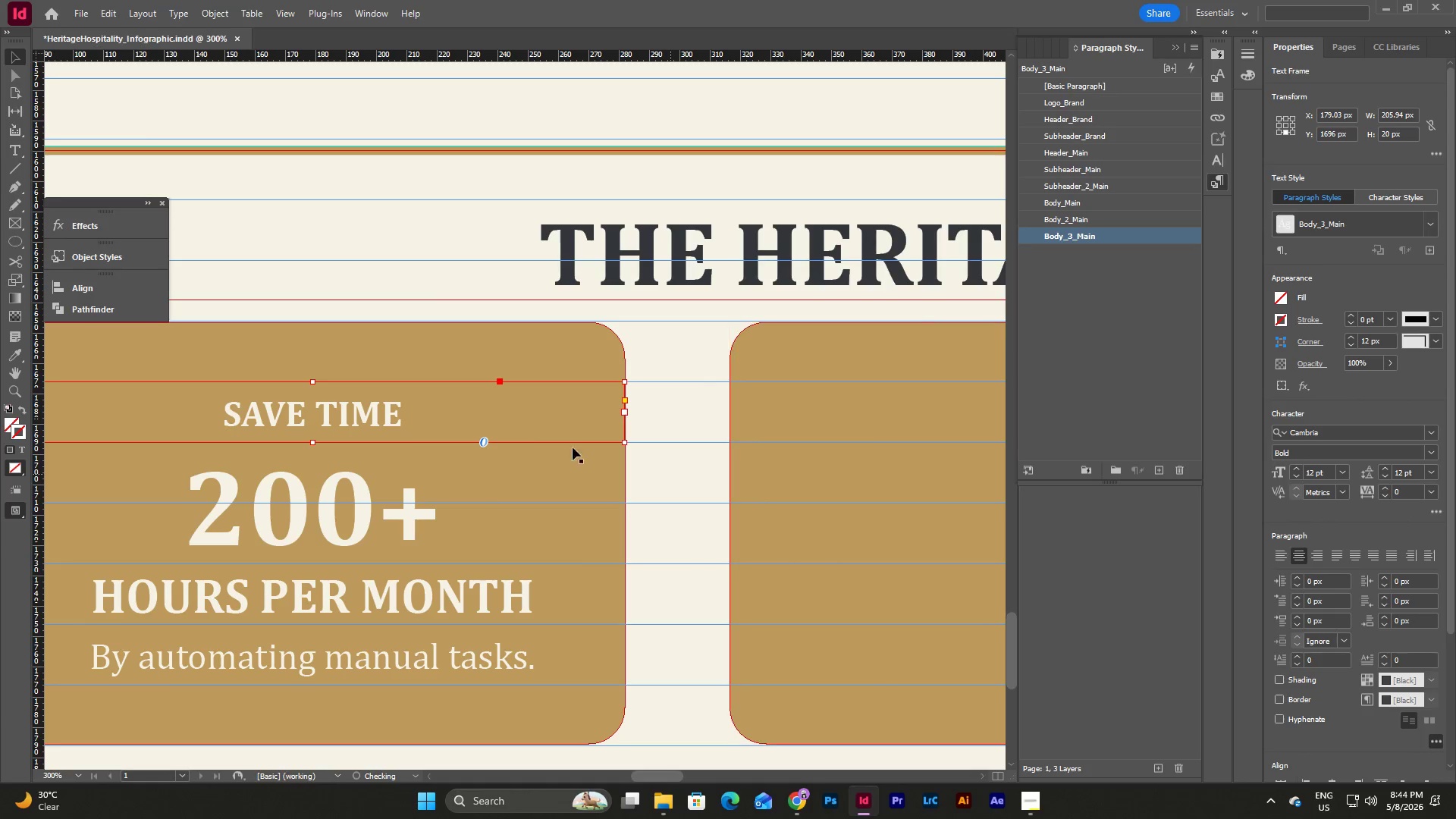 
left_click([505, 413])
 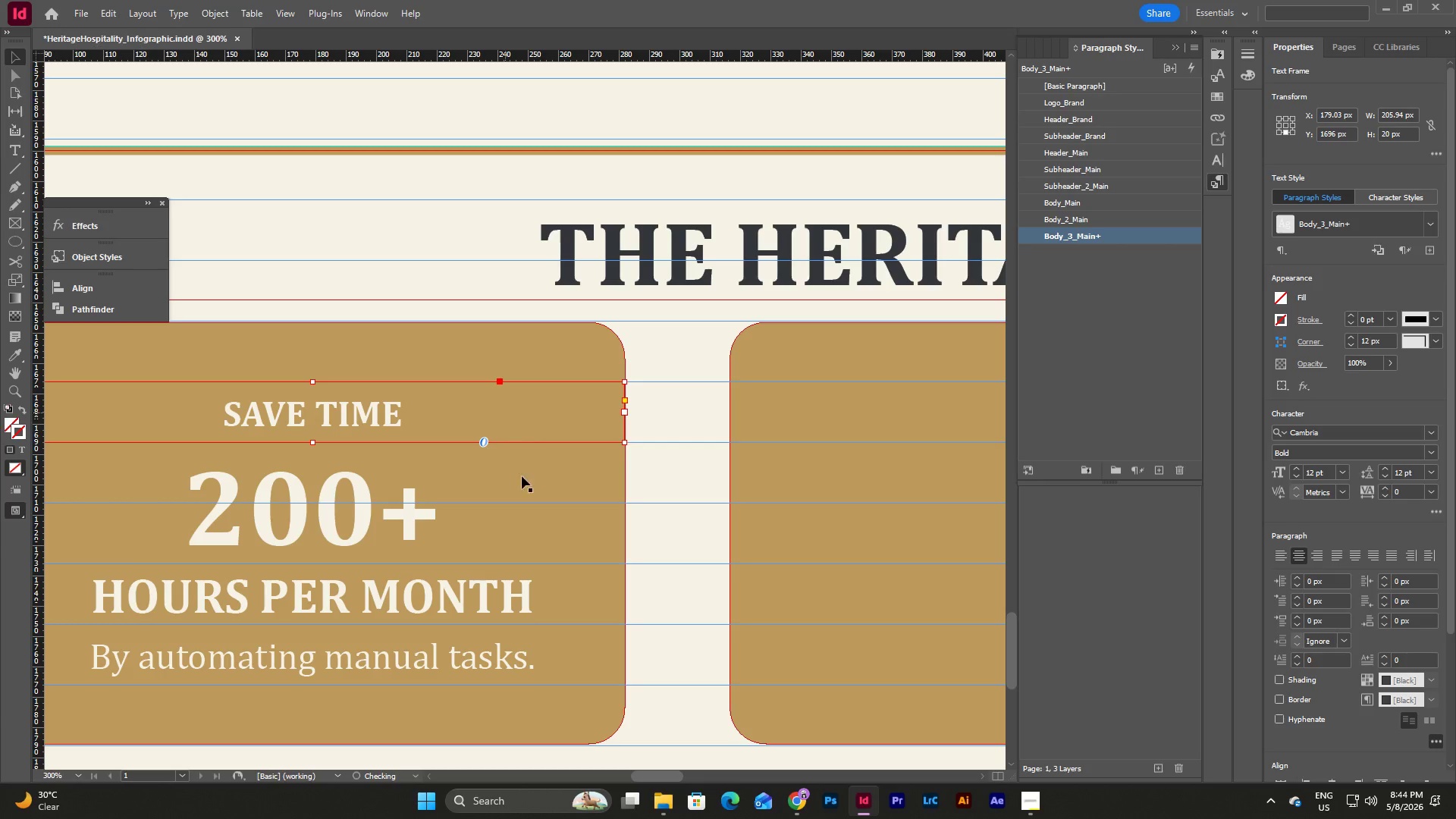 
hold_key(key=ShiftLeft, duration=2.22)
left_click([519, 504])
 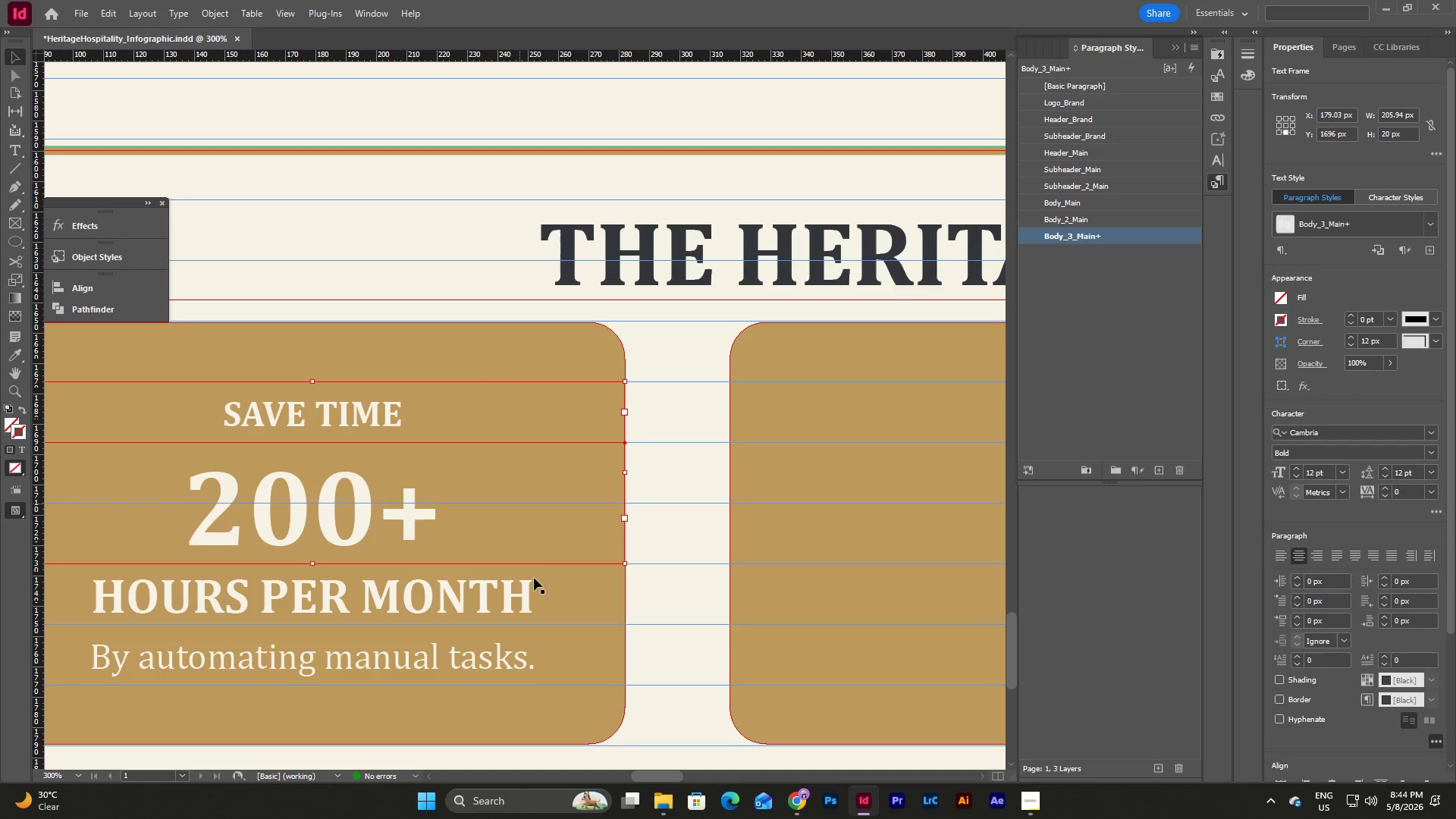 
left_click([534, 579])
 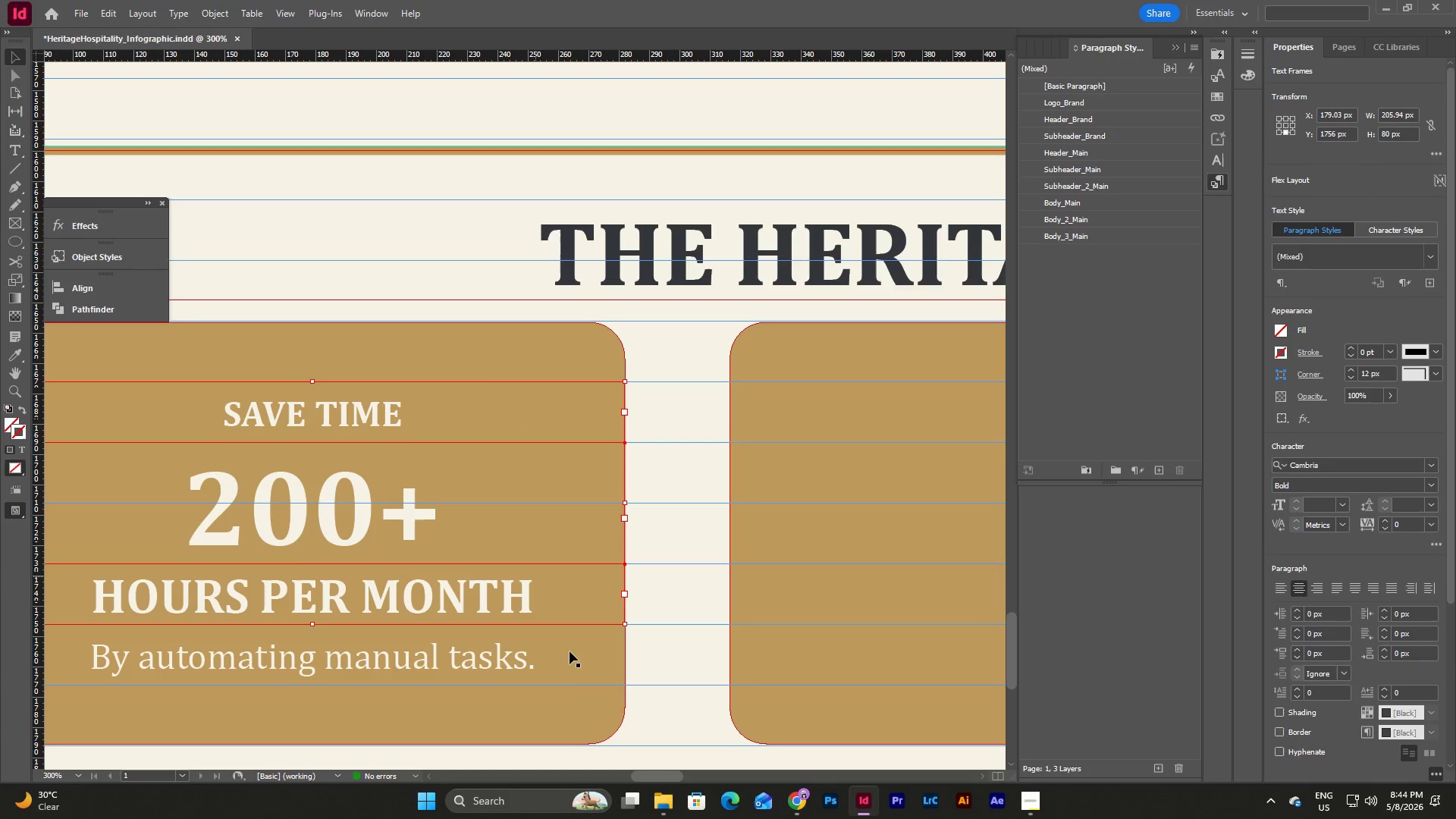 
left_click([564, 657])
 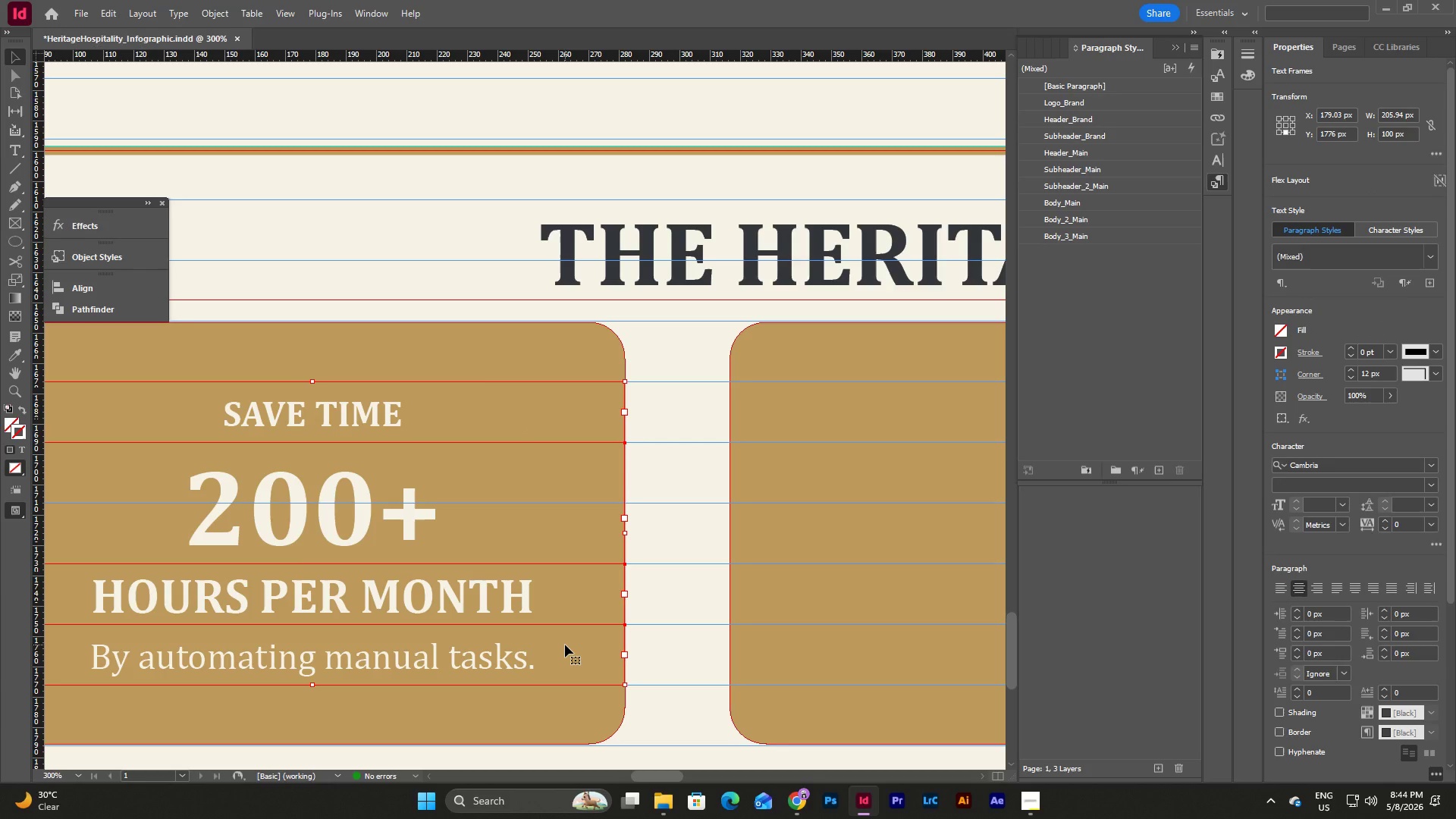 
key(Control+C)
 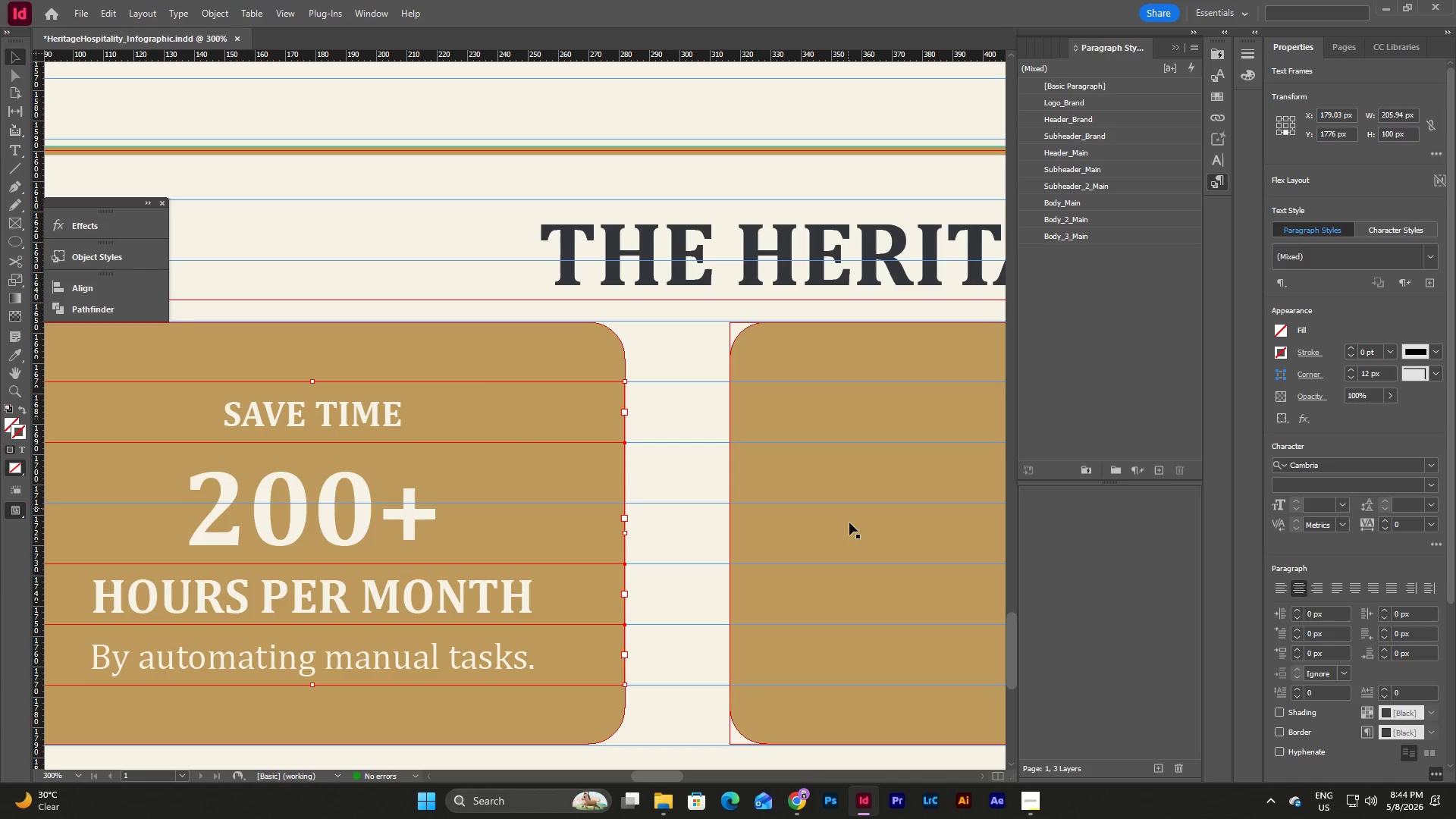 
left_click([847, 535])
 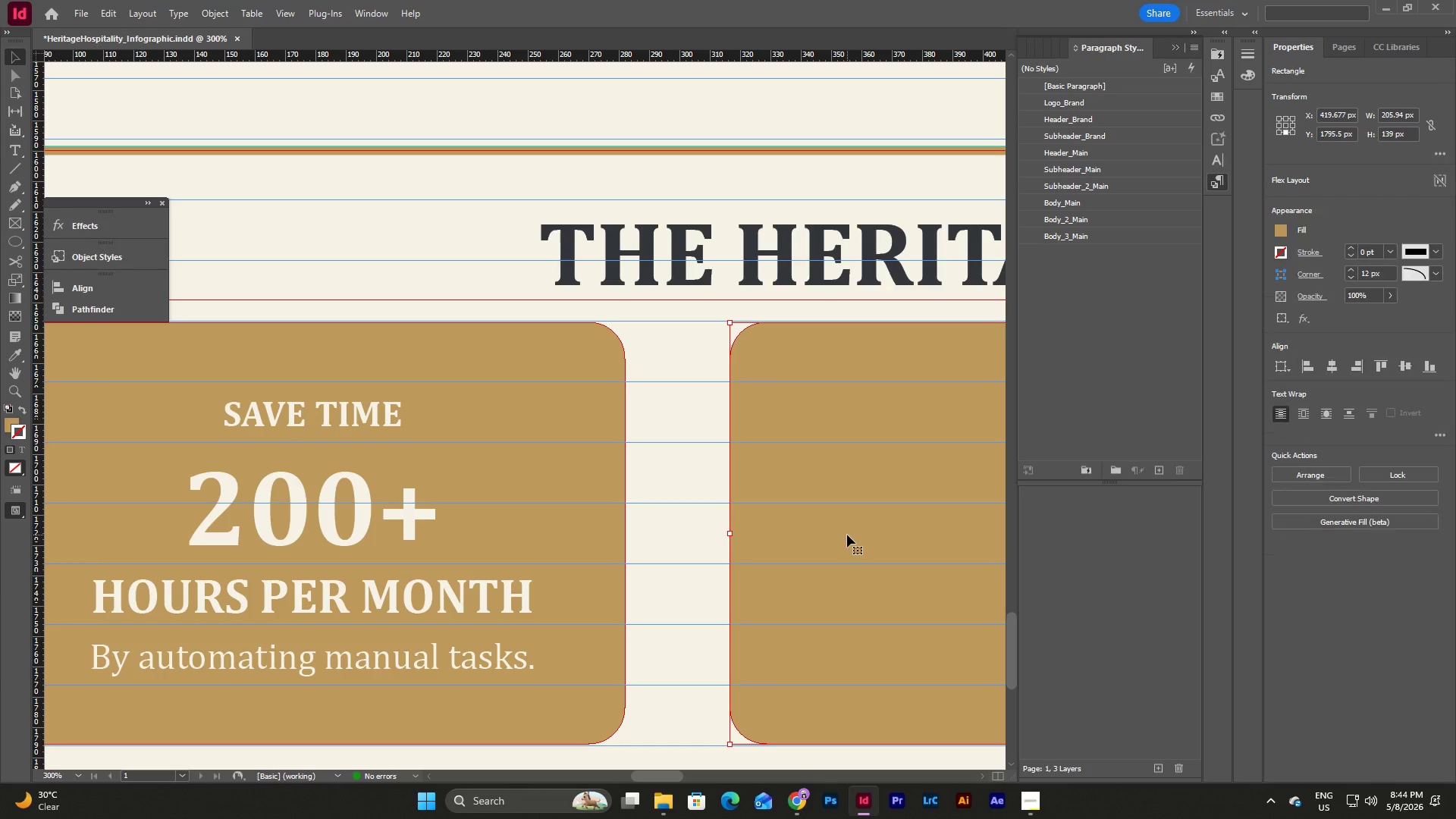 
key(Control+V)
 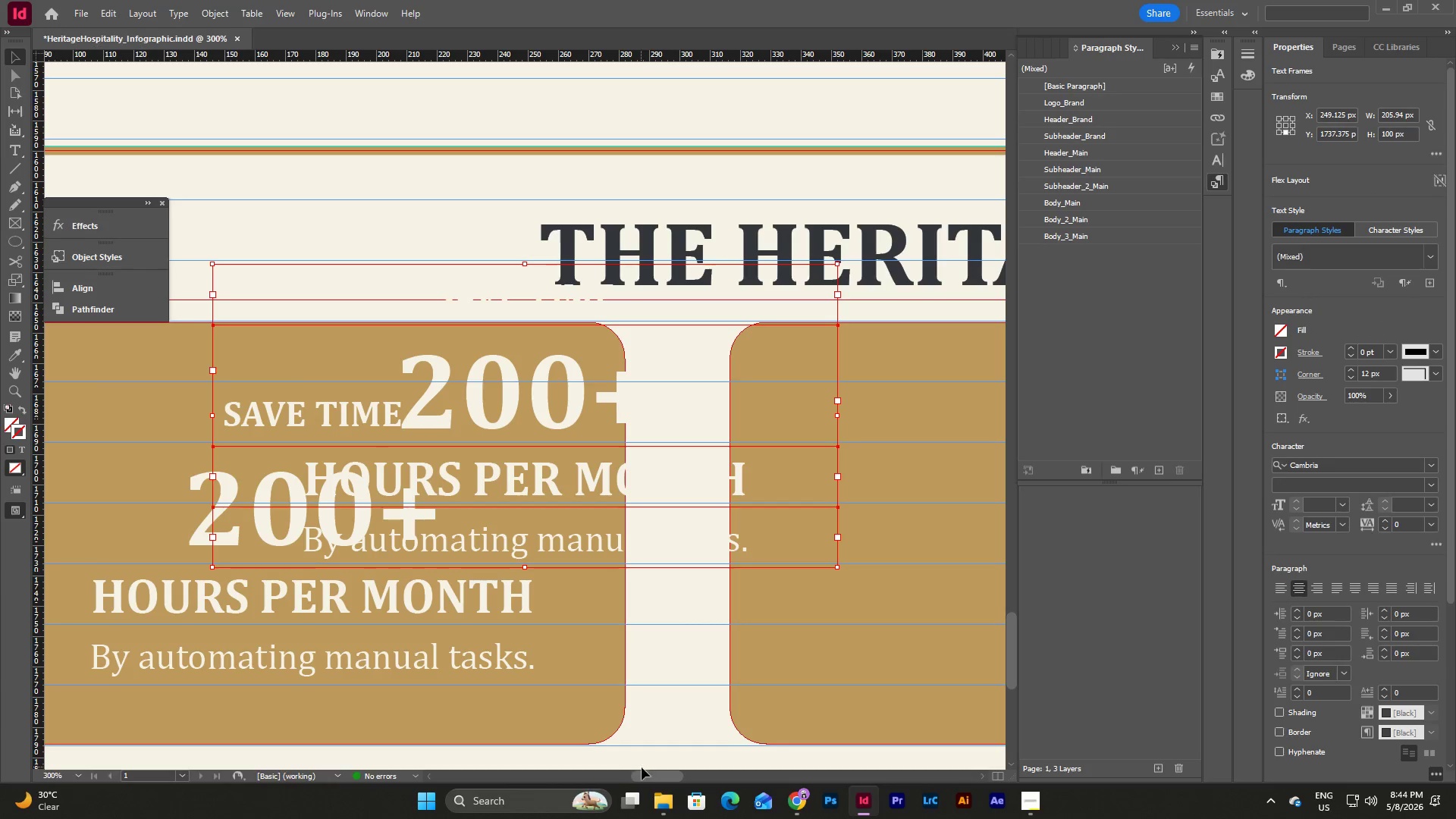 
left_click_drag(start_coordinate=[652, 777], to_coordinate=[678, 774])
 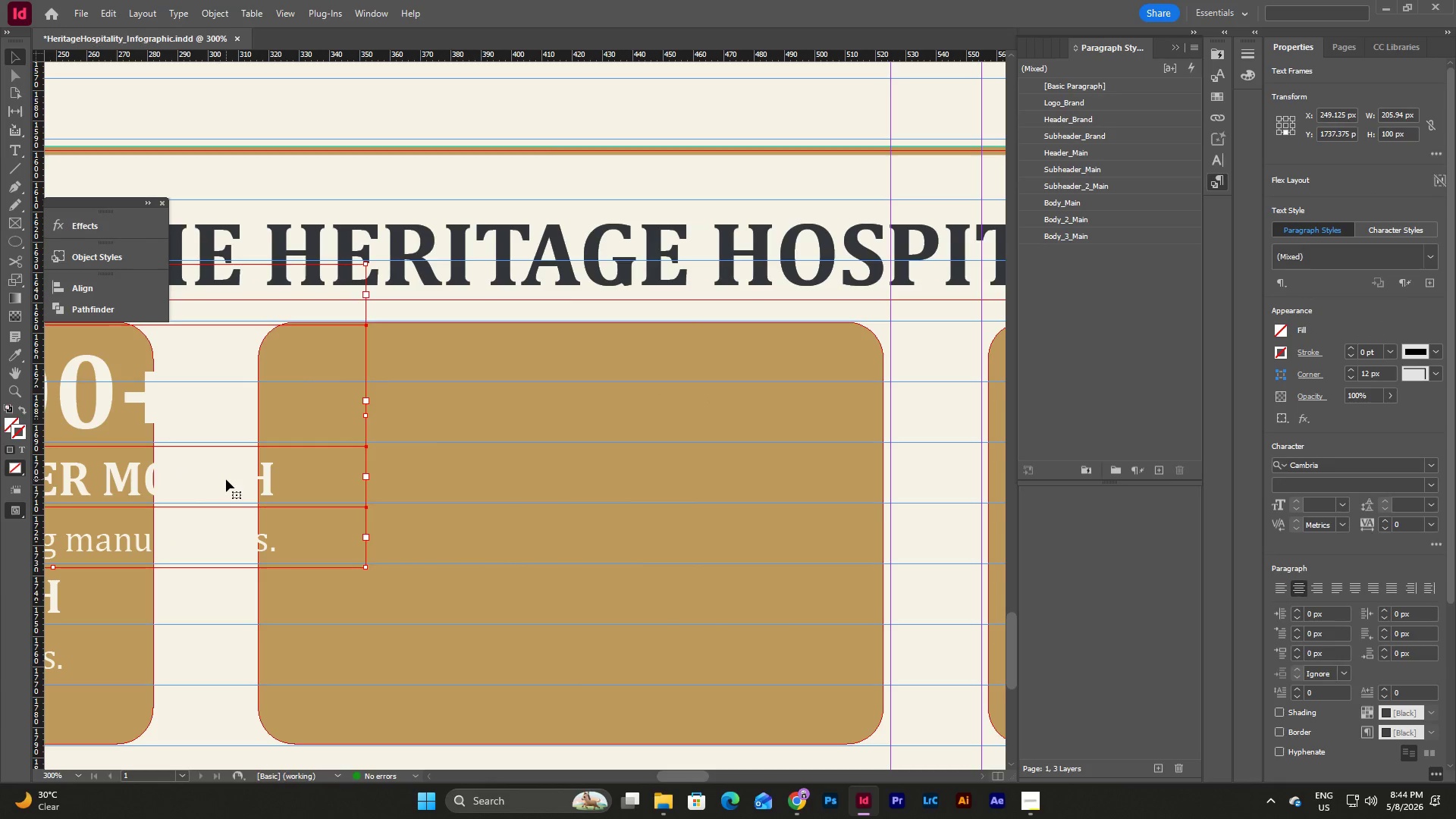 
left_click_drag(start_coordinate=[226, 479], to_coordinate=[739, 597])
 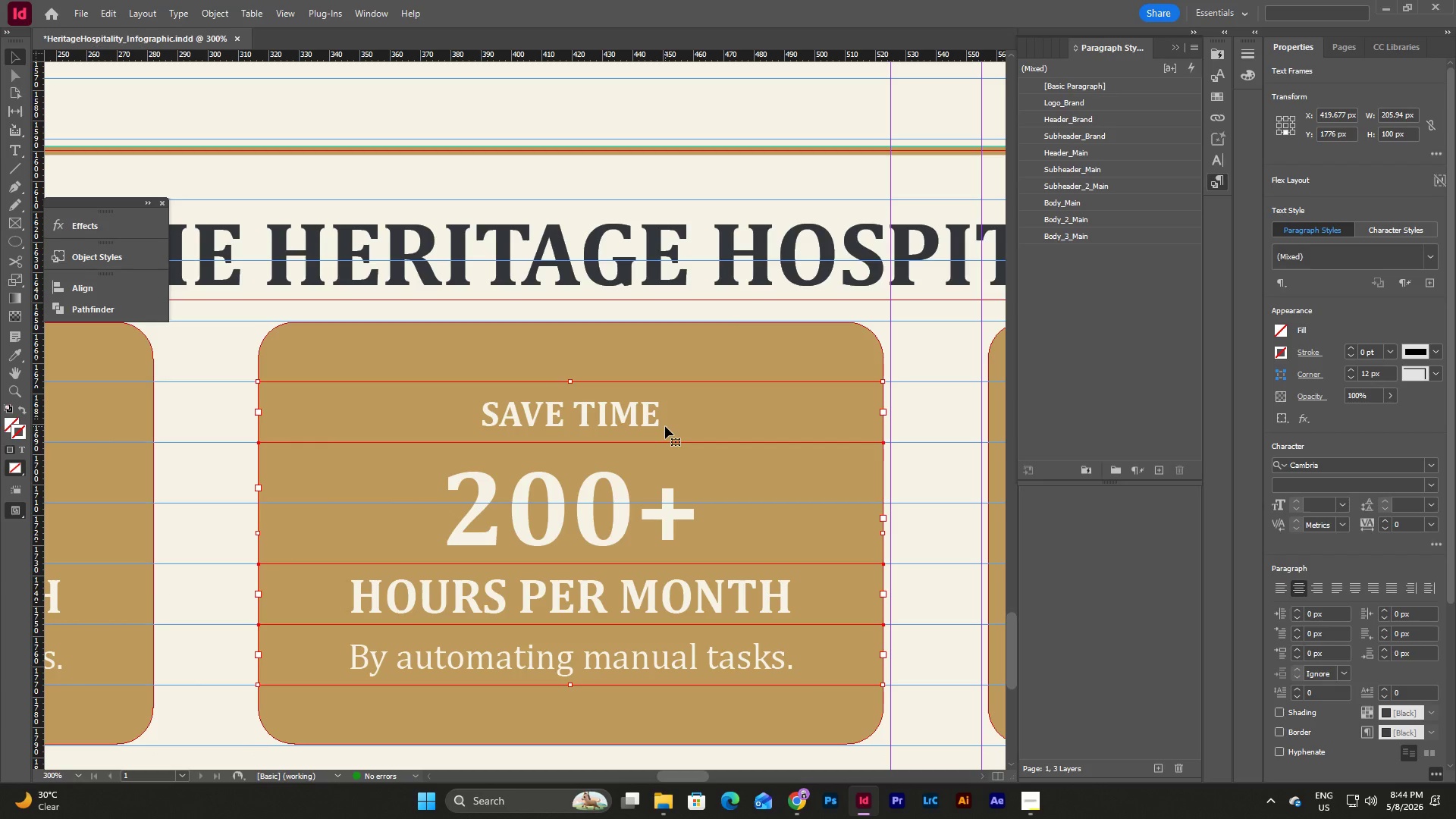 
double_click([665, 426])
 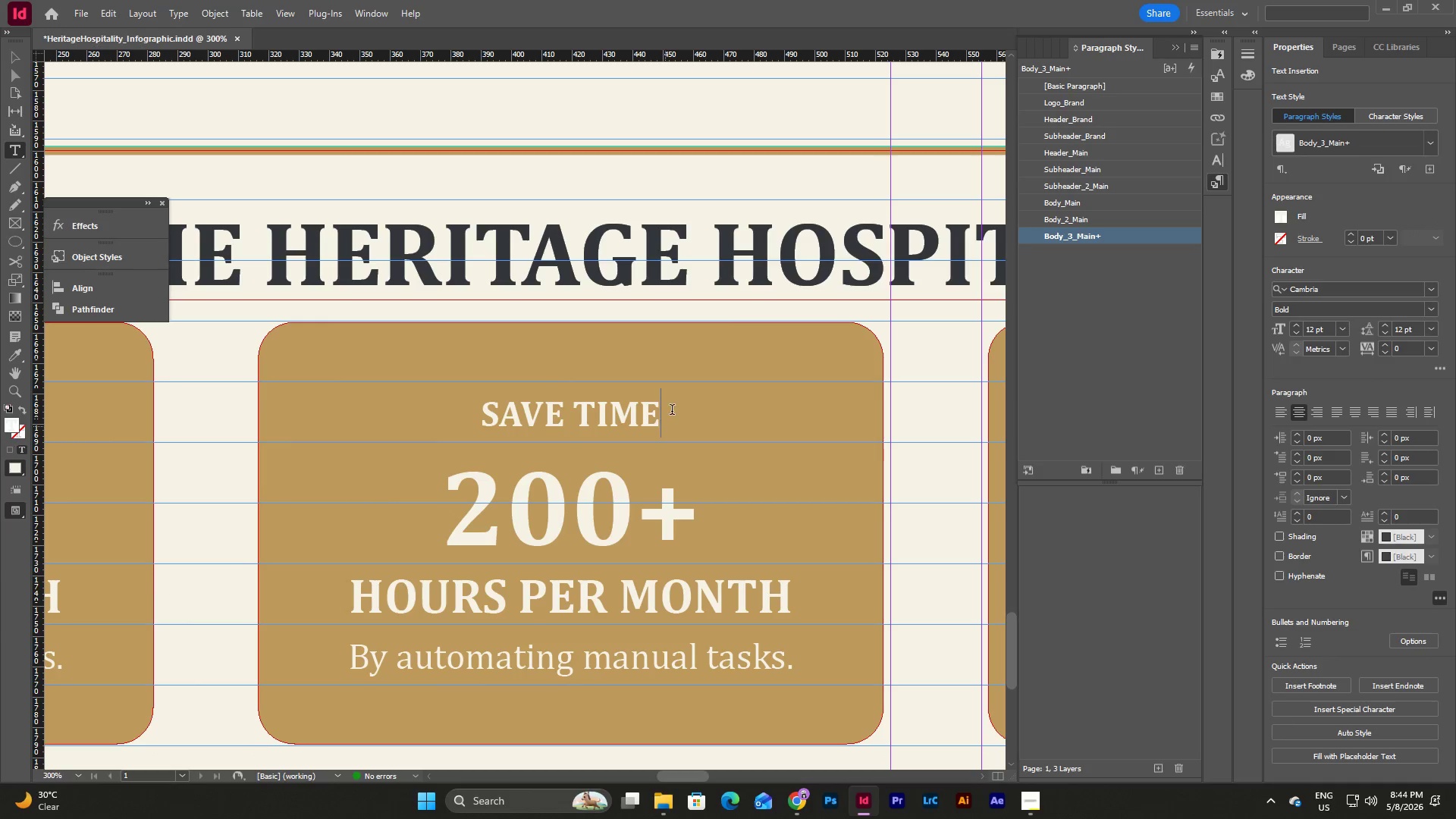 
left_click_drag(start_coordinate=[672, 411], to_coordinate=[466, 416])
 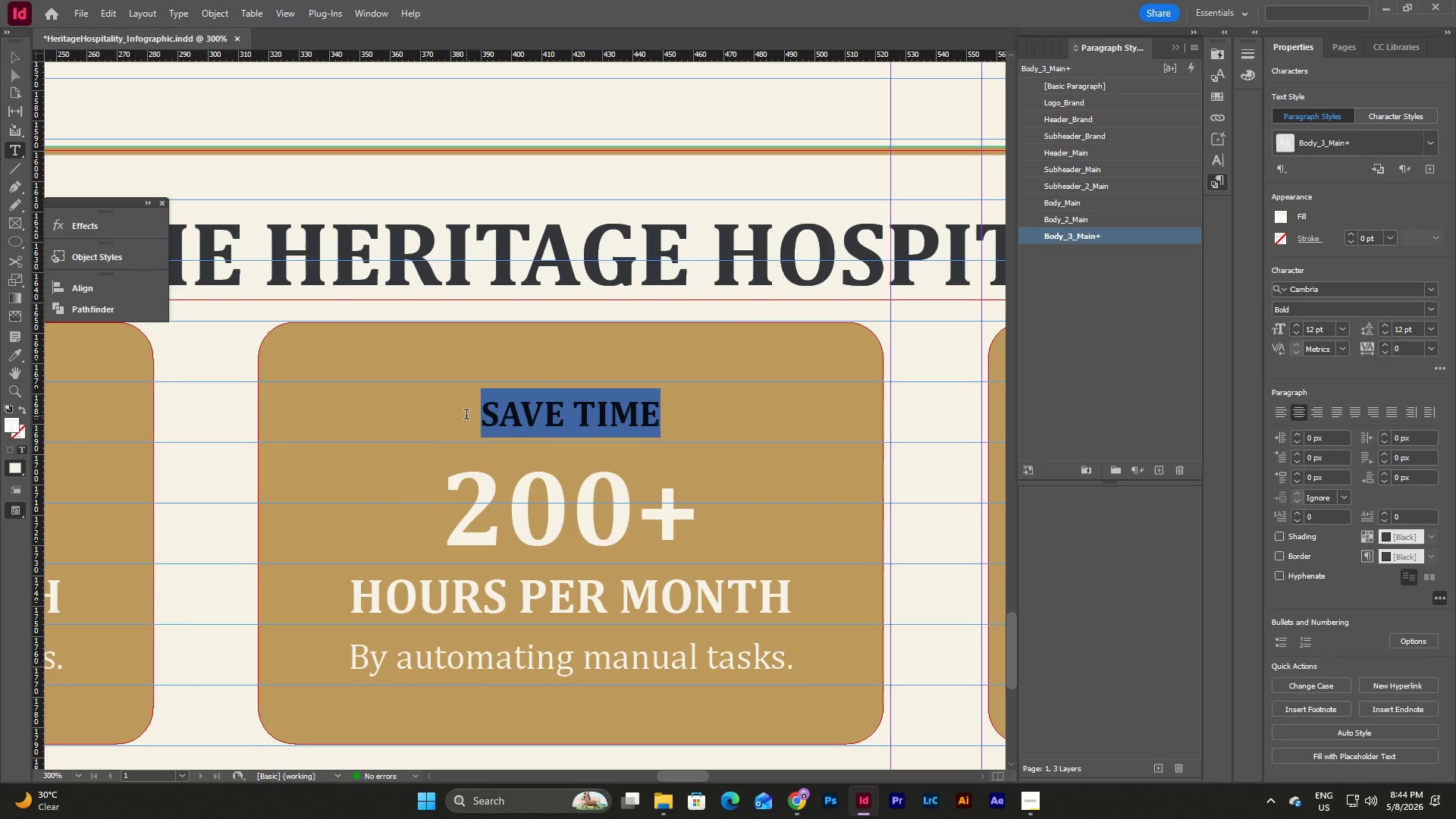 
type(INCREASE REVENUE)
 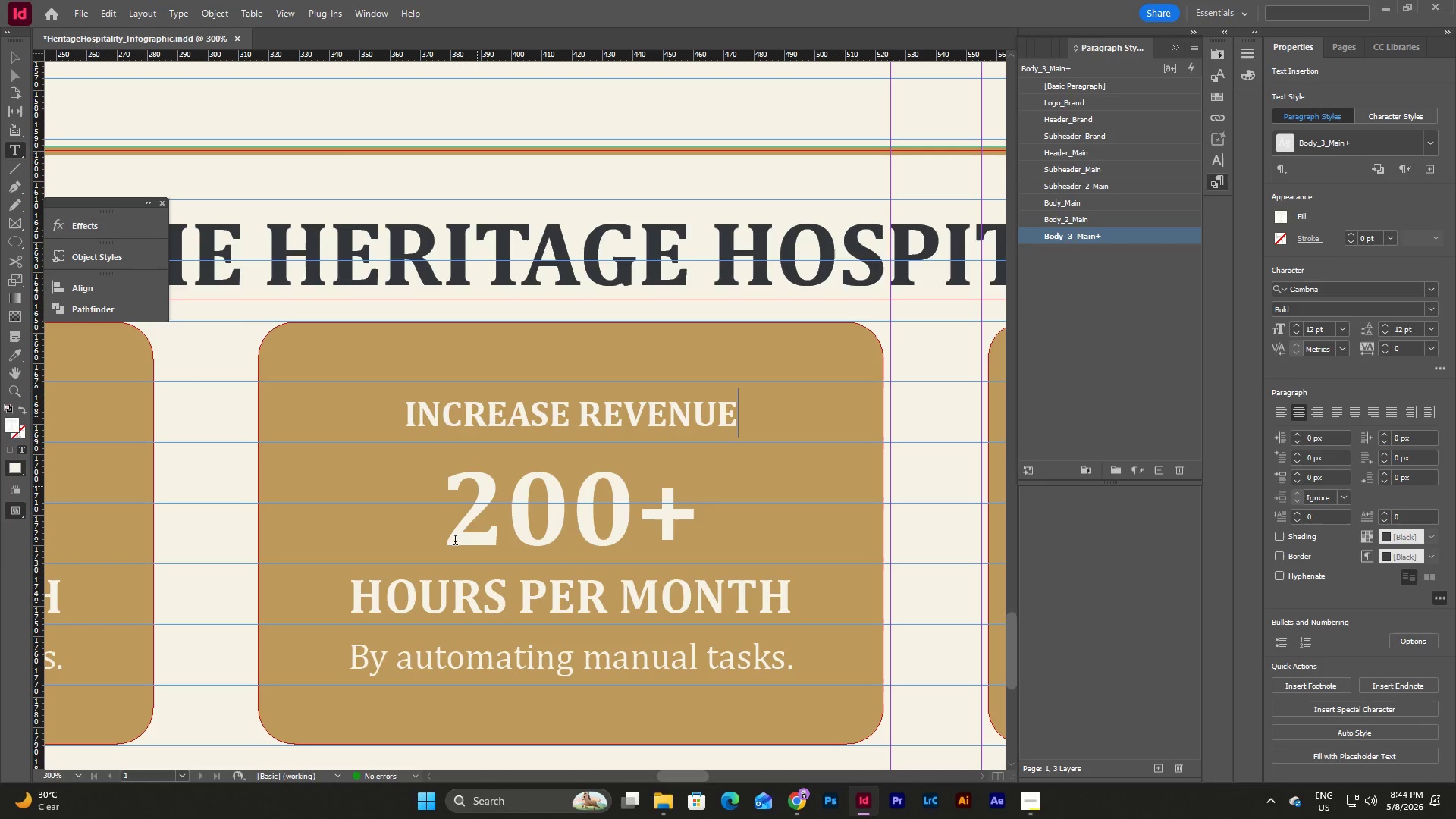 
left_click_drag(start_coordinate=[695, 511], to_coordinate=[425, 496])
 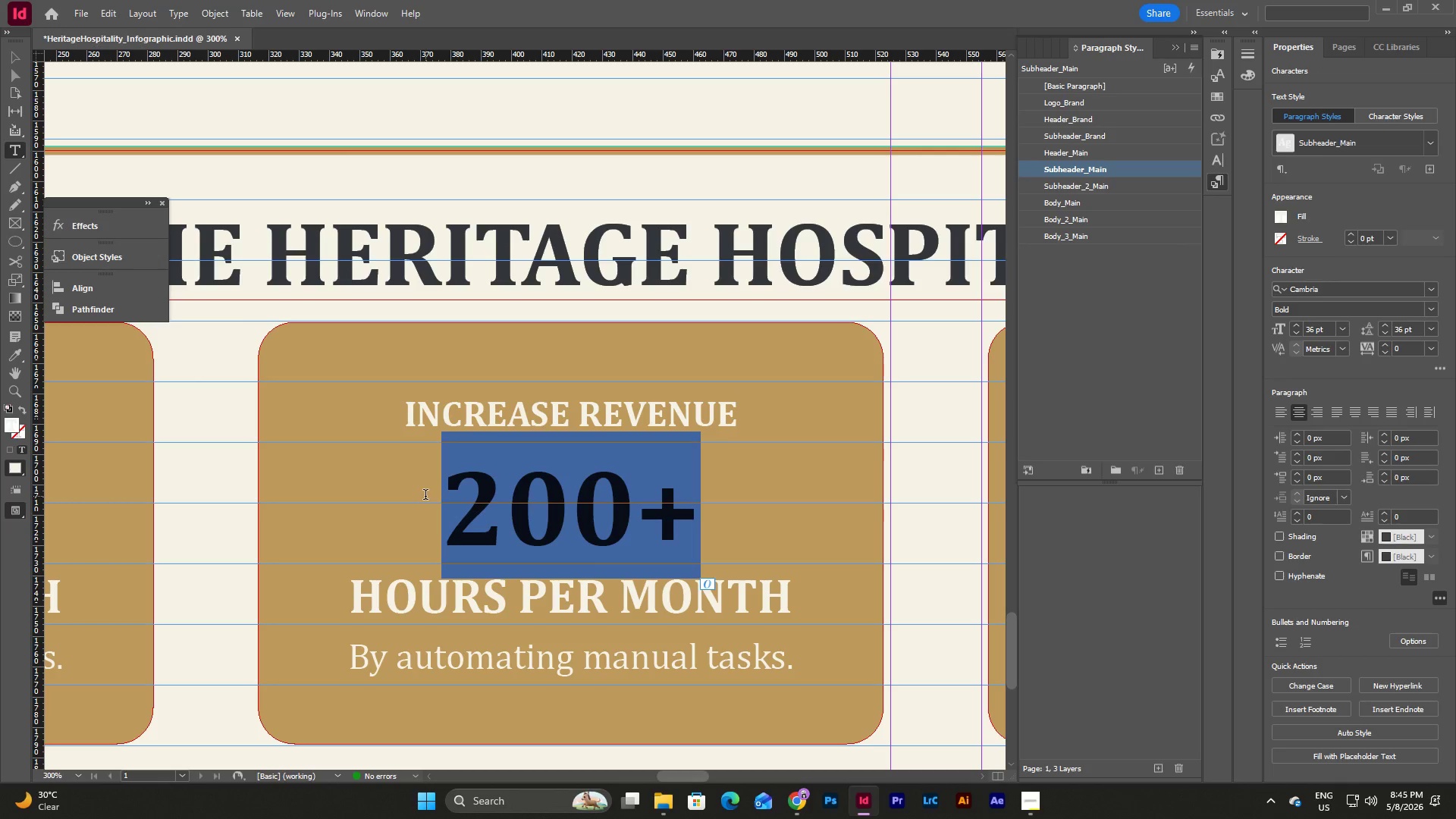 
type(15-25%)
 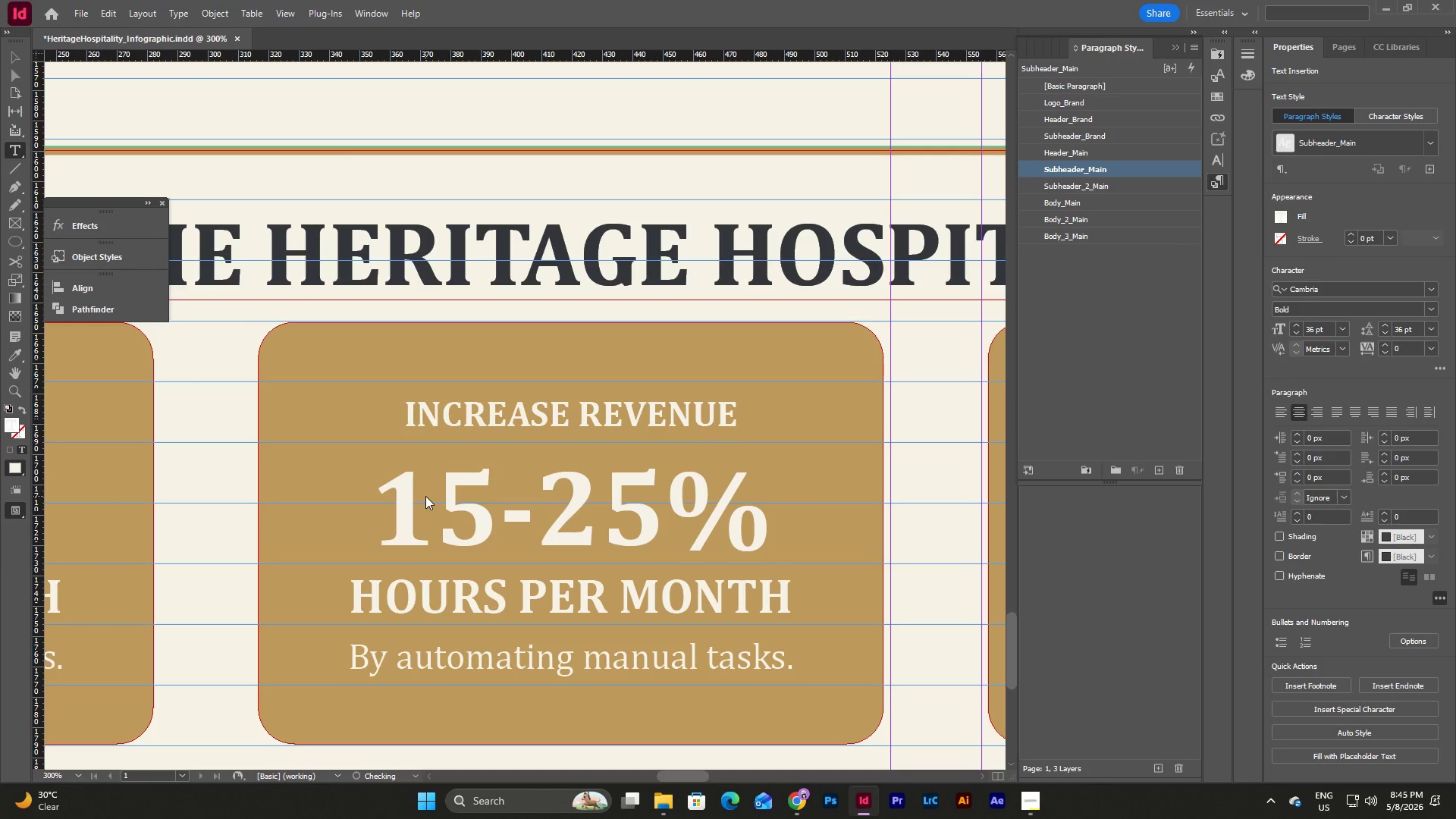 
left_click_drag(start_coordinate=[798, 586], to_coordinate=[337, 588])
 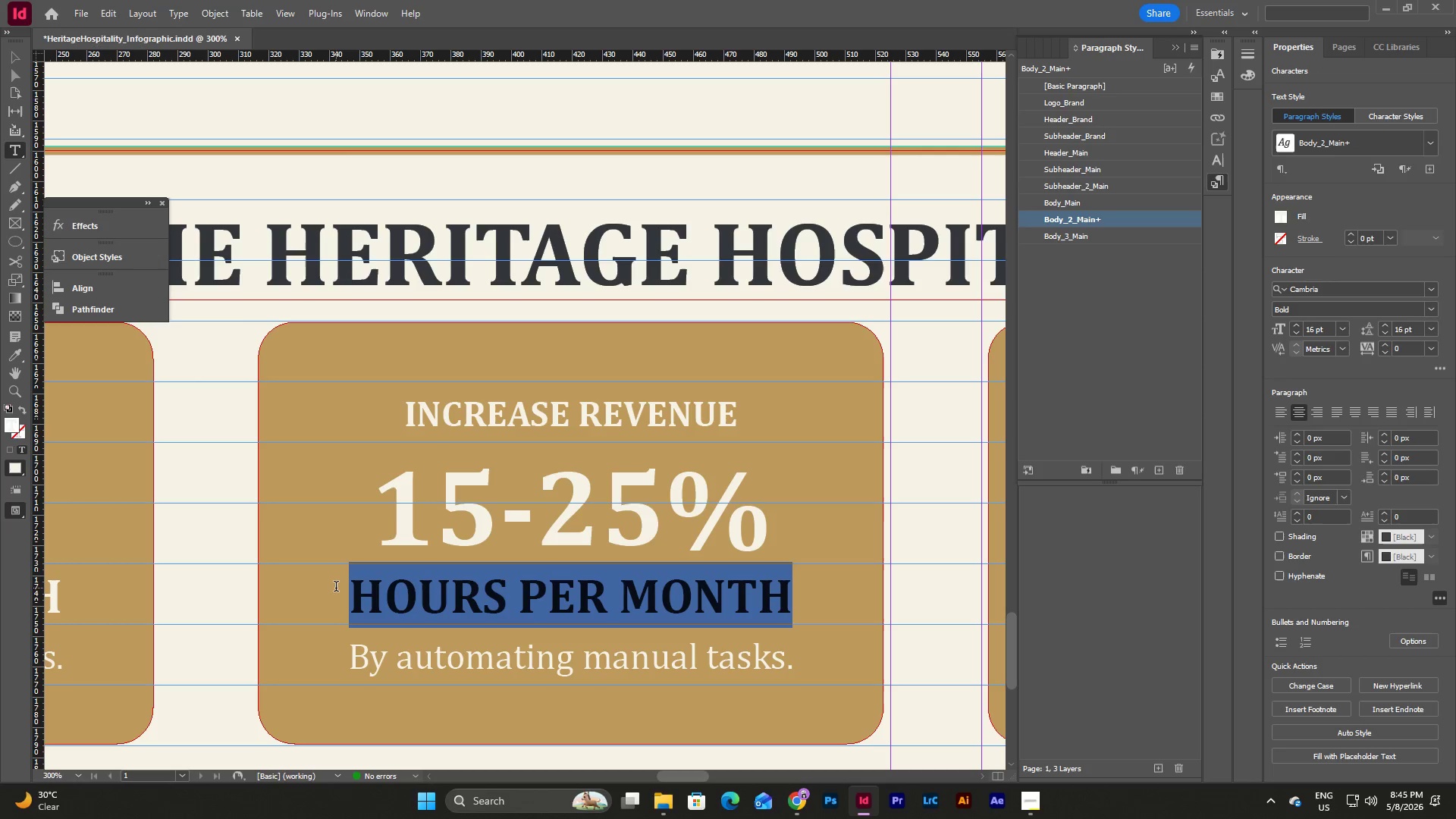 
type(MORE DIRECT BOOKINGS)
 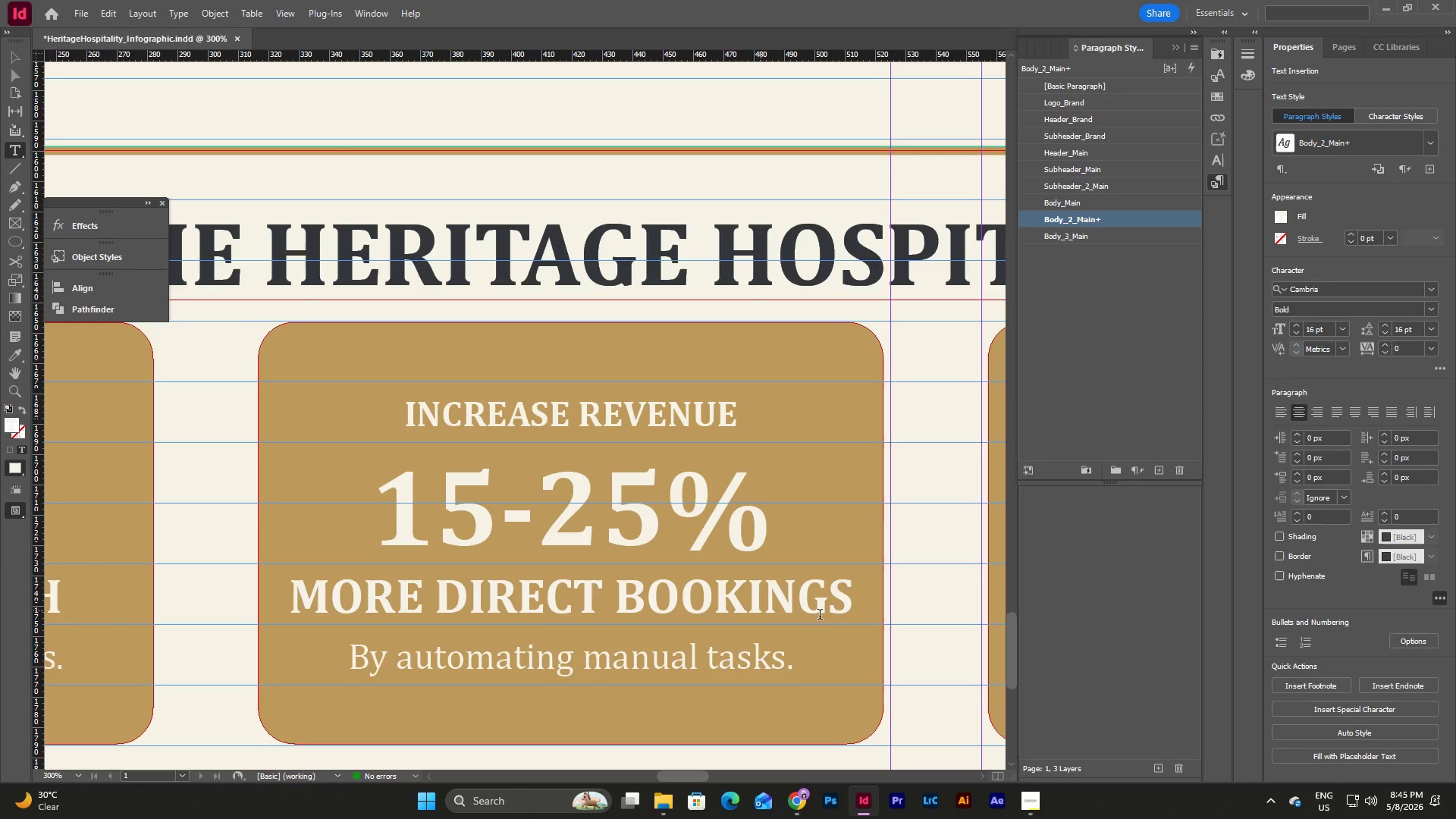 
left_click_drag(start_coordinate=[801, 655], to_coordinate=[342, 654])
 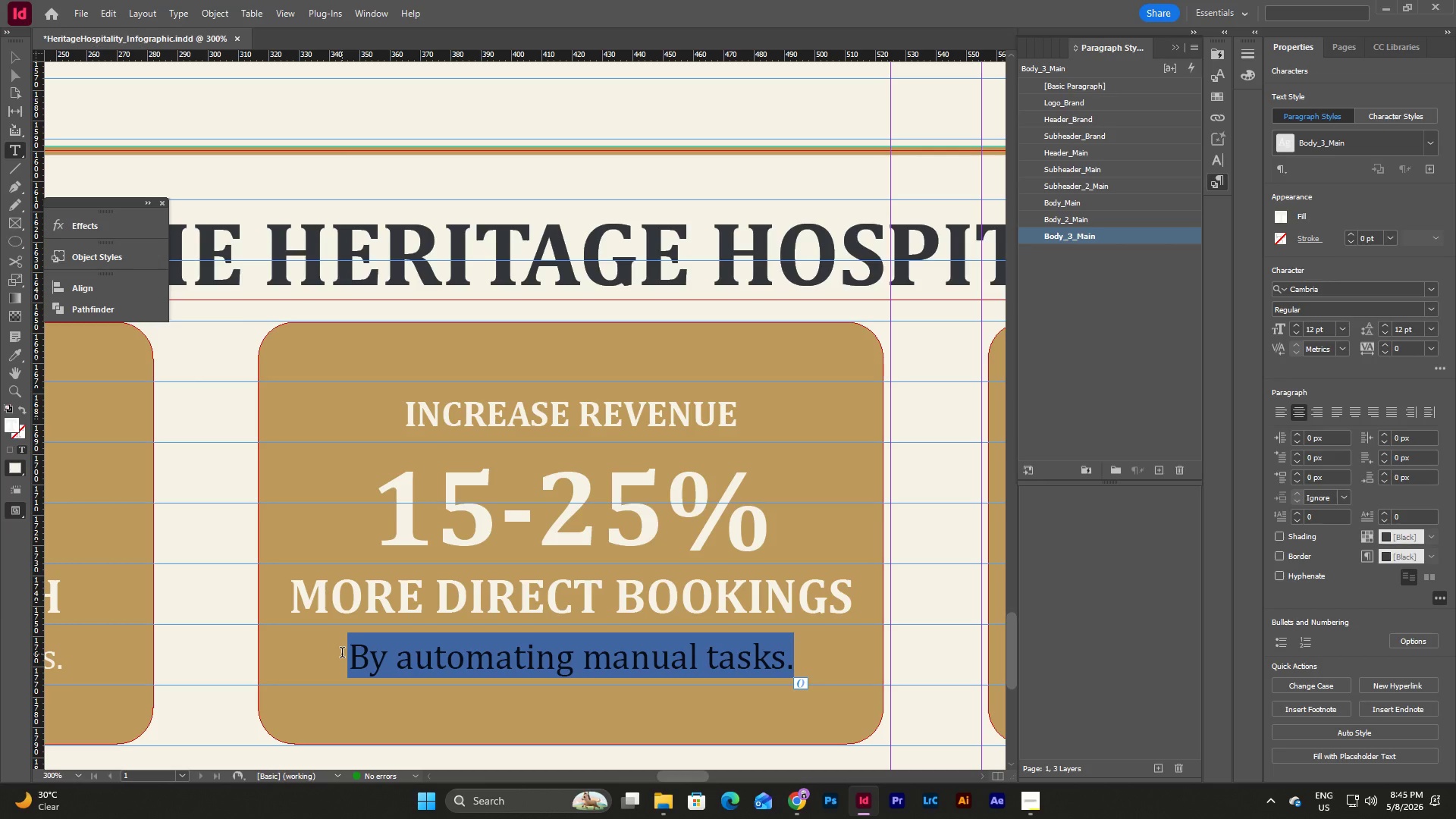 
type(Through seamless experiences)
 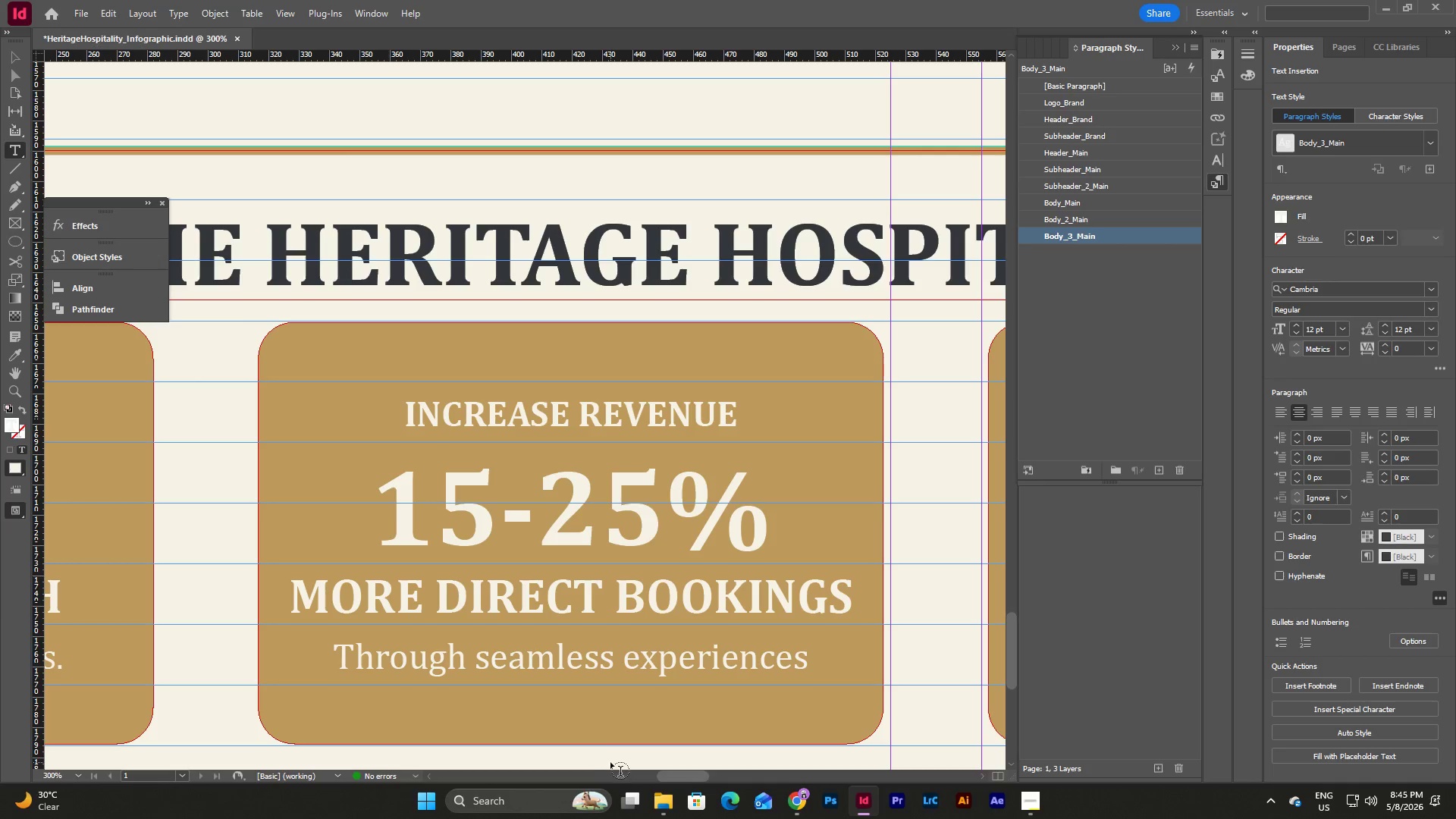 
left_click_drag(start_coordinate=[673, 777], to_coordinate=[634, 777])
 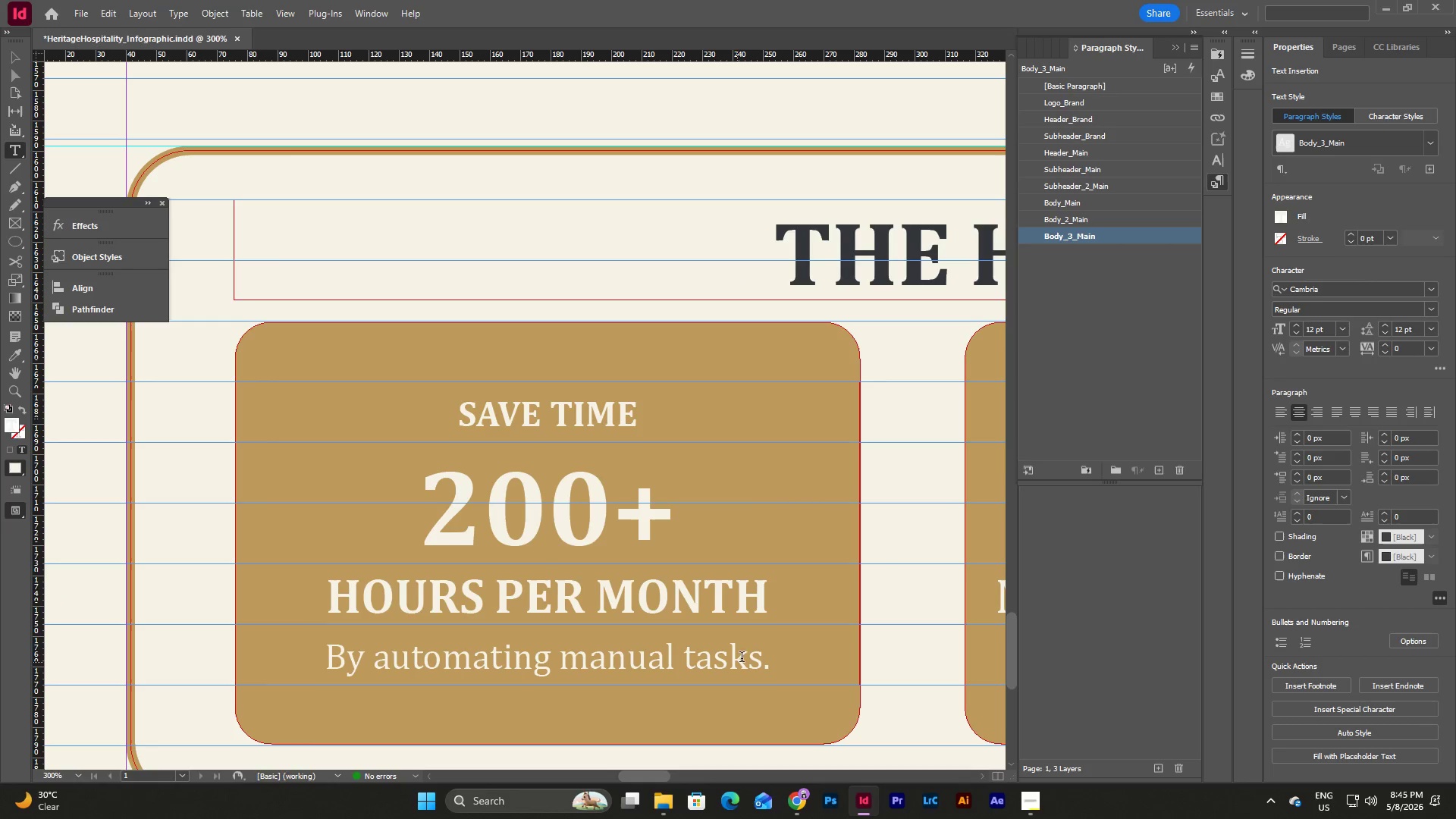 
left_click([773, 653])
 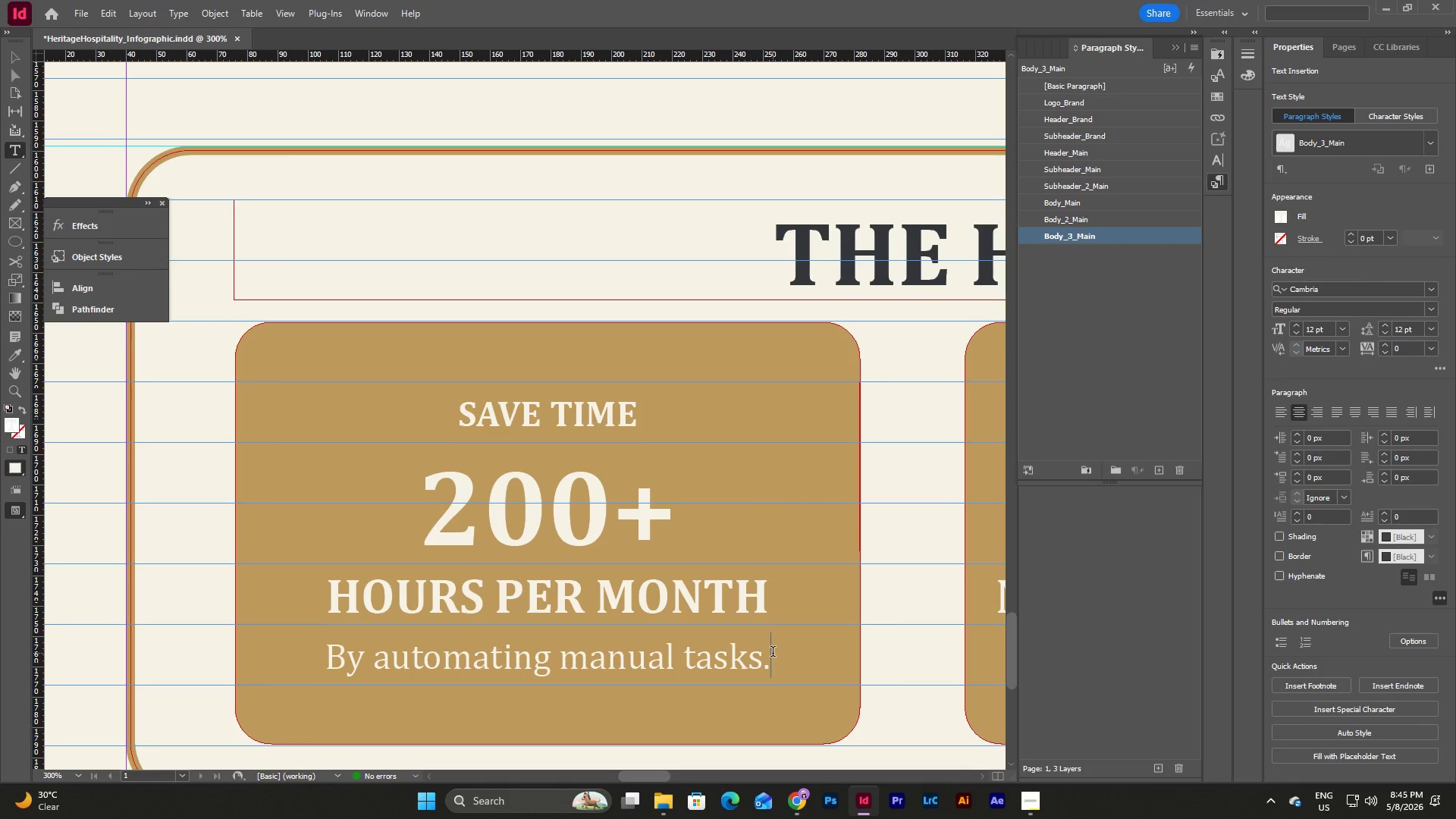 
key(Backspace)
 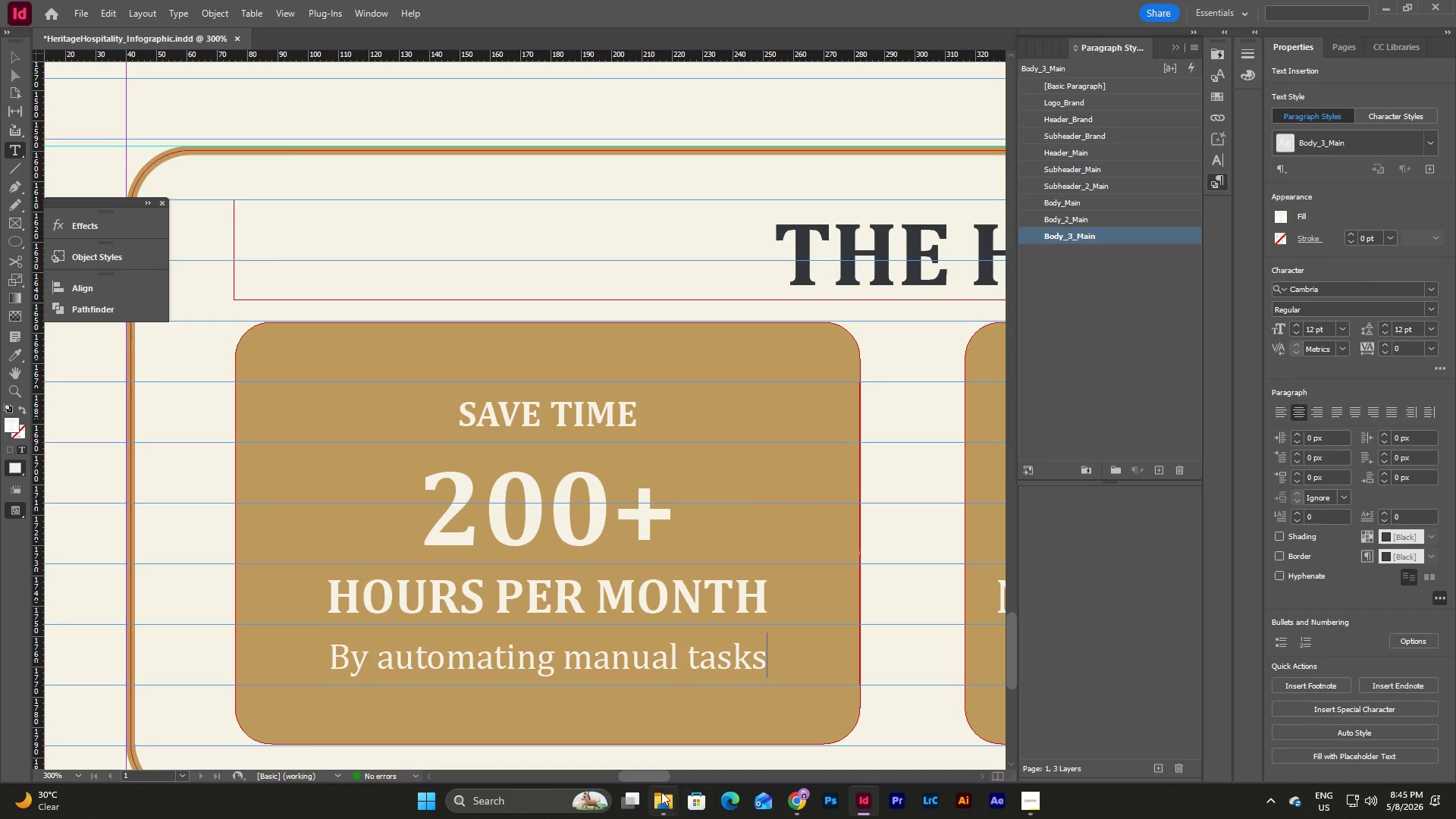 
left_click_drag(start_coordinate=[657, 776], to_coordinate=[717, 774])
 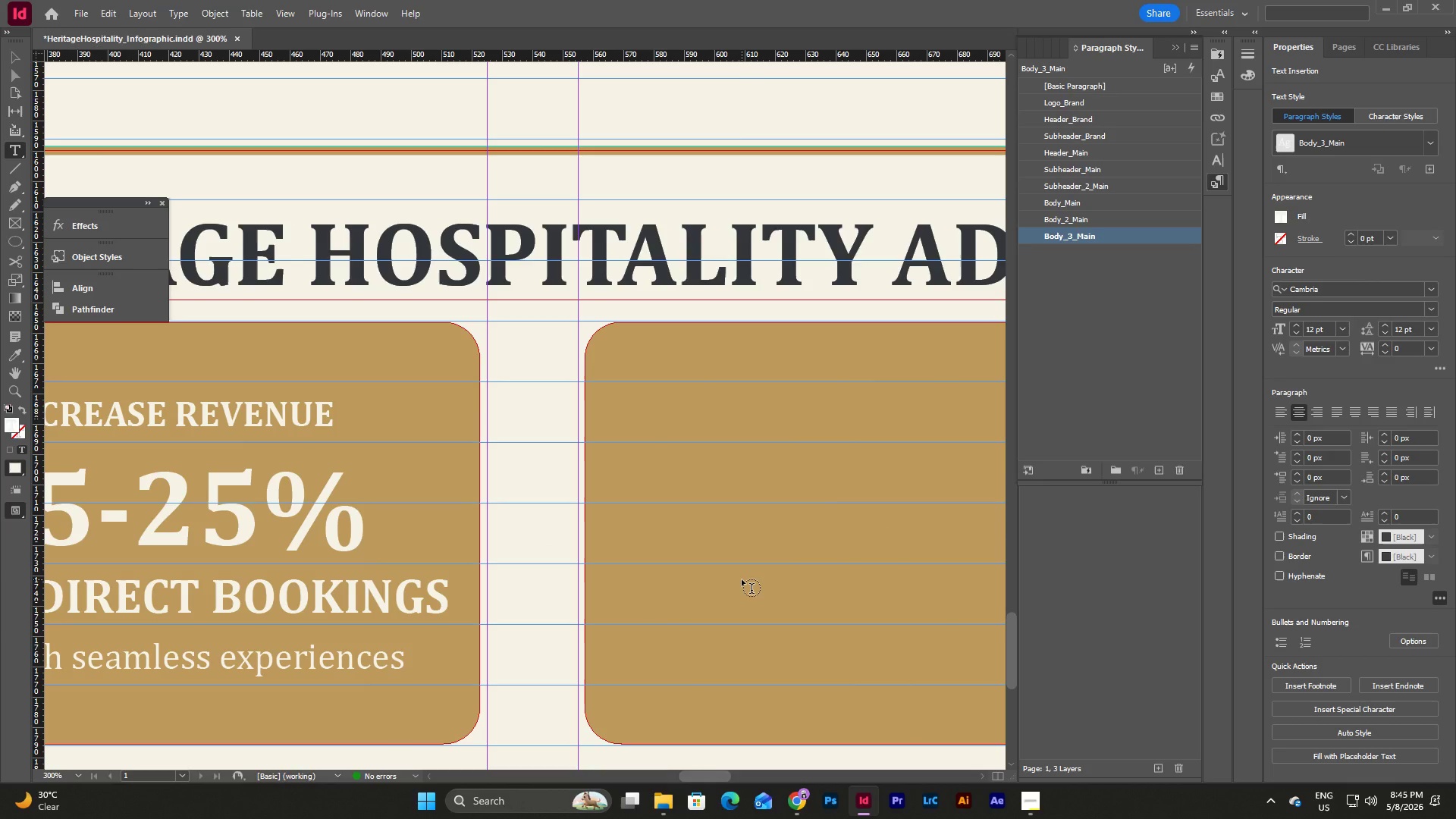 
key(Escape)
 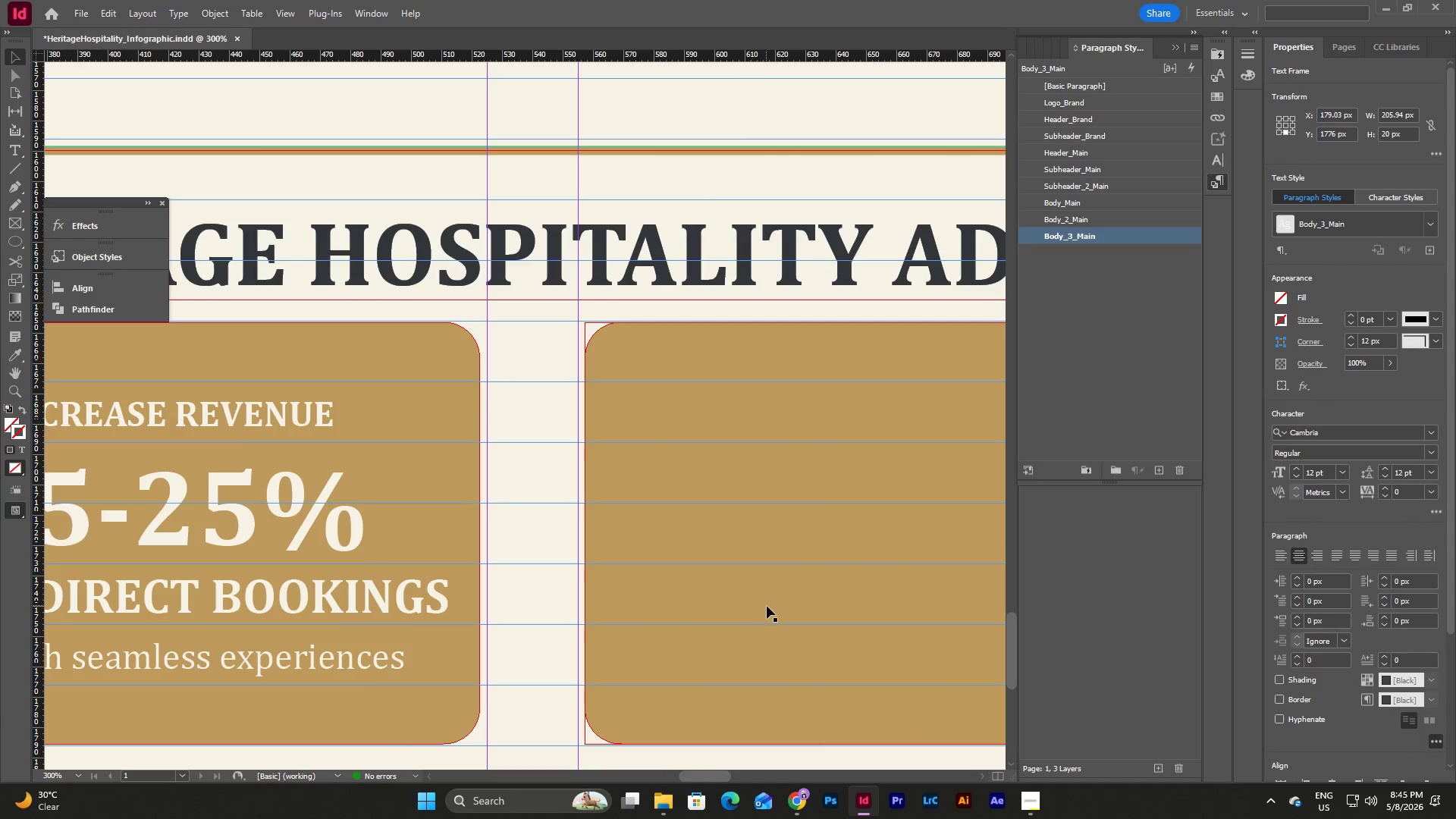 
left_click([767, 606])
 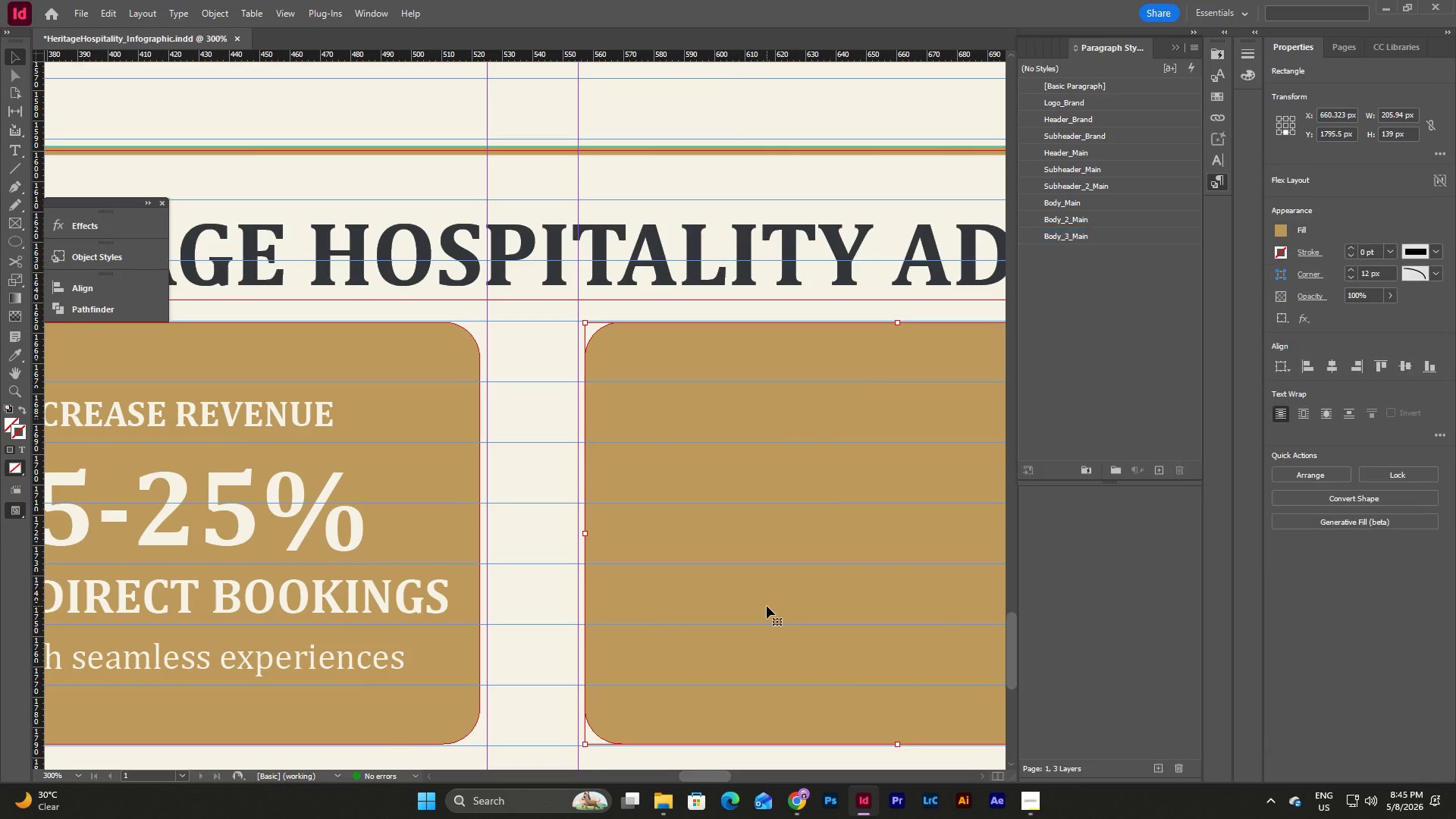 
key(Control+V)
 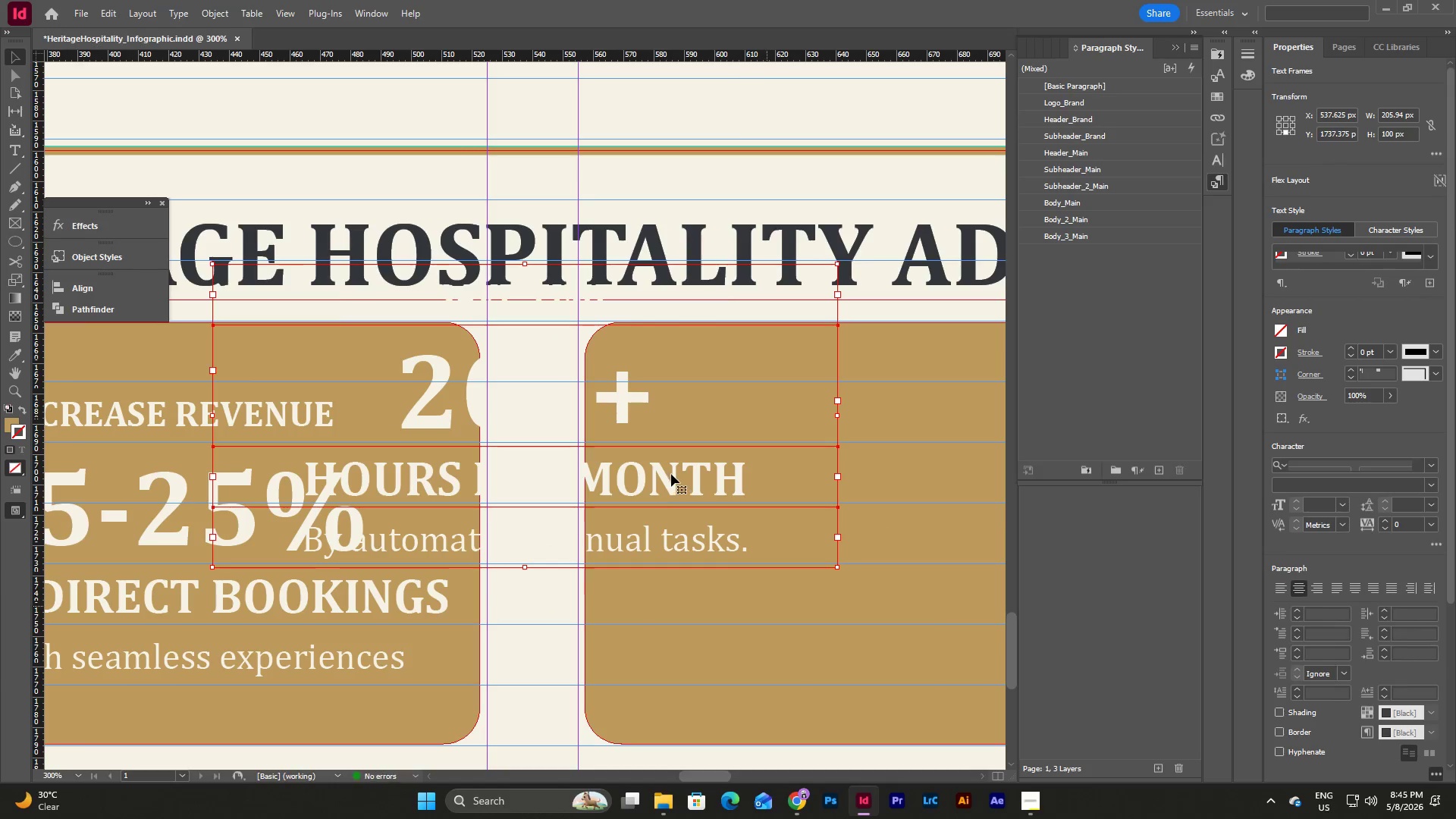 
left_click_drag(start_coordinate=[671, 474], to_coordinate=[945, 590])
 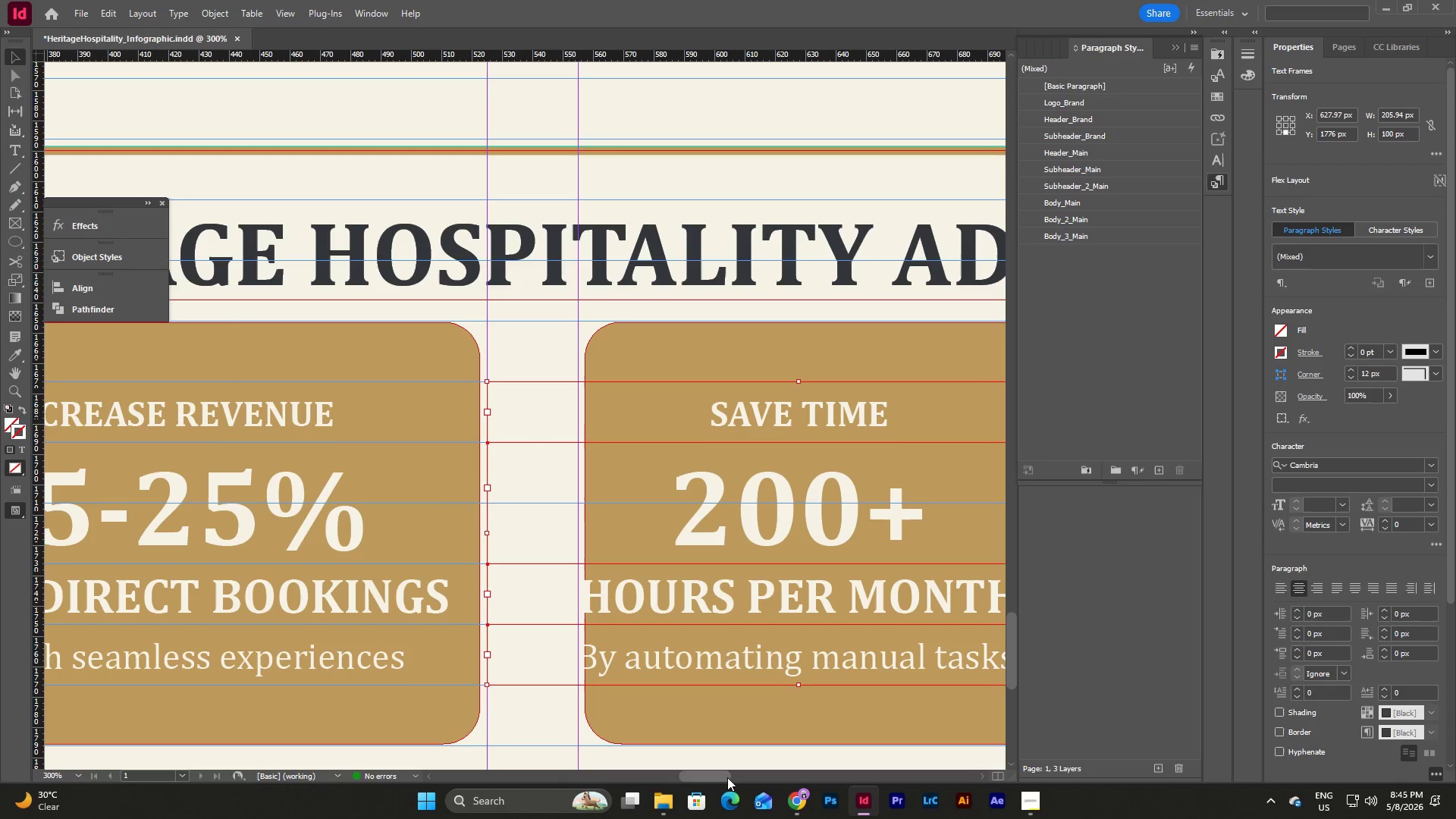 
left_click_drag(start_coordinate=[724, 776], to_coordinate=[738, 774])
 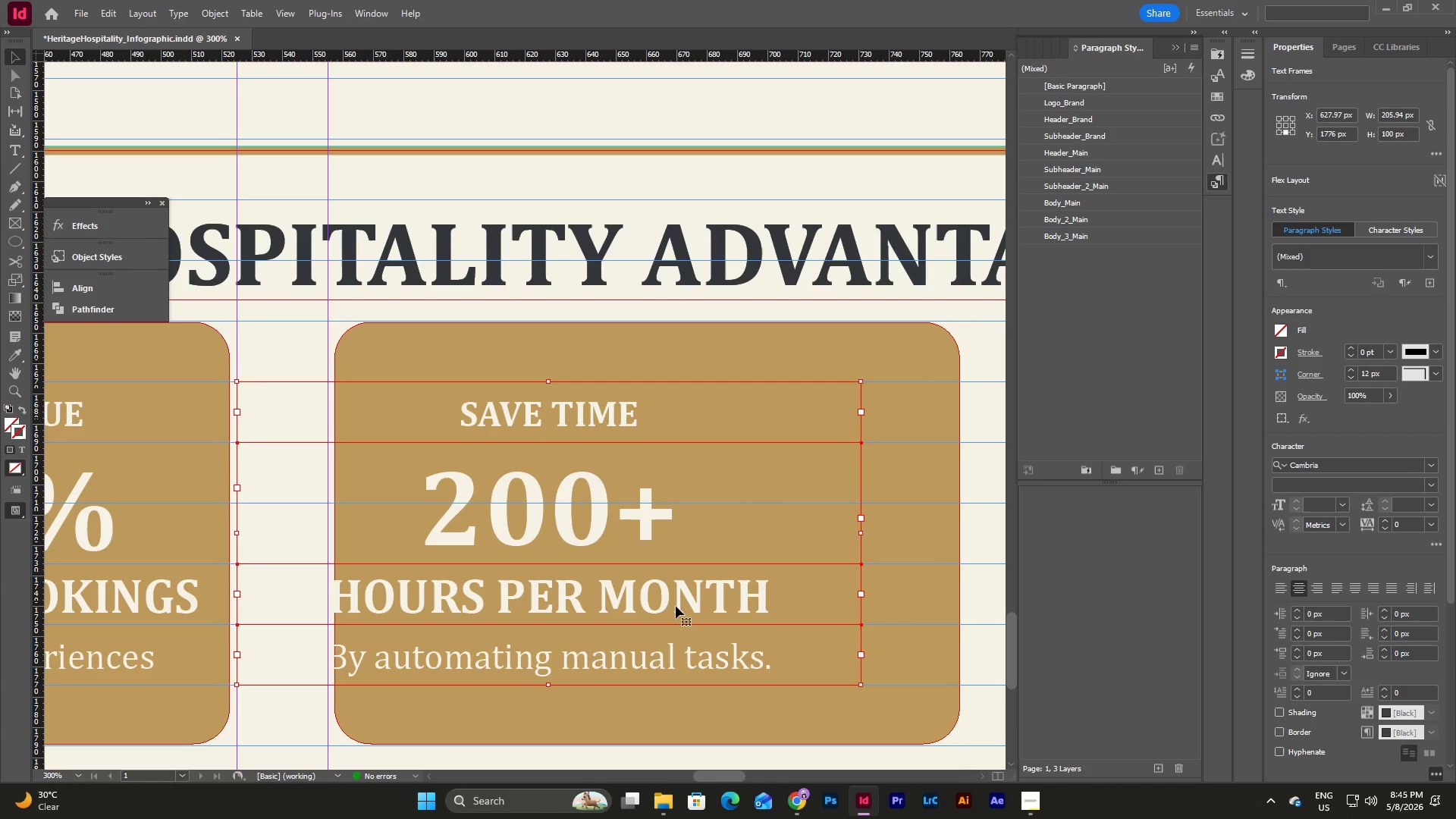 
left_click_drag(start_coordinate=[672, 601], to_coordinate=[770, 601])
 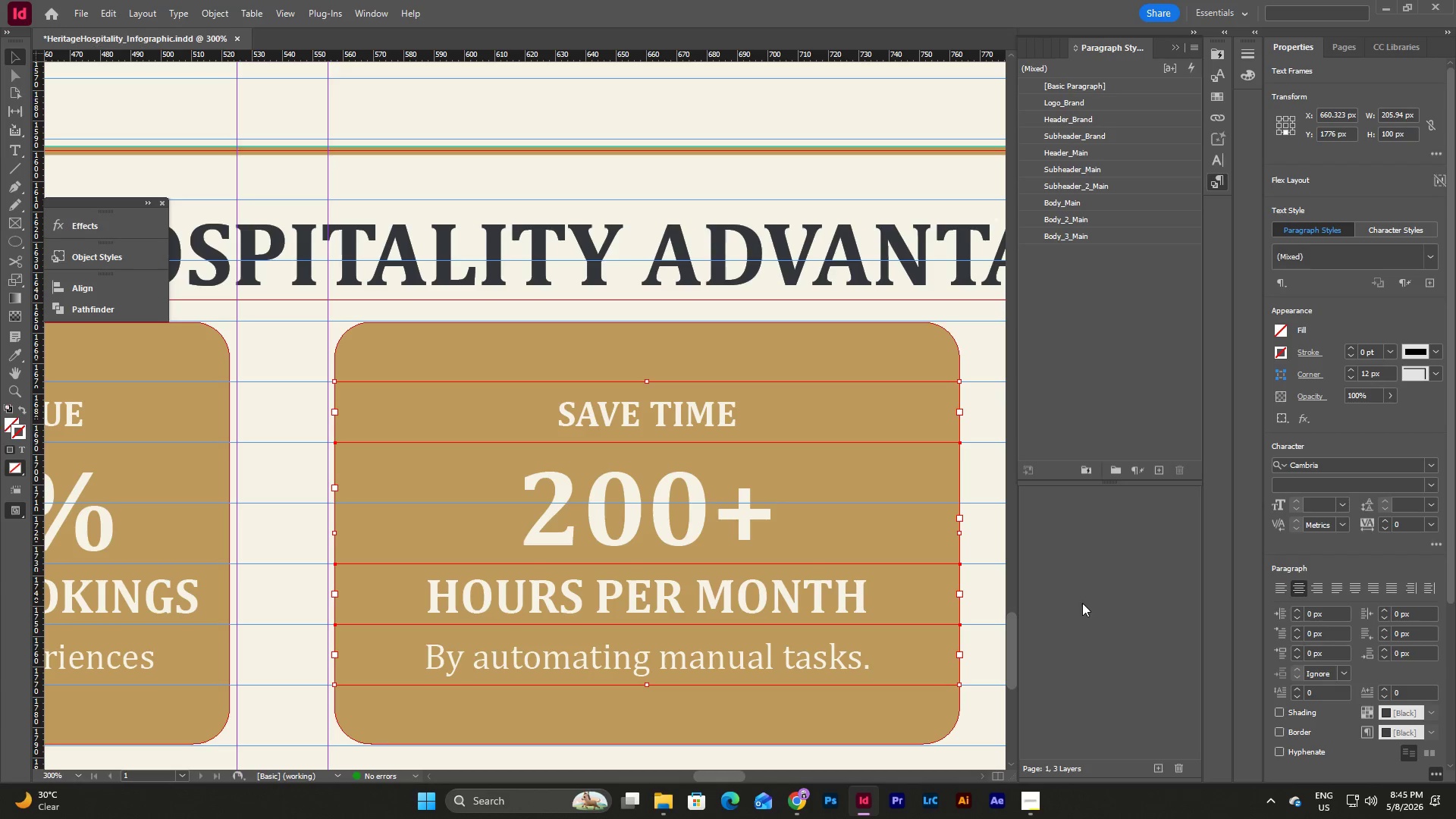 
left_click([988, 648])
 